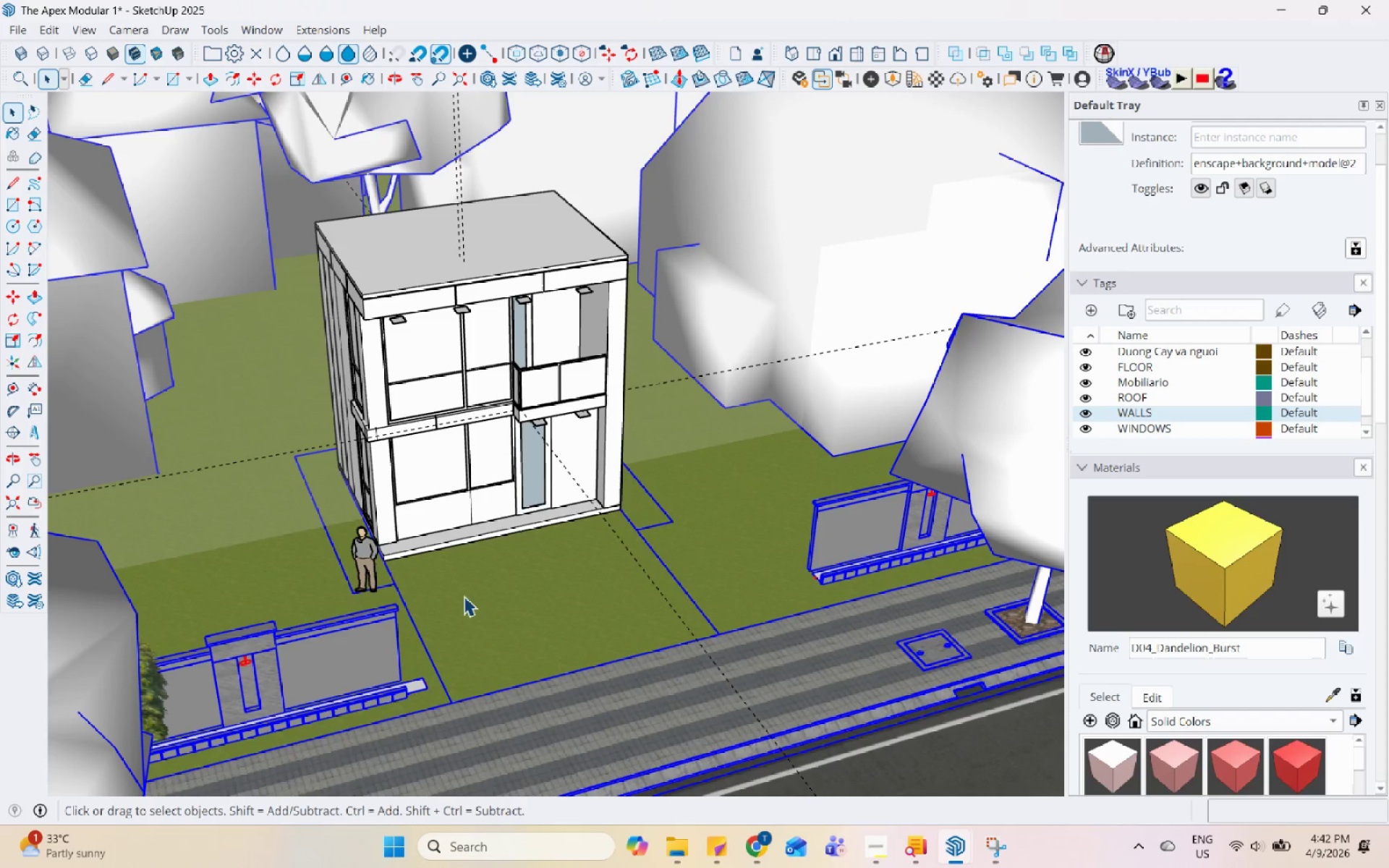 
scroll: coordinate [169, 434], scroll_direction: none, amount: 0.0
 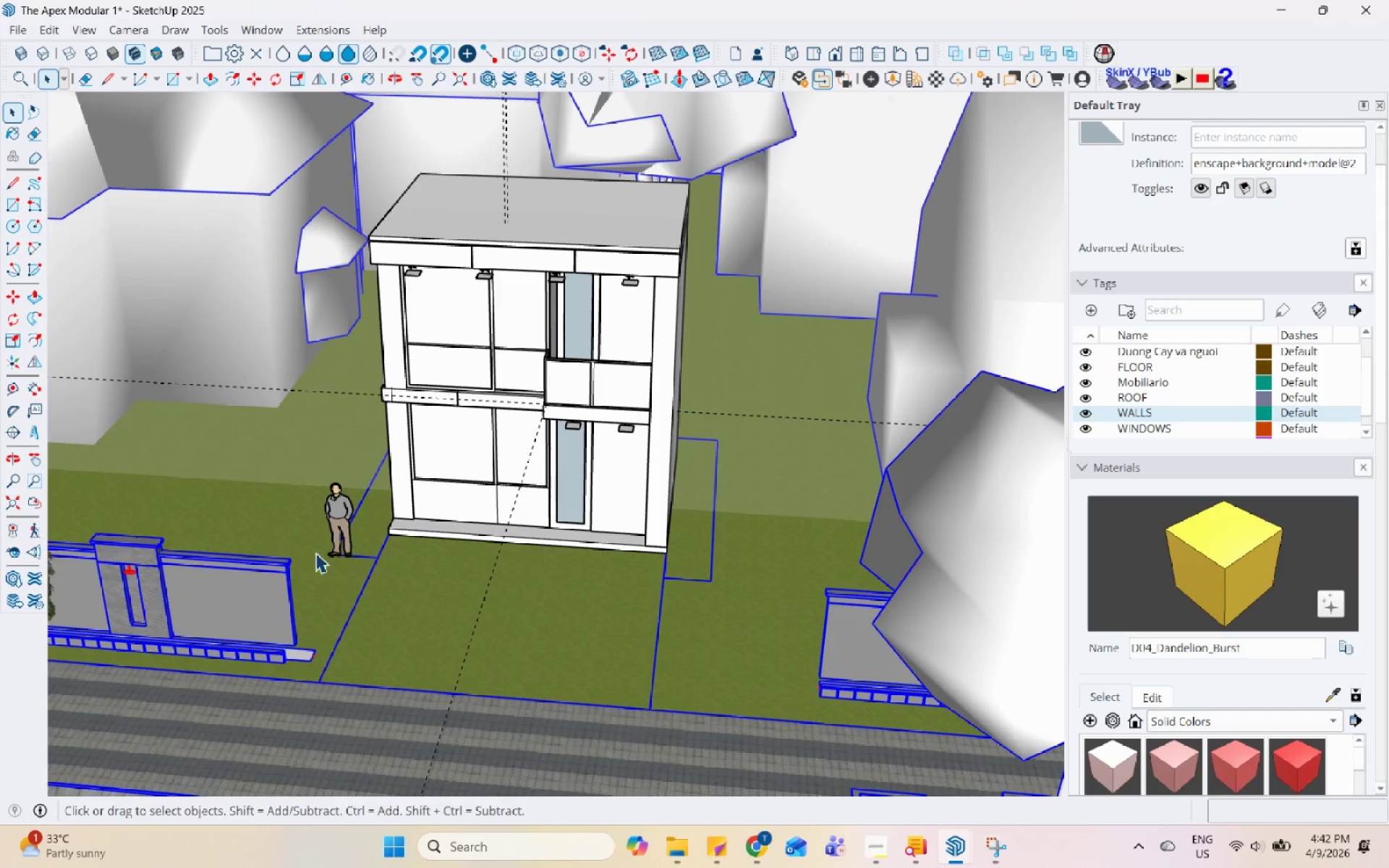 
scroll: coordinate [306, 573], scroll_direction: down, amount: 5.0
 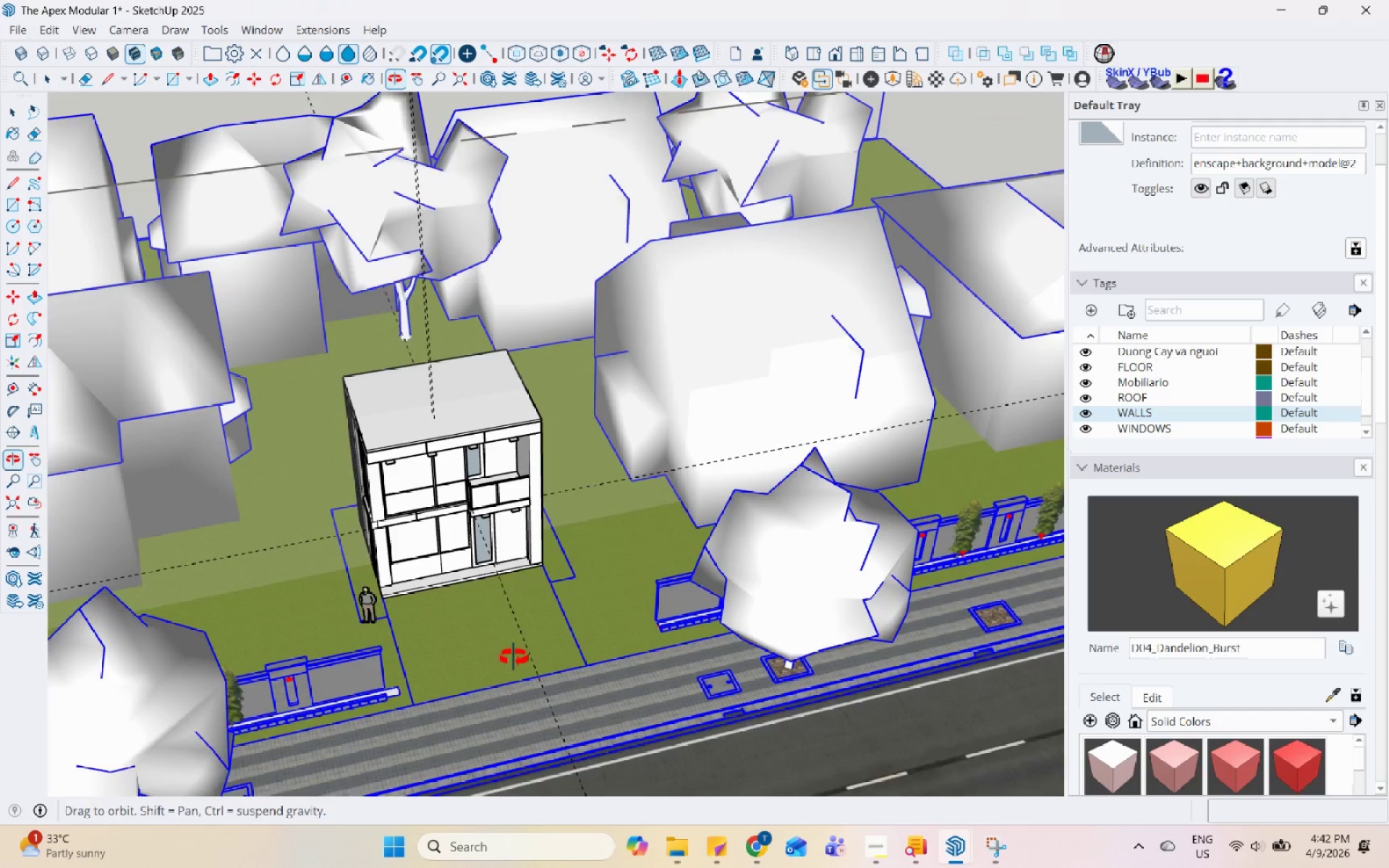 
double_click([523, 660])
 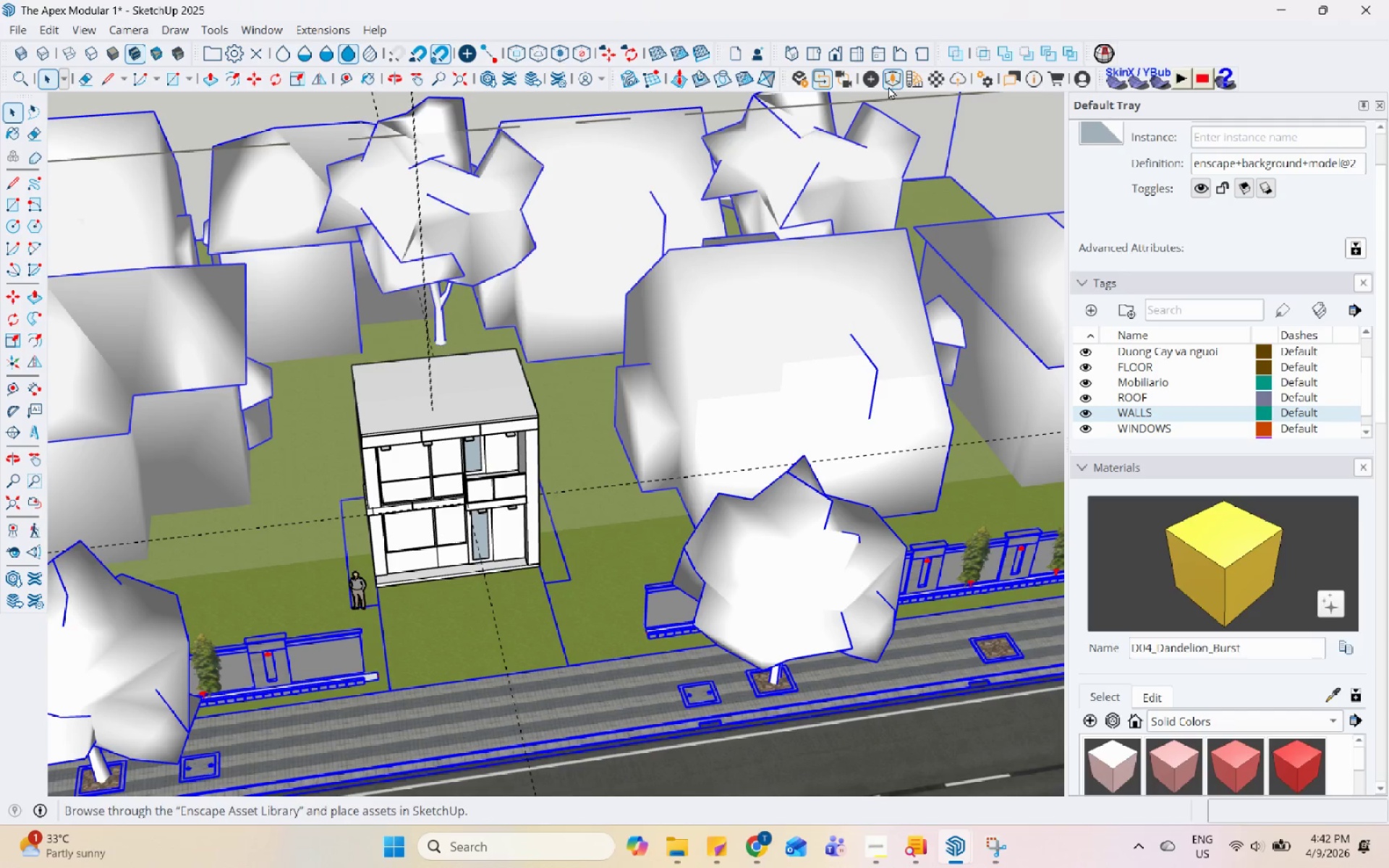 
mouse_move([870, 82])
 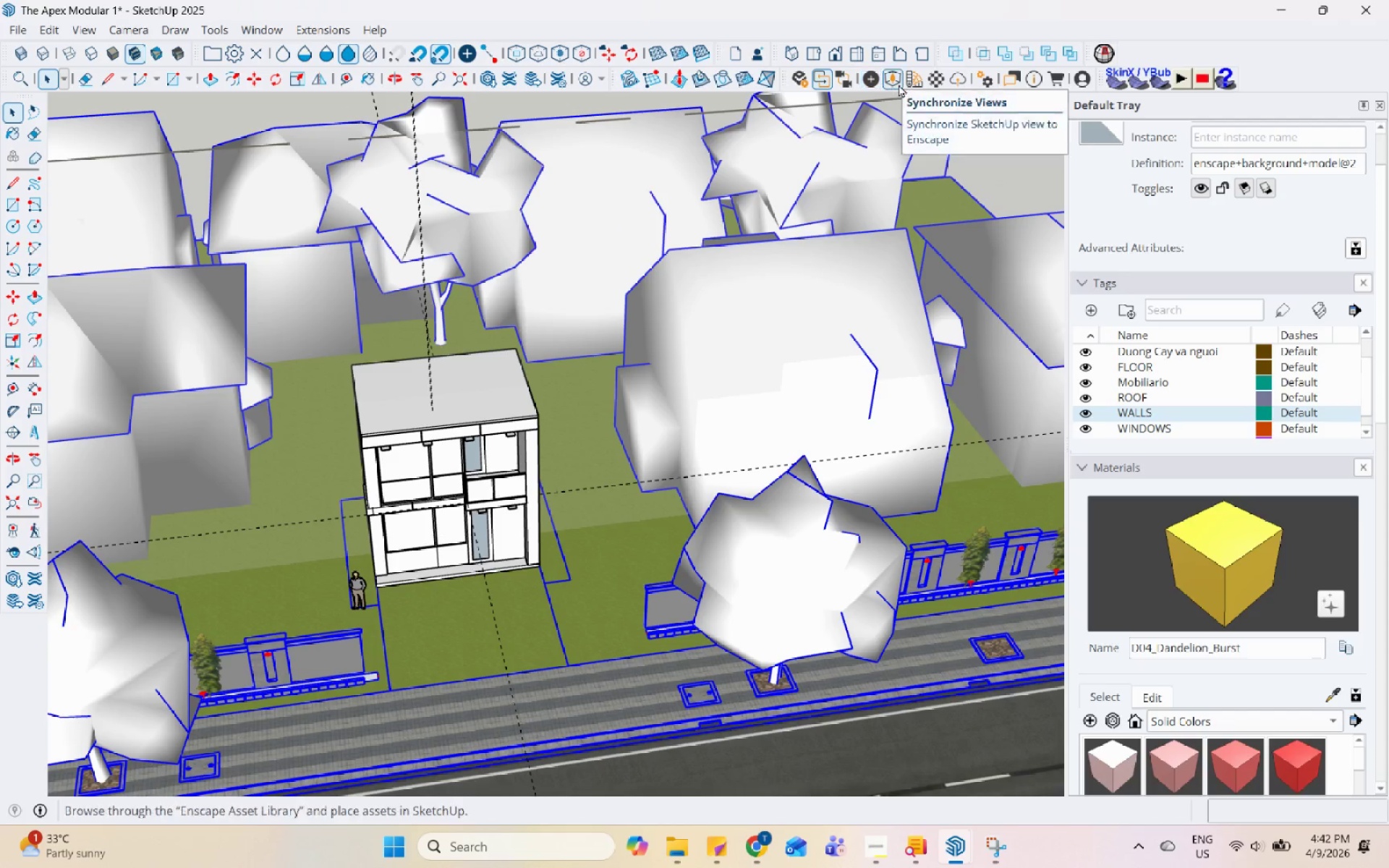 
left_click([899, 82])
 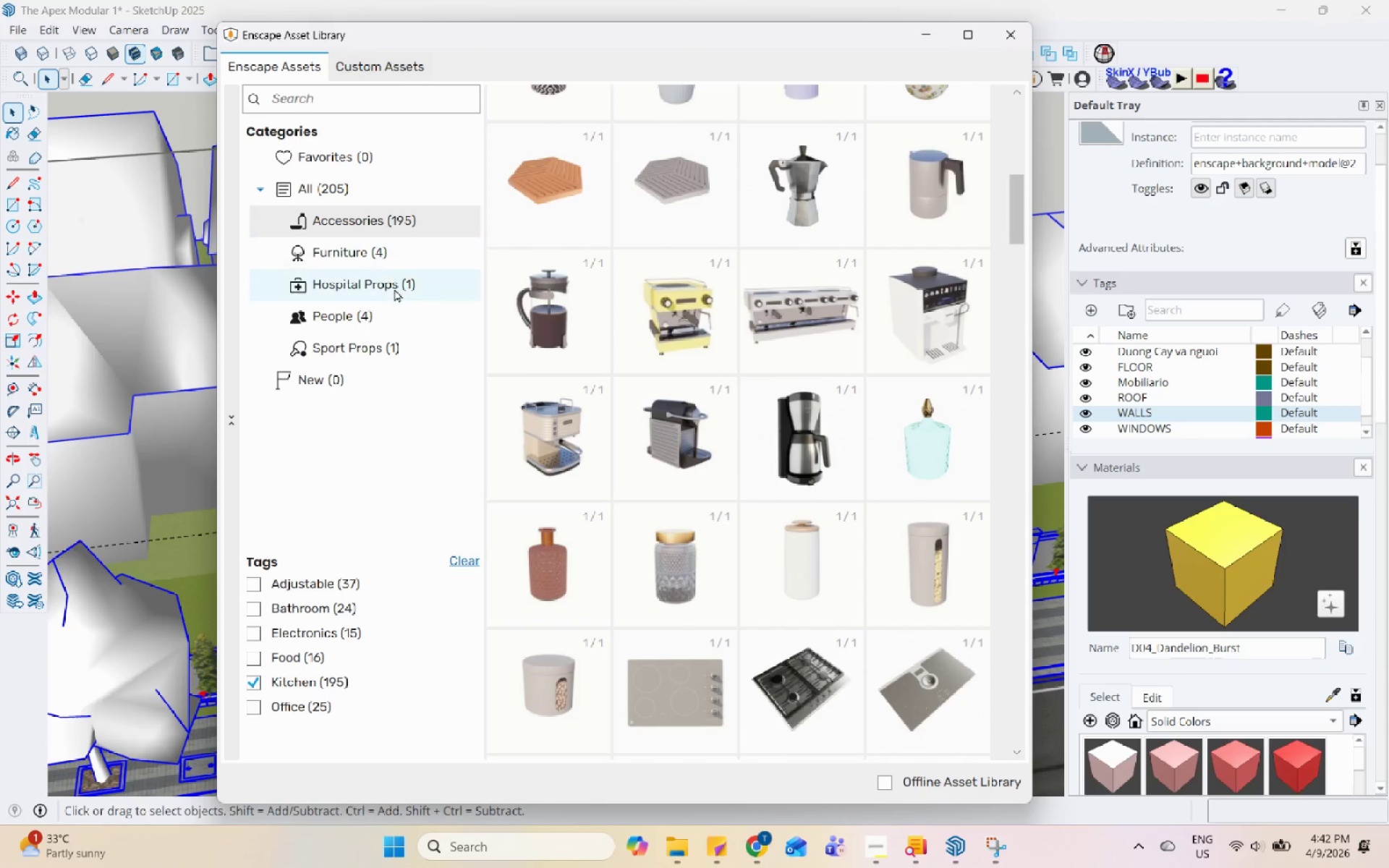 
scroll: coordinate [399, 289], scroll_direction: up, amount: 5.0
 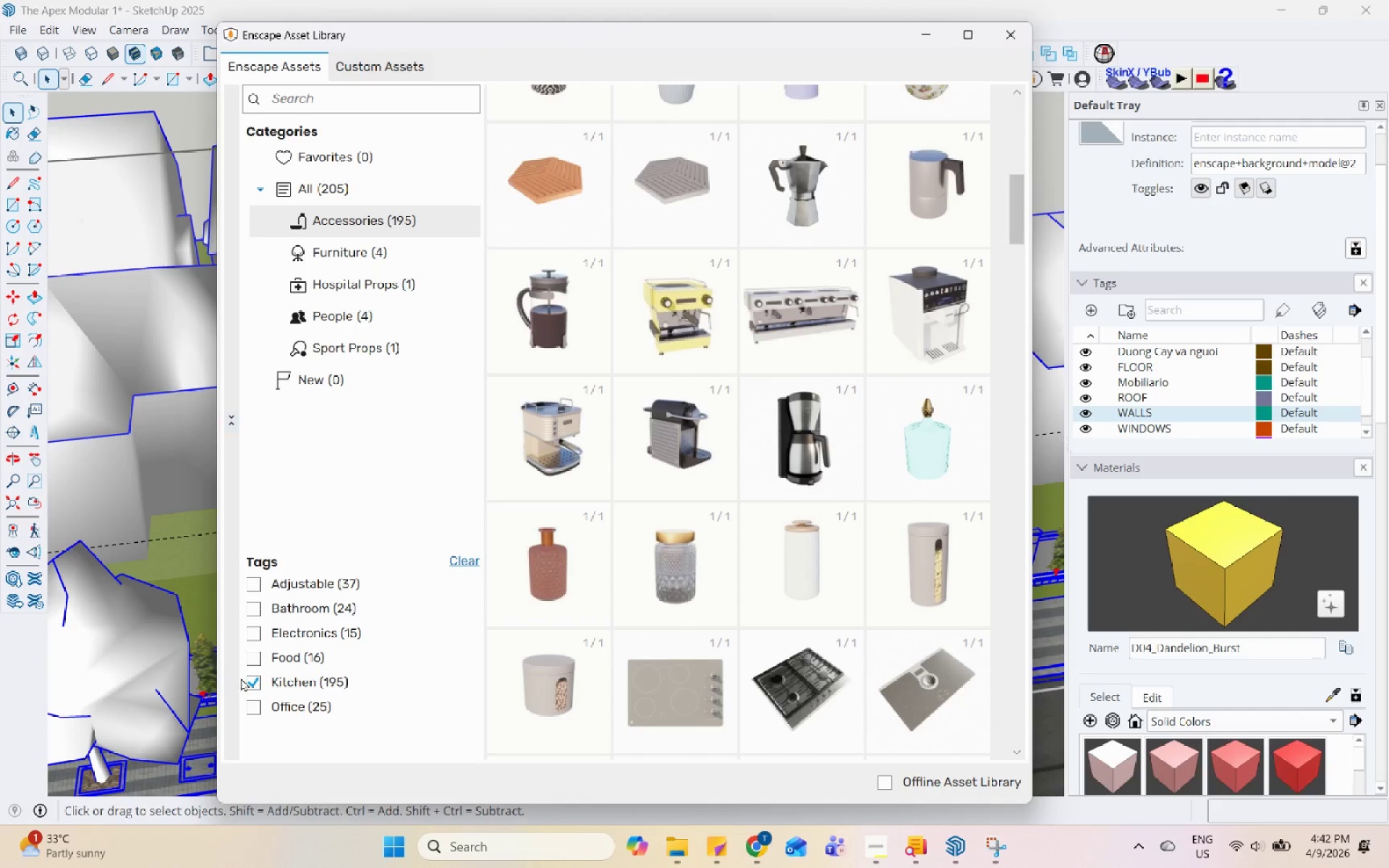 
left_click([247, 682])
 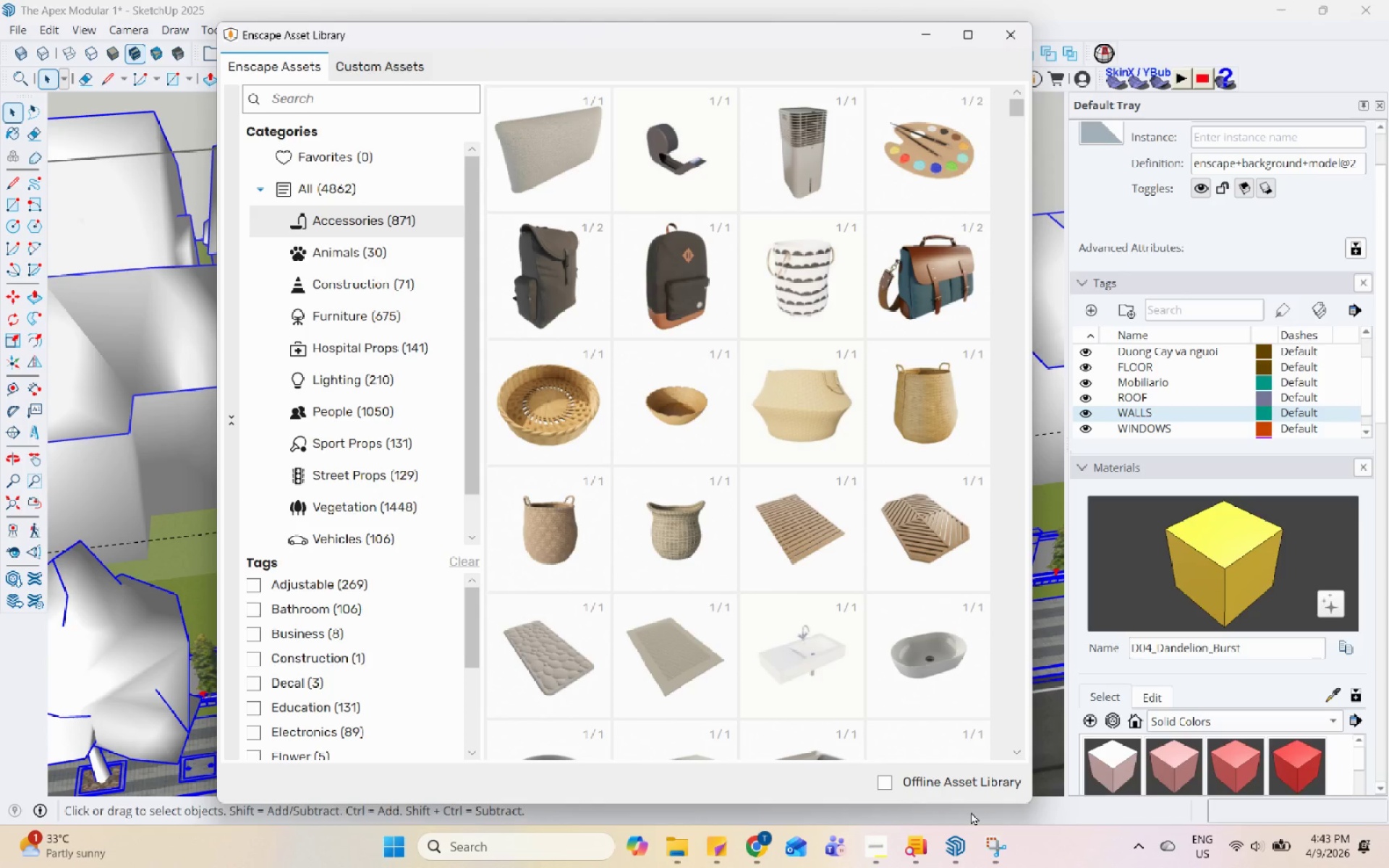 
wait(66.61)
 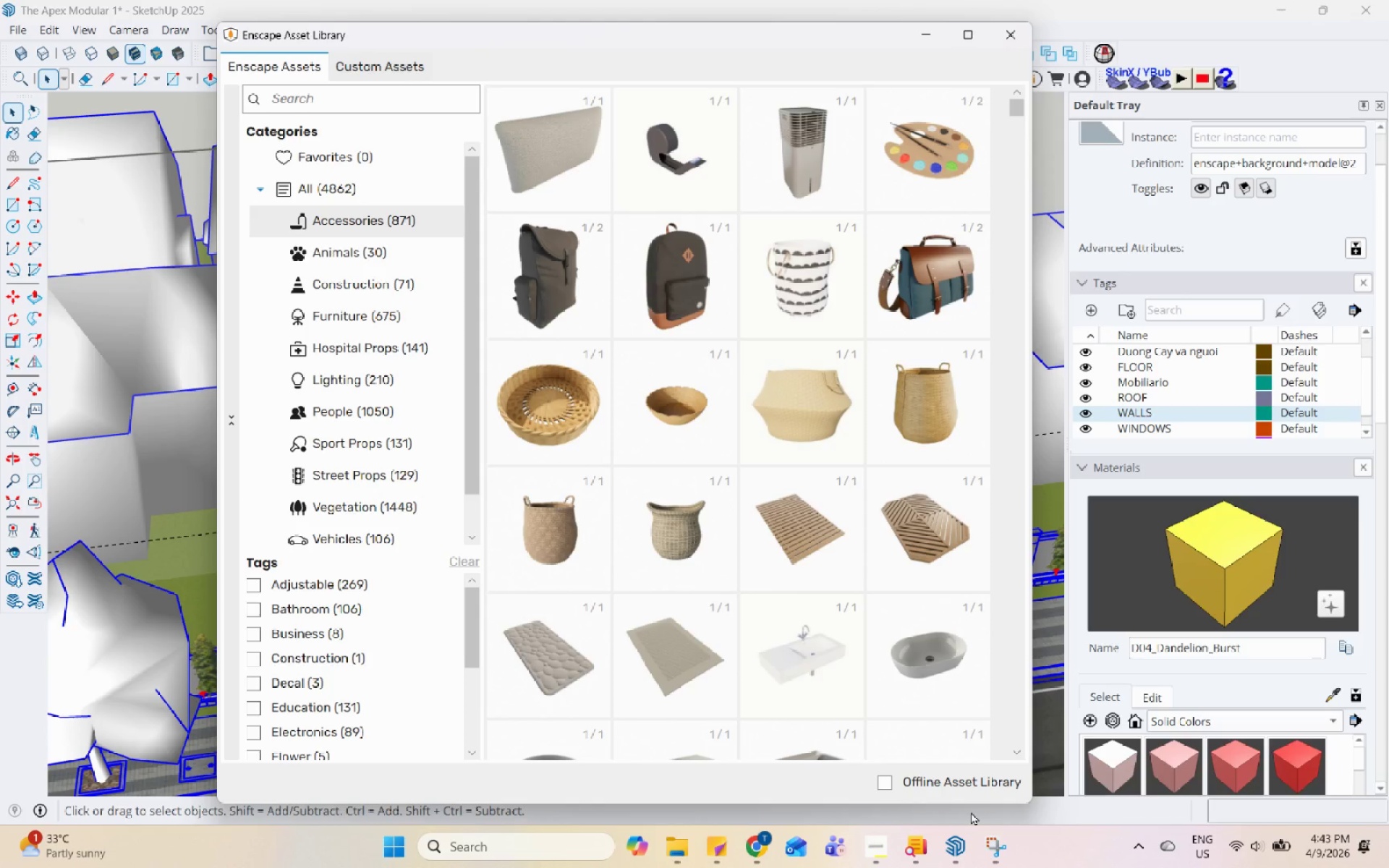 
left_click([394, 503])
 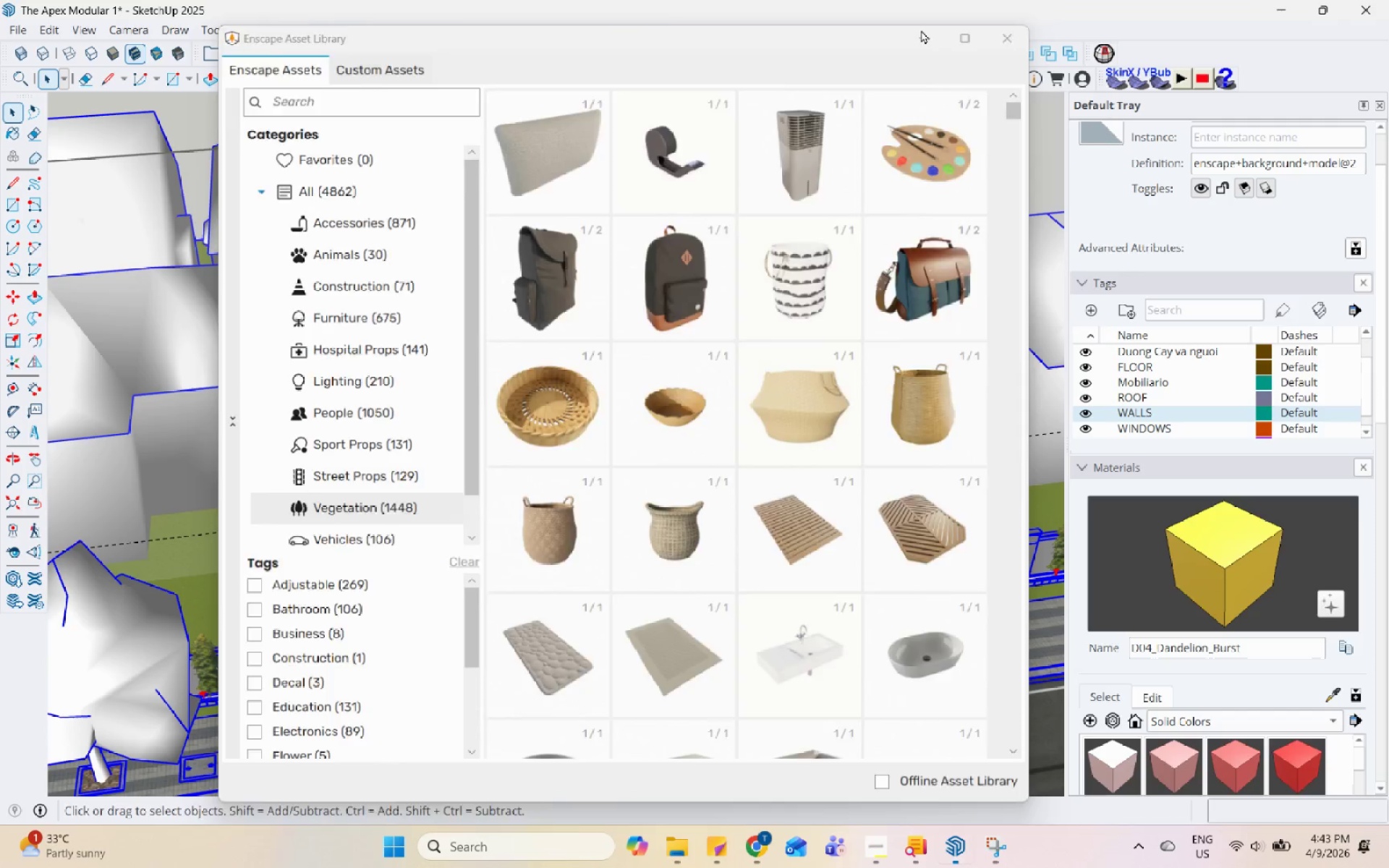 
scroll: coordinate [422, 567], scroll_direction: down, amount: 3.0
 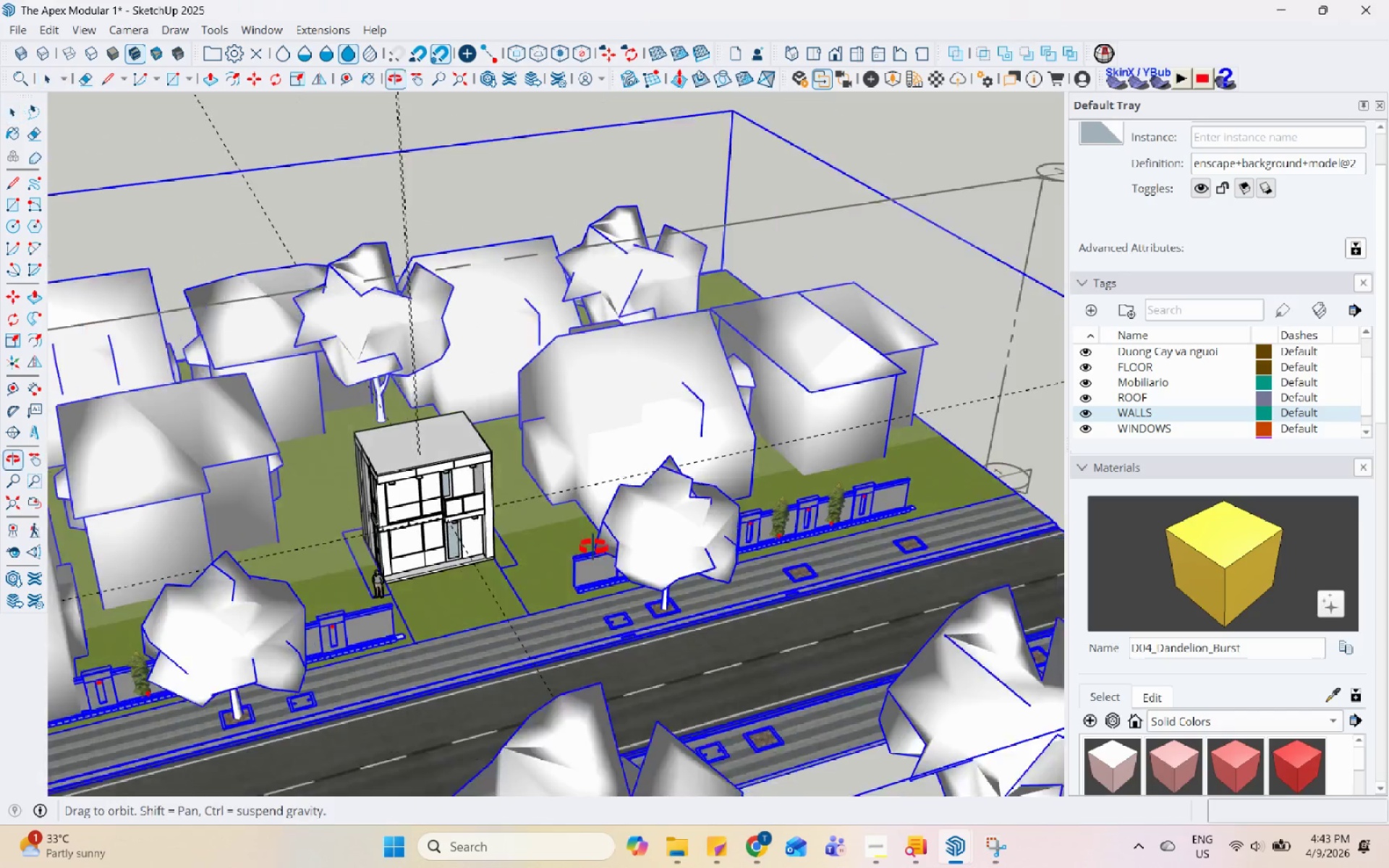 
scroll: coordinate [738, 574], scroll_direction: up, amount: 10.0
 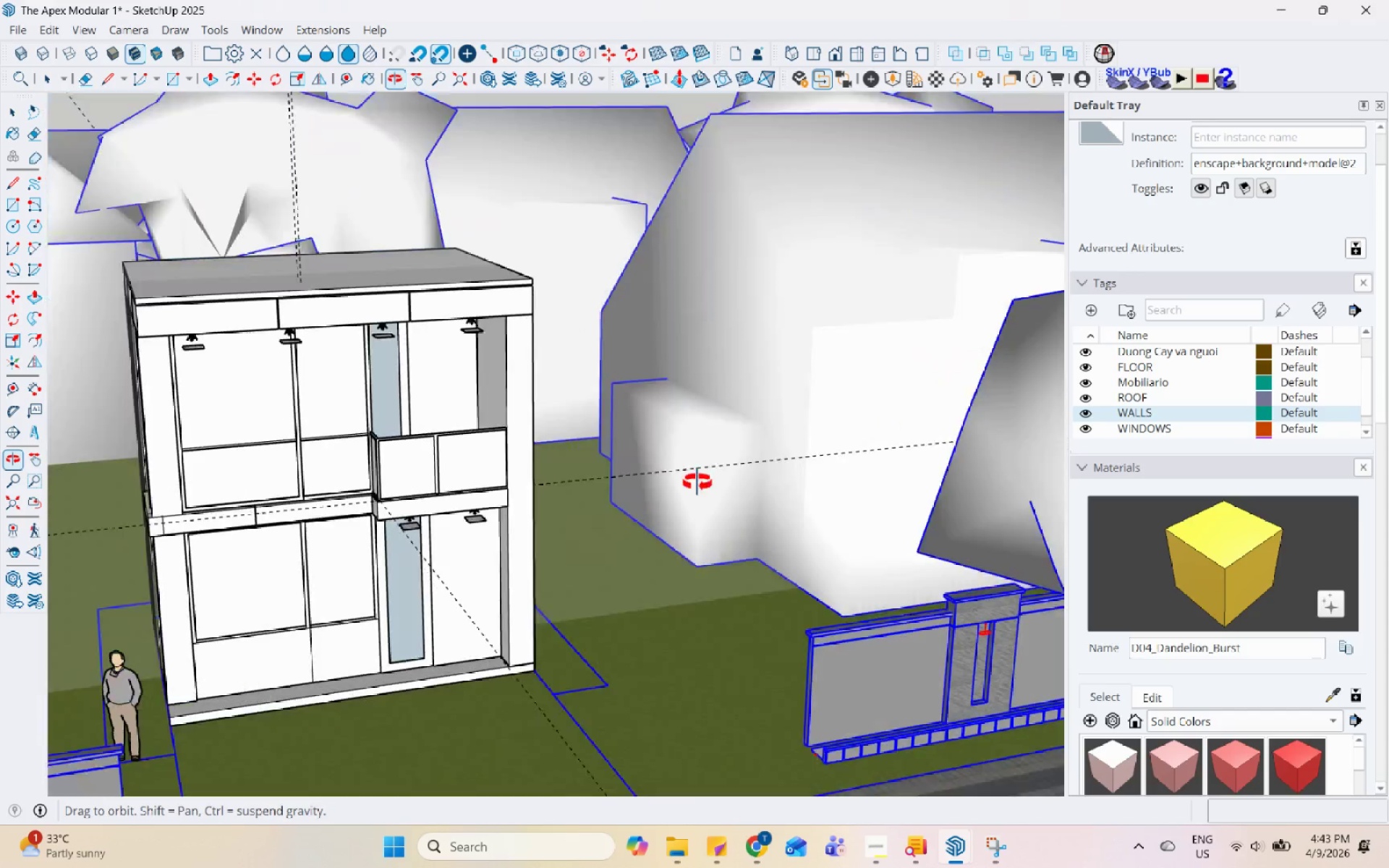 
scroll: coordinate [718, 485], scroll_direction: down, amount: 3.0
 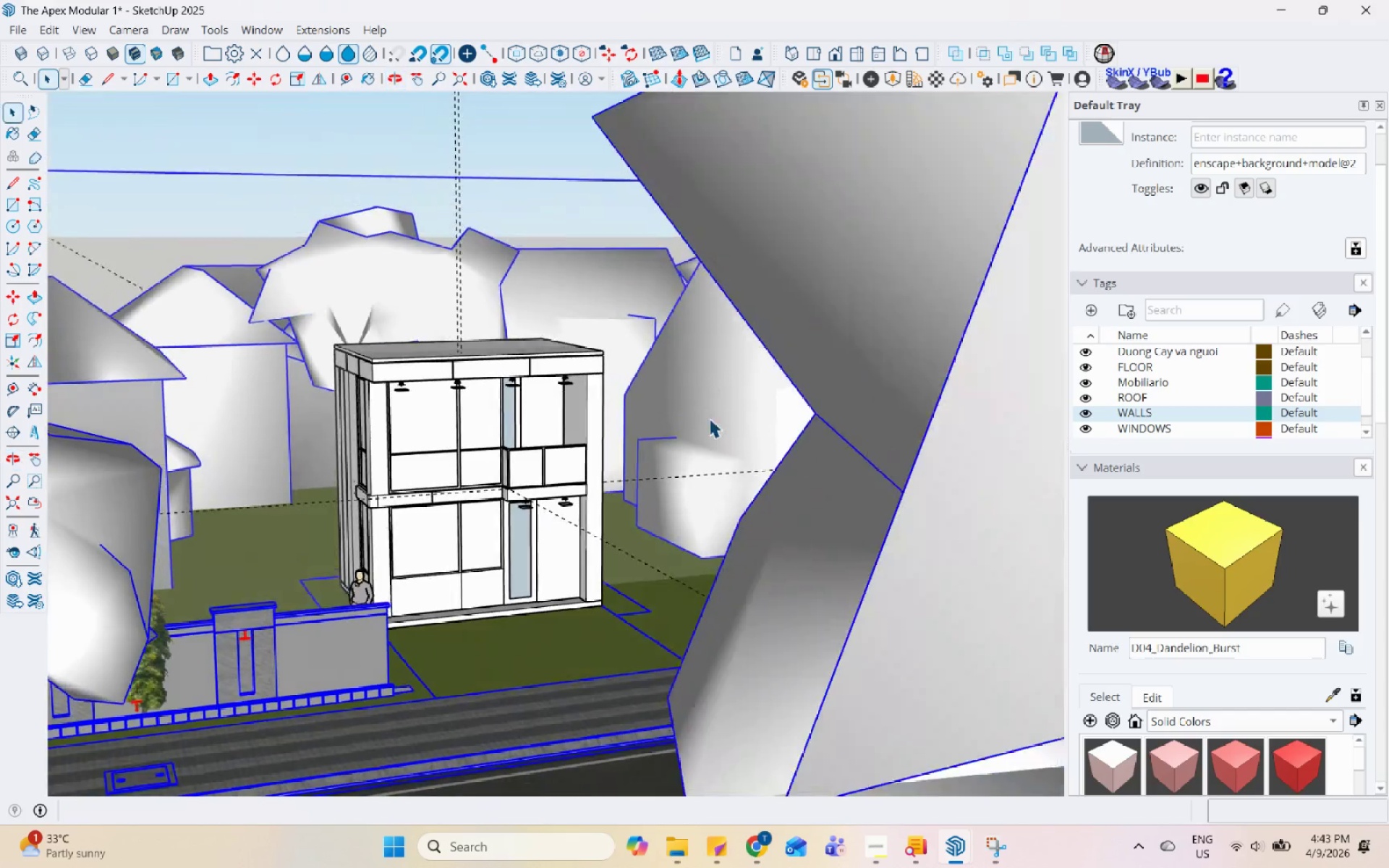 
scroll: coordinate [430, 565], scroll_direction: up, amount: 6.0
 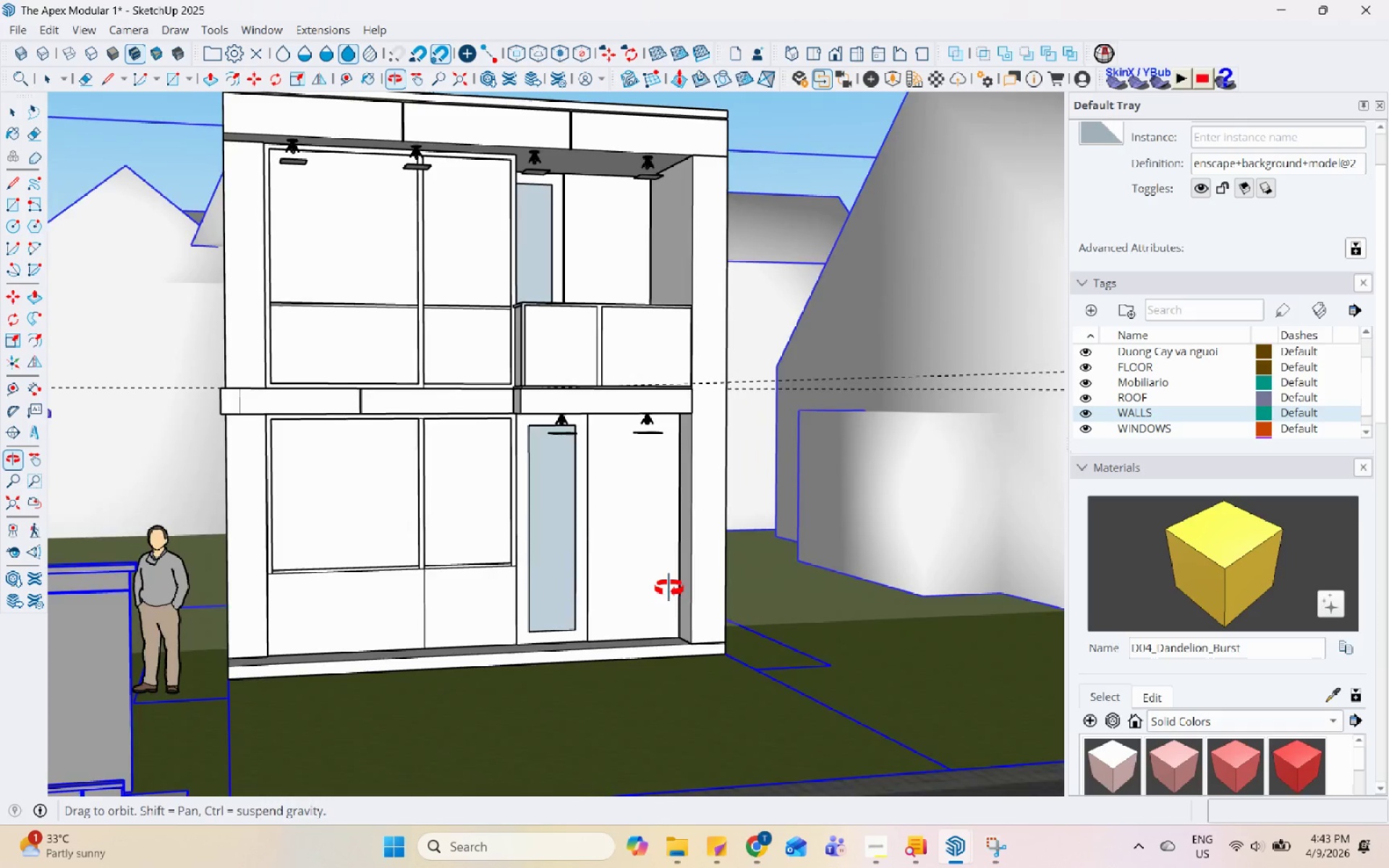 
double_click([595, 615])
 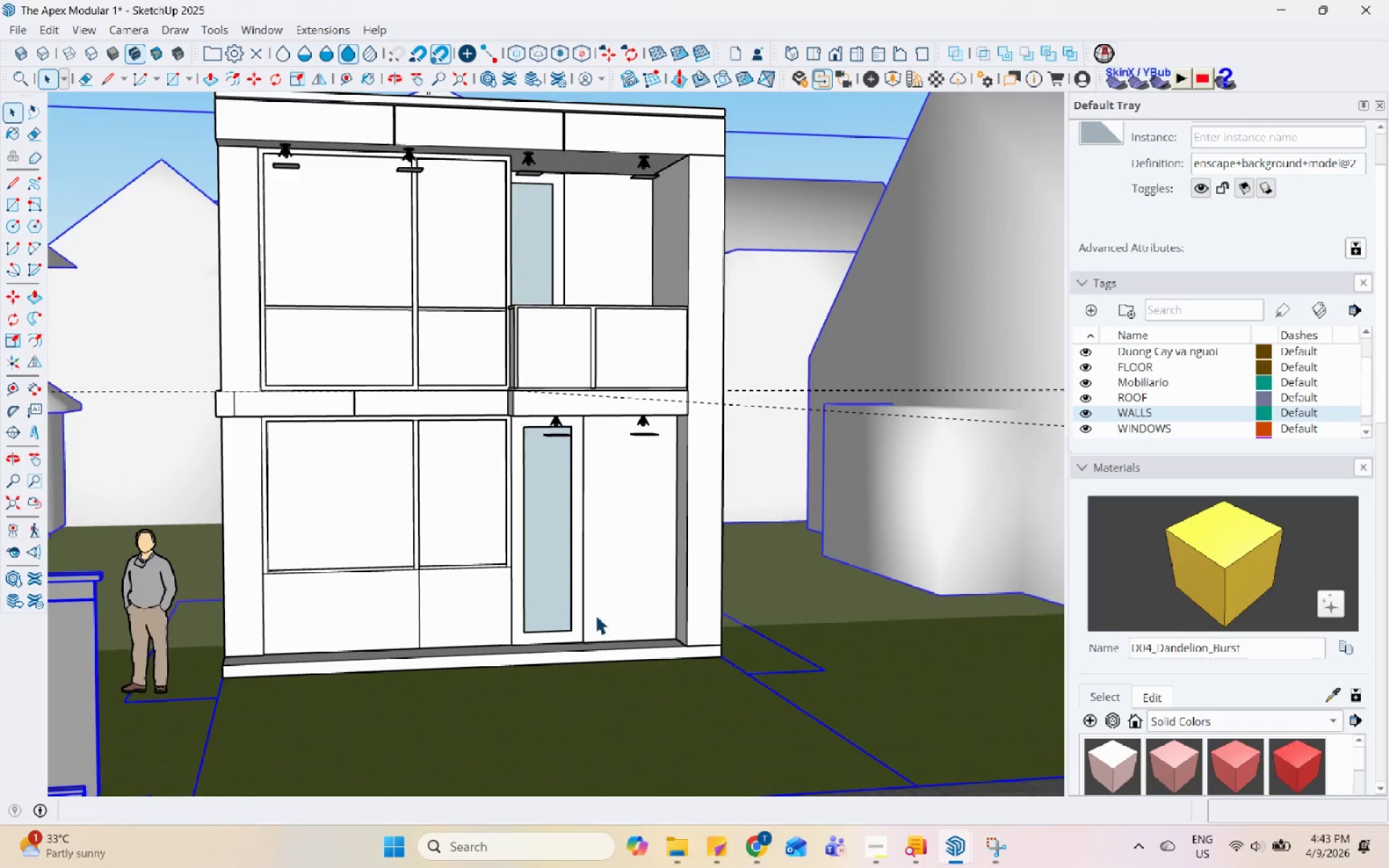 
scroll: coordinate [642, 541], scroll_direction: down, amount: 5.0
 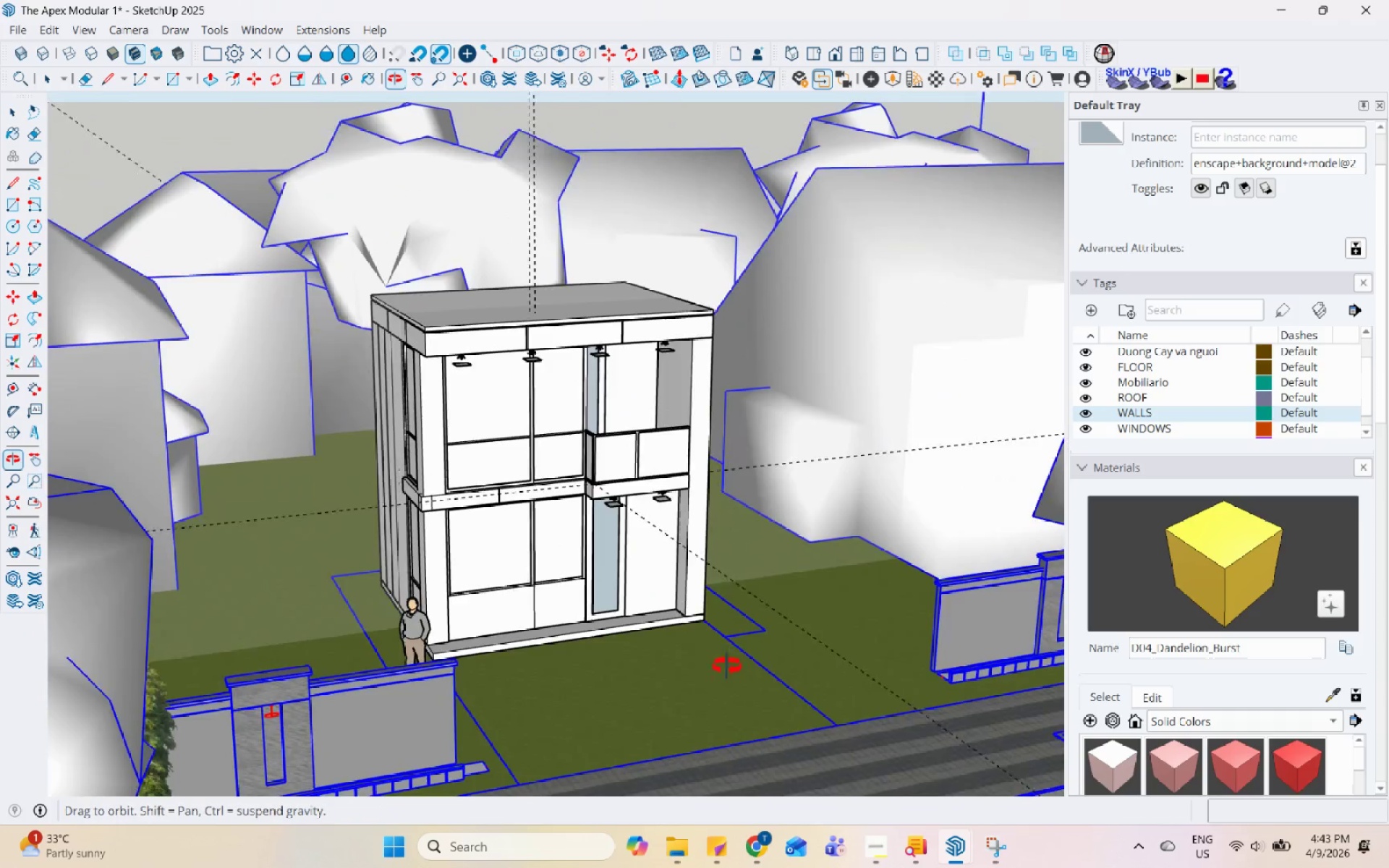 
scroll: coordinate [270, 557], scroll_direction: up, amount: 20.0
 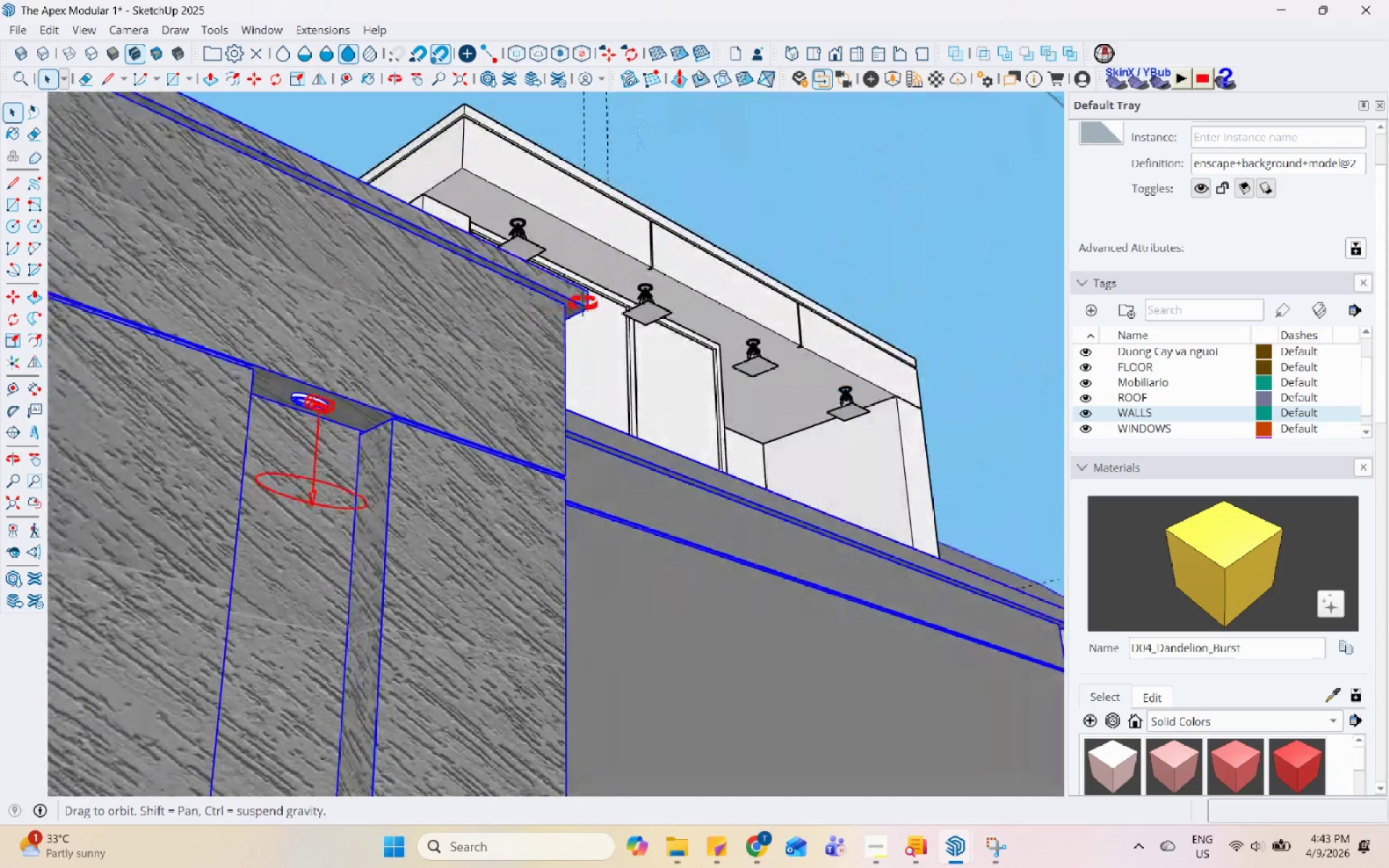 
triple_click([597, 304])
 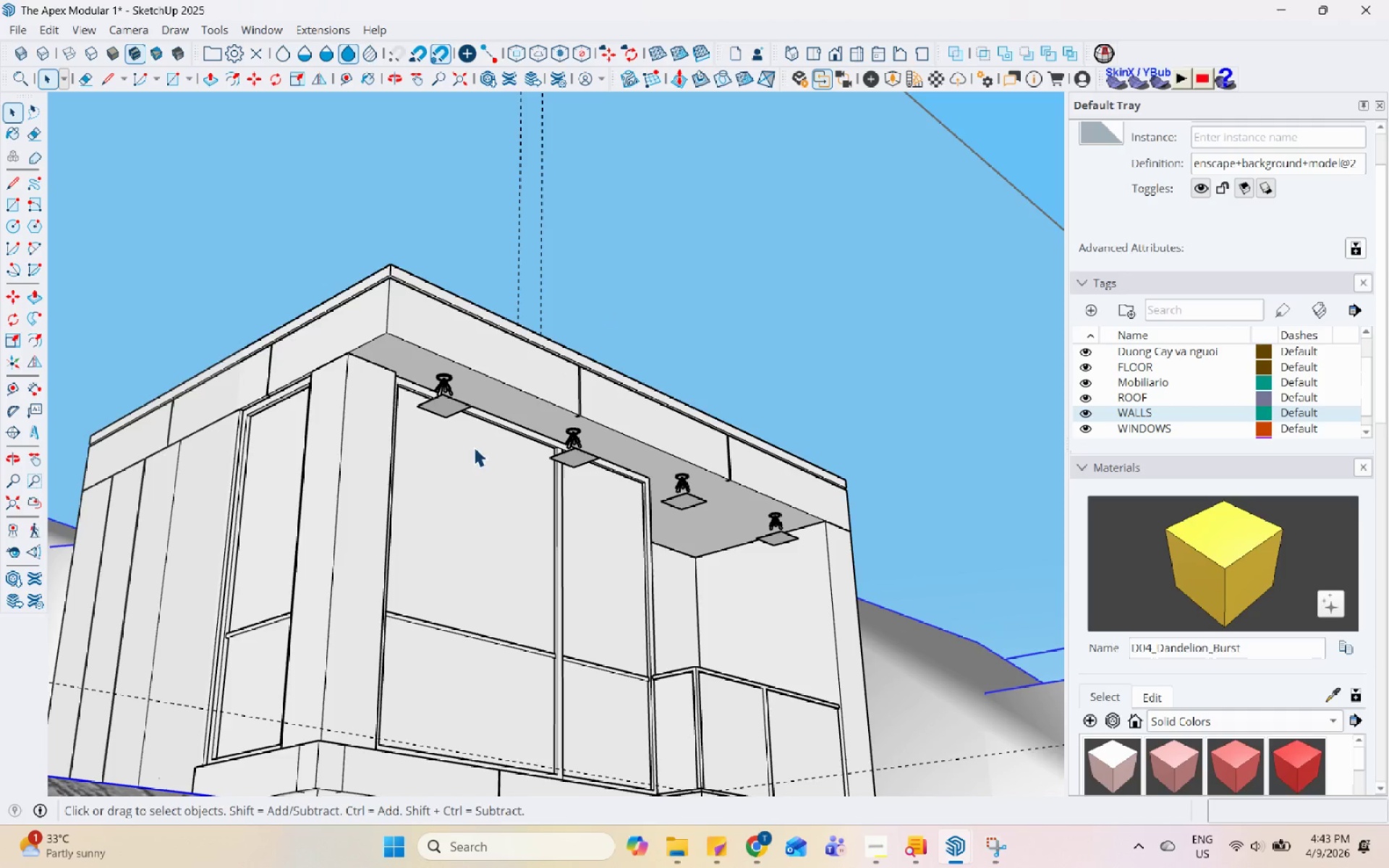 
scroll: coordinate [435, 471], scroll_direction: down, amount: 1.0
 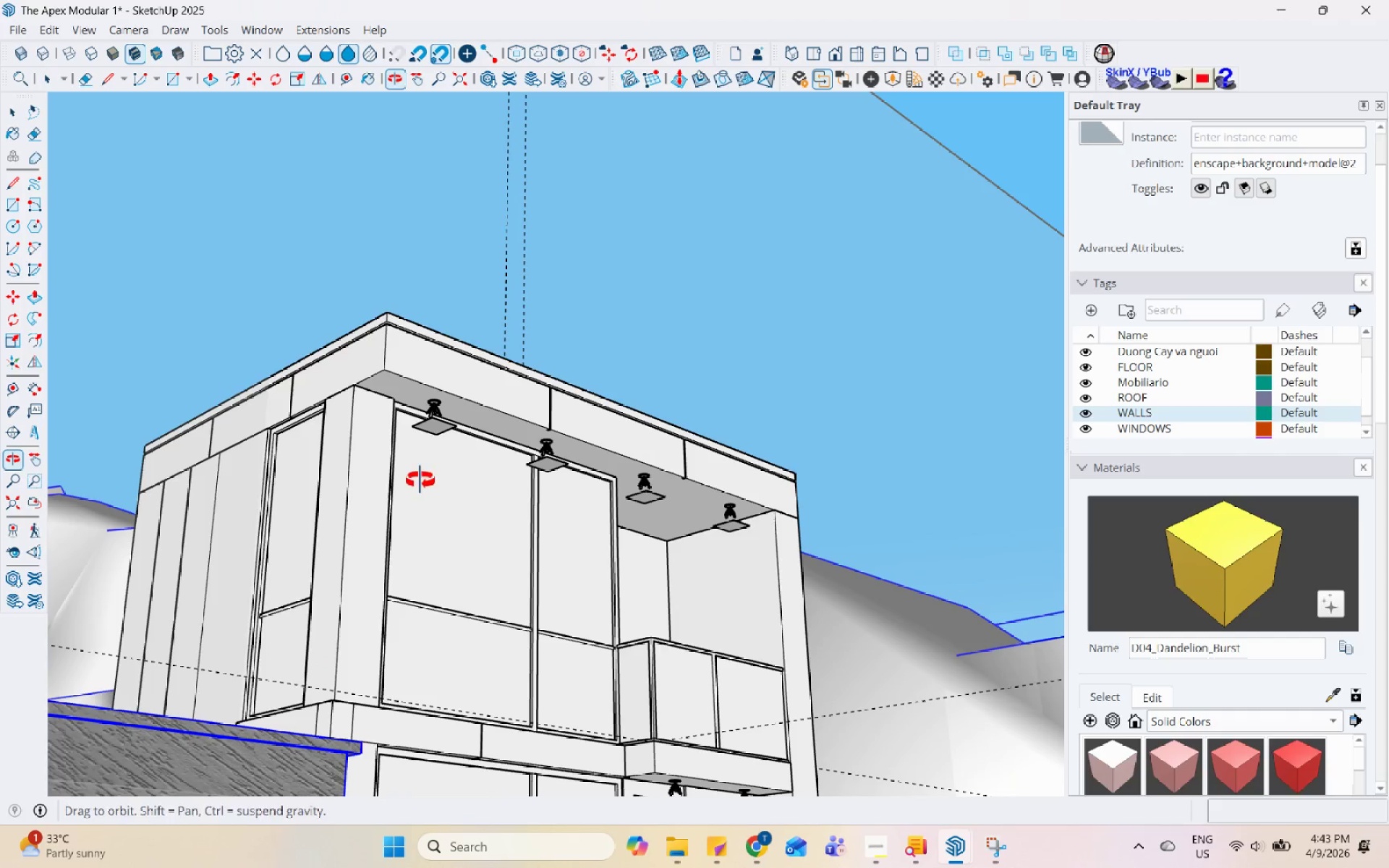 
middle_click([415, 447])
 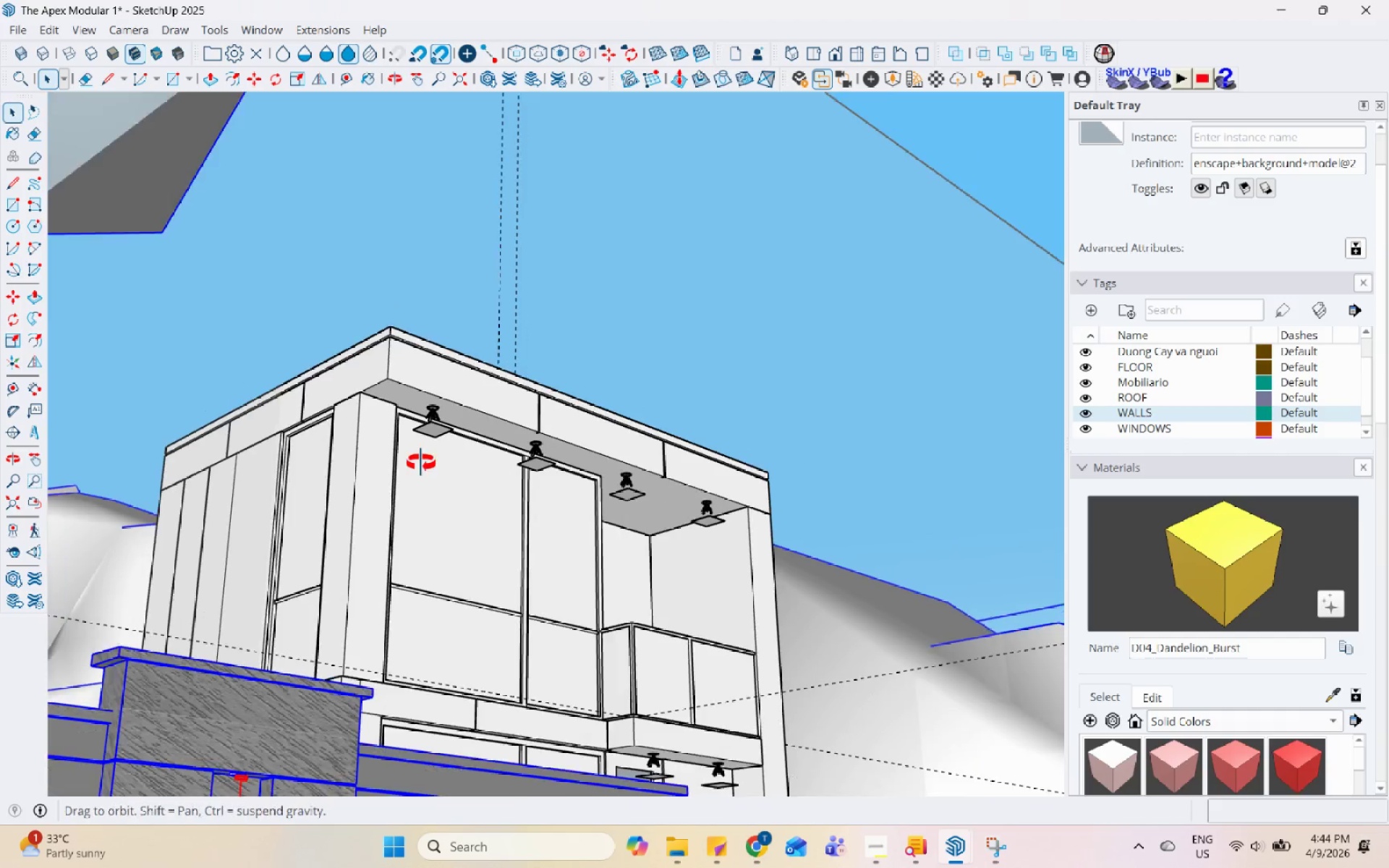 
scroll: coordinate [300, 678], scroll_direction: down, amount: 48.0
 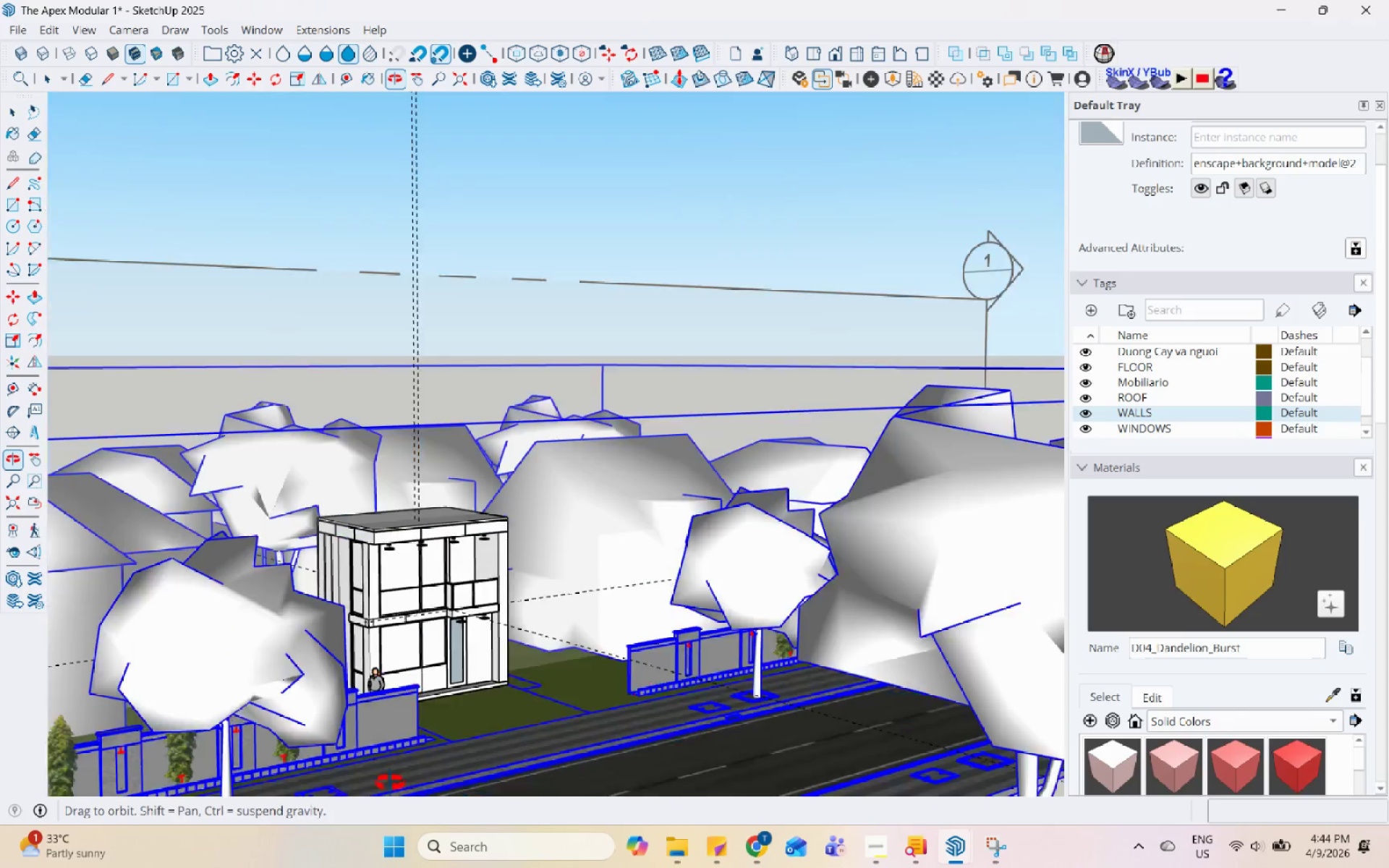 
scroll: coordinate [483, 676], scroll_direction: up, amount: 5.0
 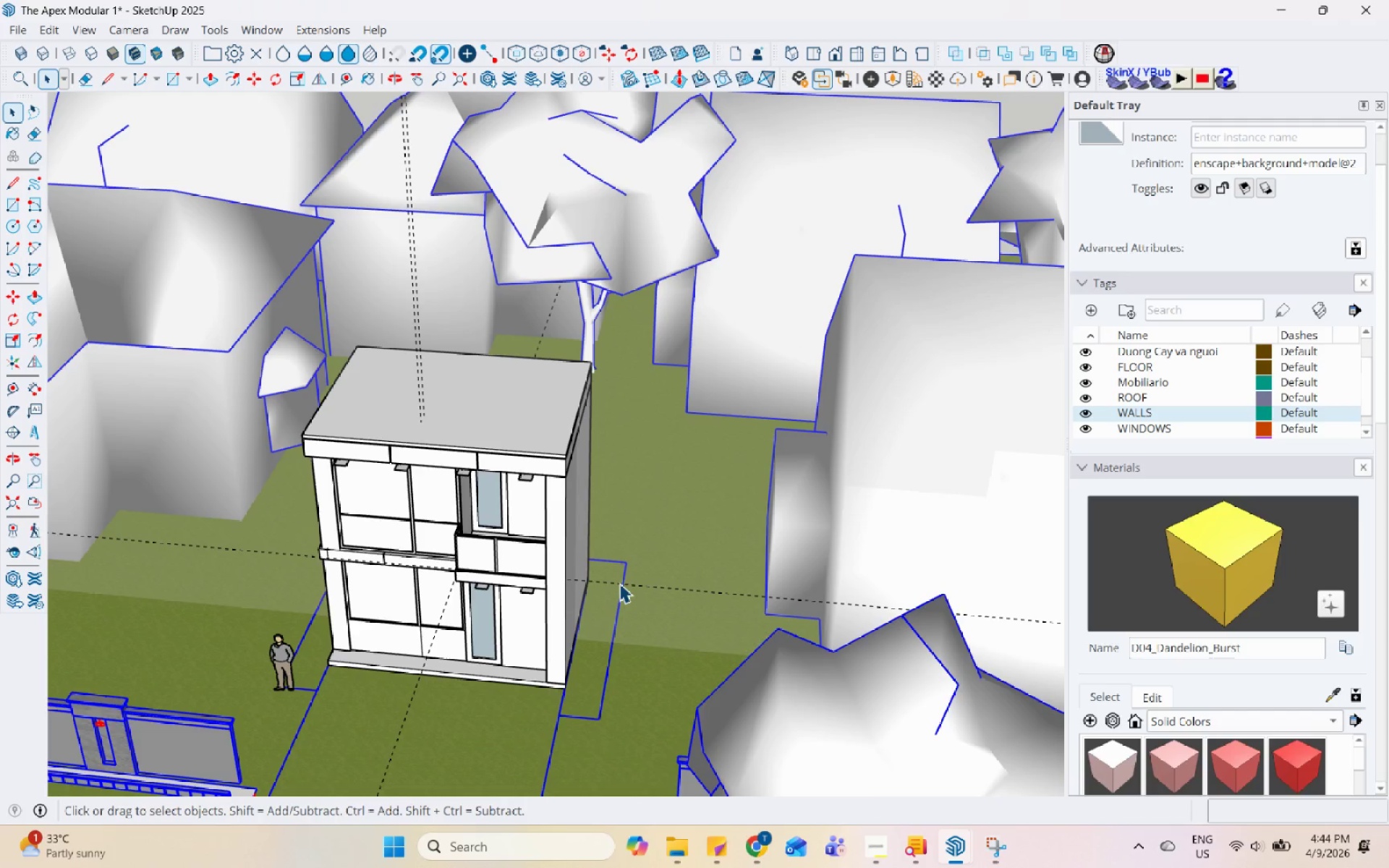 
left_click([749, 842])
 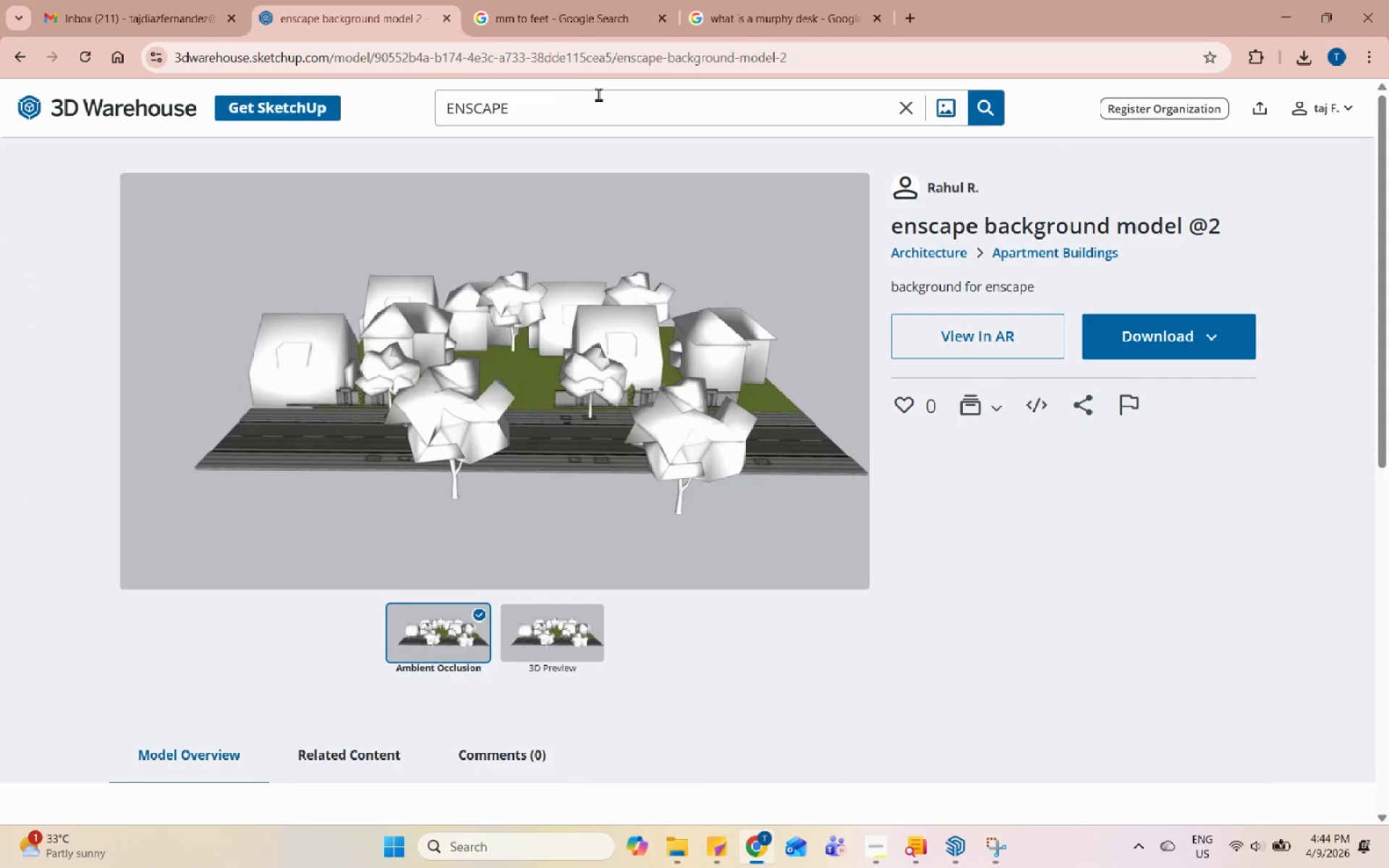 
right_click([371, 12])
 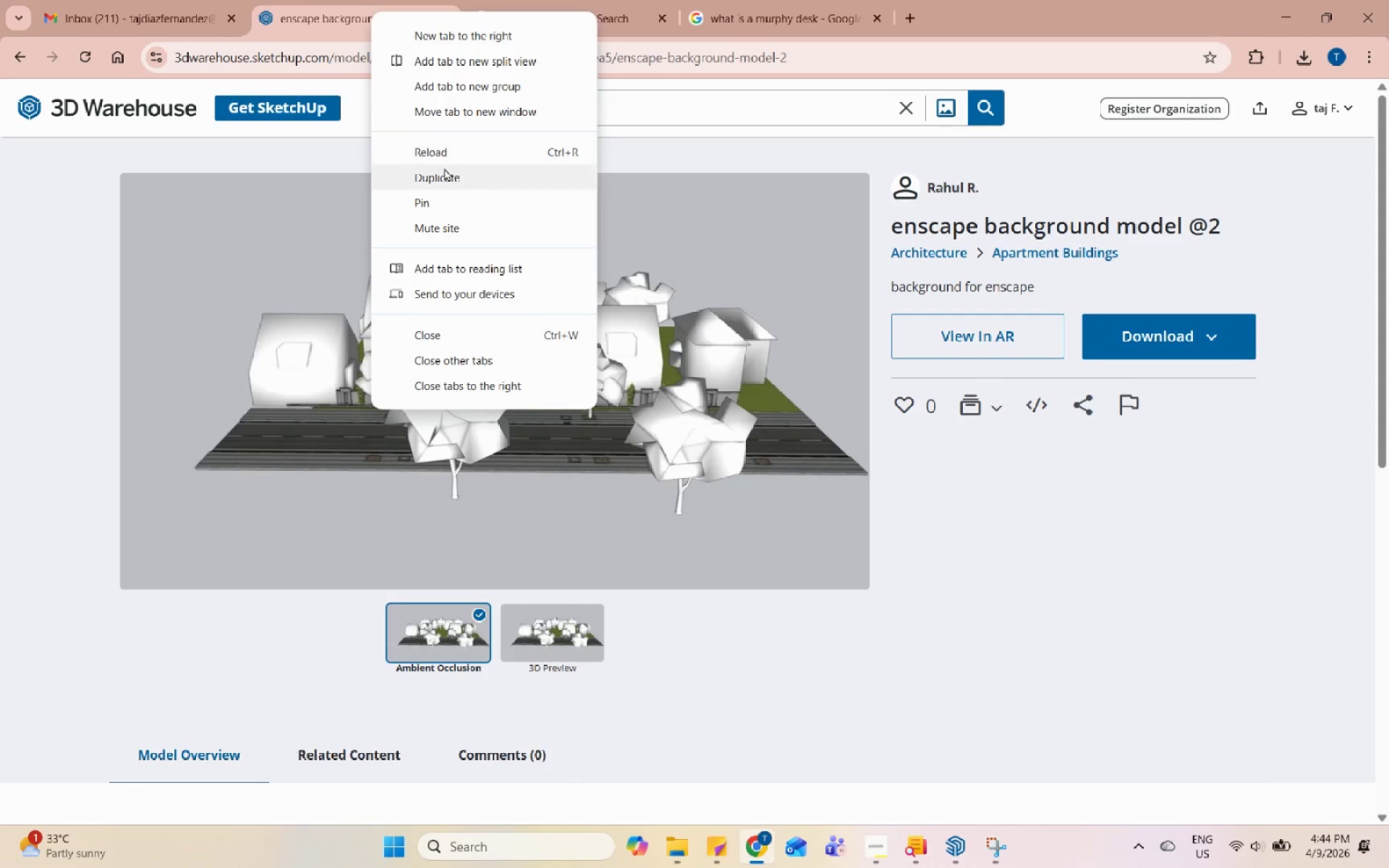 
left_click([449, 174])
 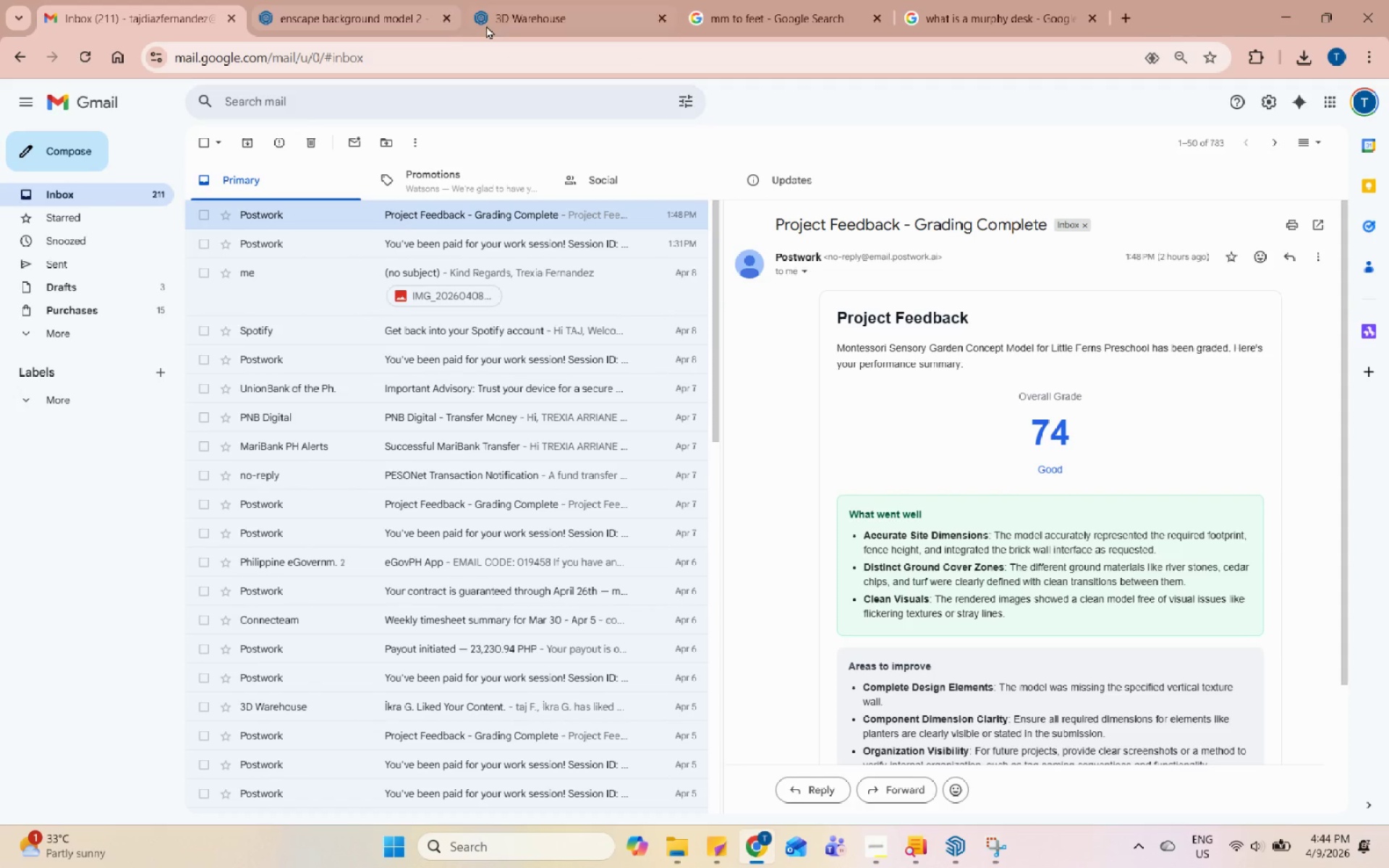 
left_click([553, 0])
 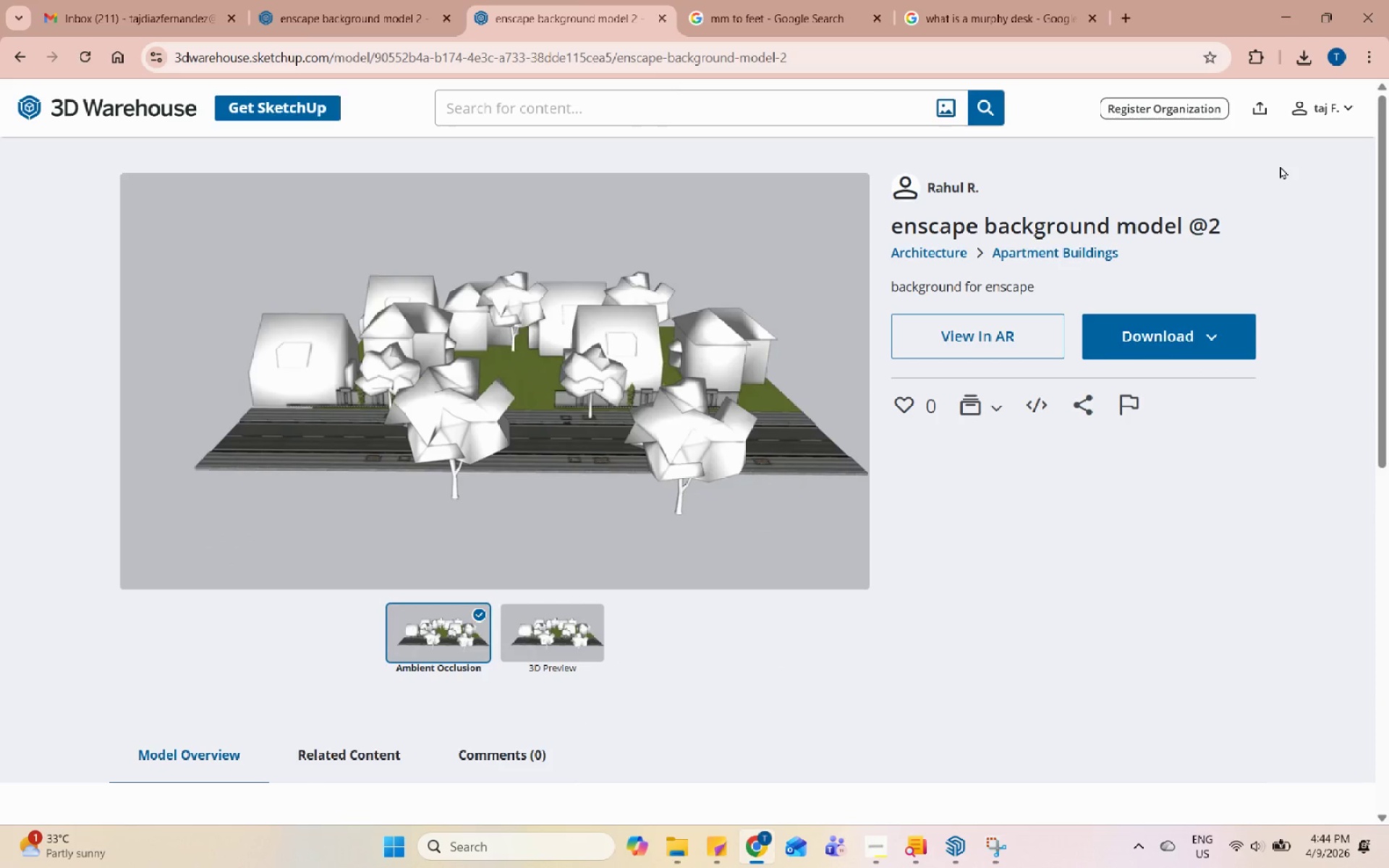 
left_click([1318, 106])
 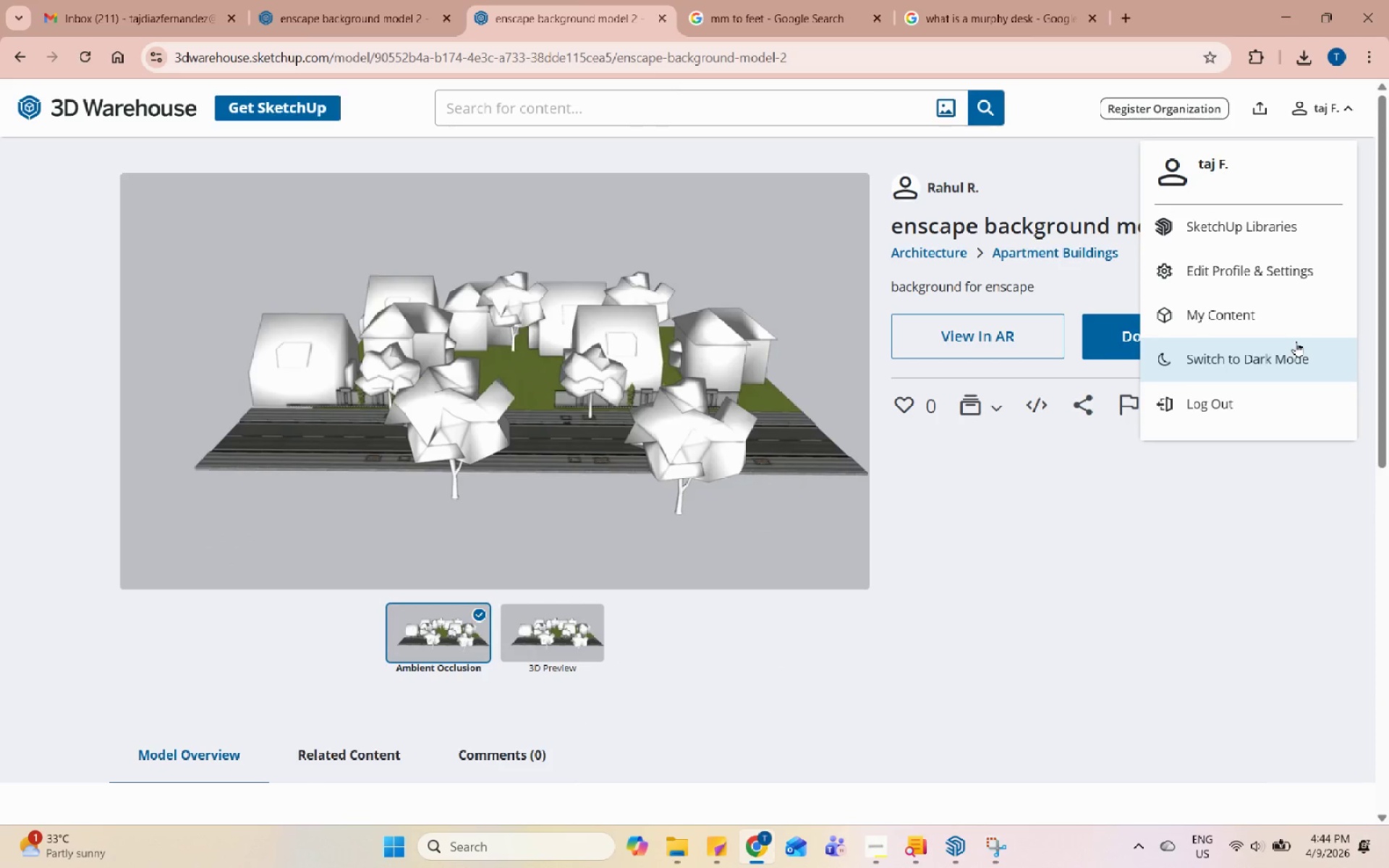 
left_click([1297, 315])
 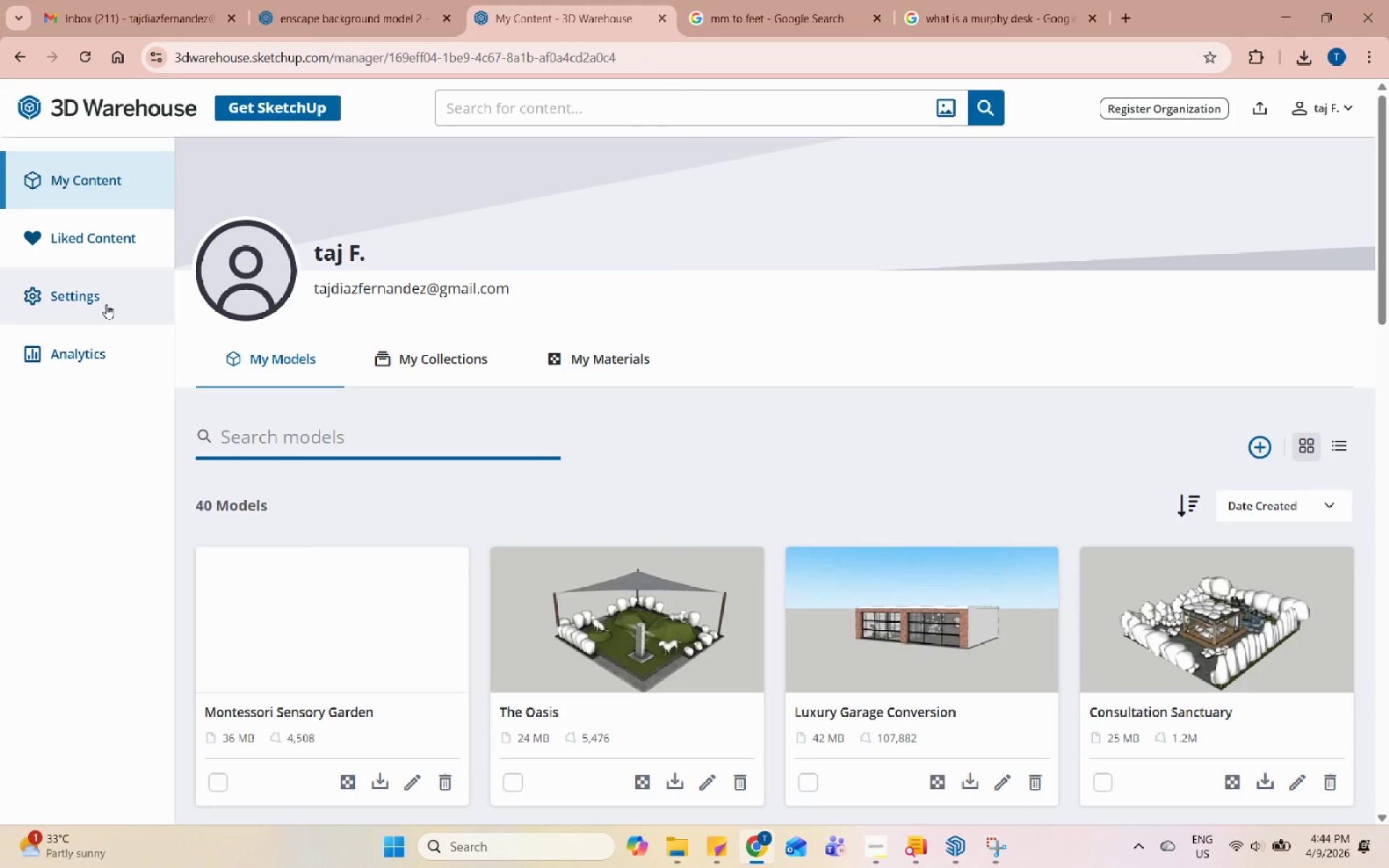 
scroll: coordinate [854, 424], scroll_direction: down, amount: 14.0
 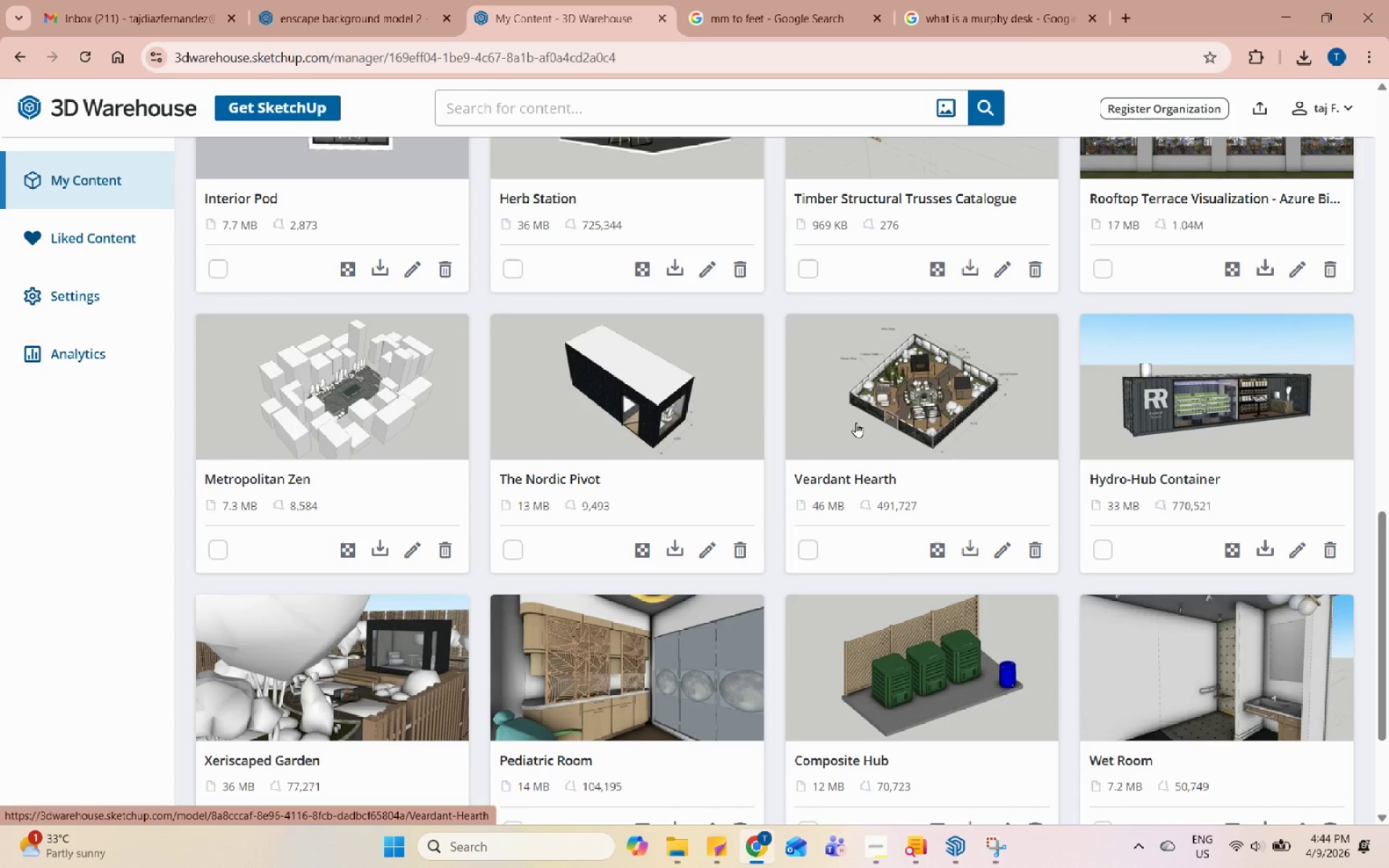 
scroll: coordinate [863, 423], scroll_direction: down, amount: 3.0
 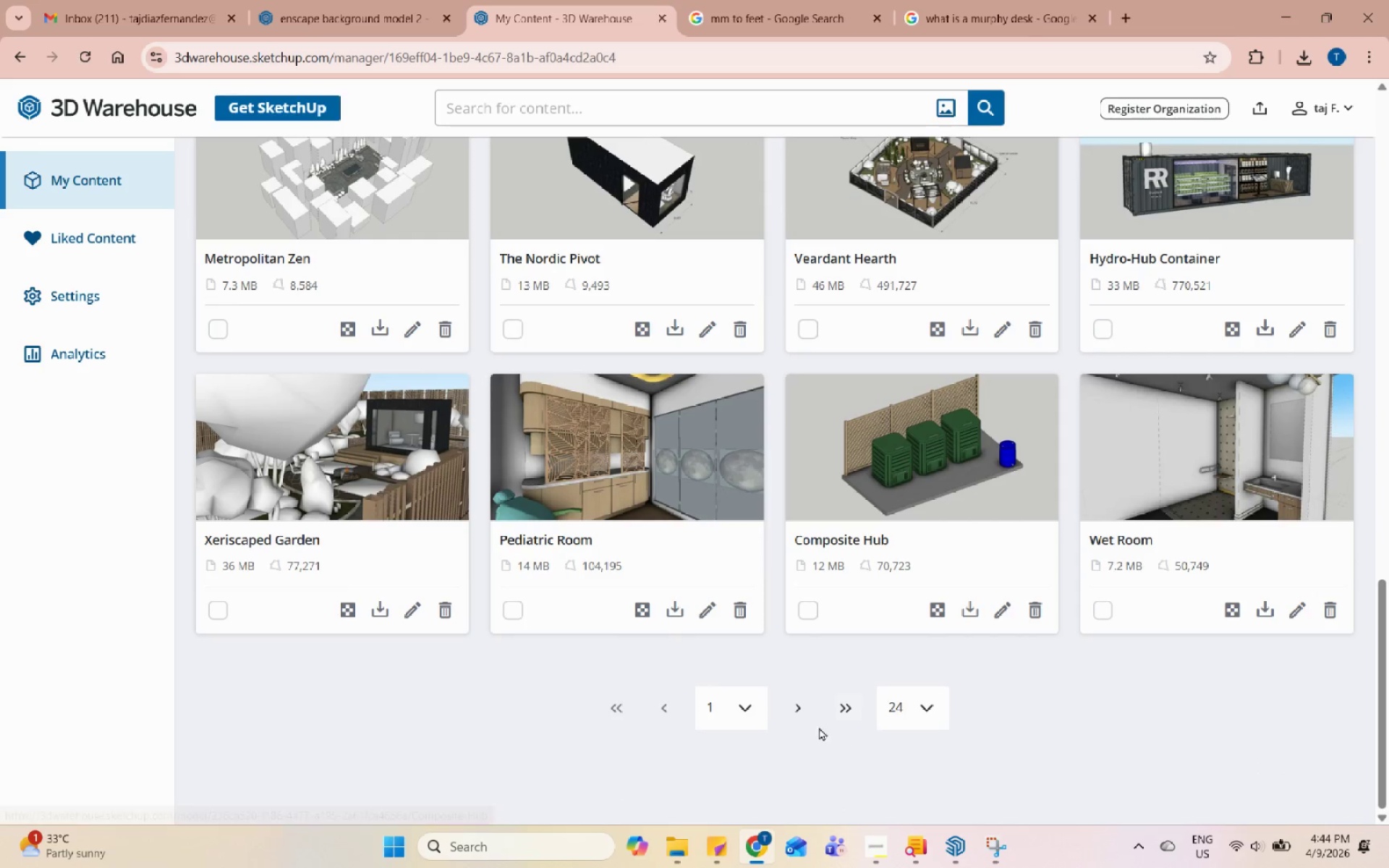 
left_click([797, 716])
 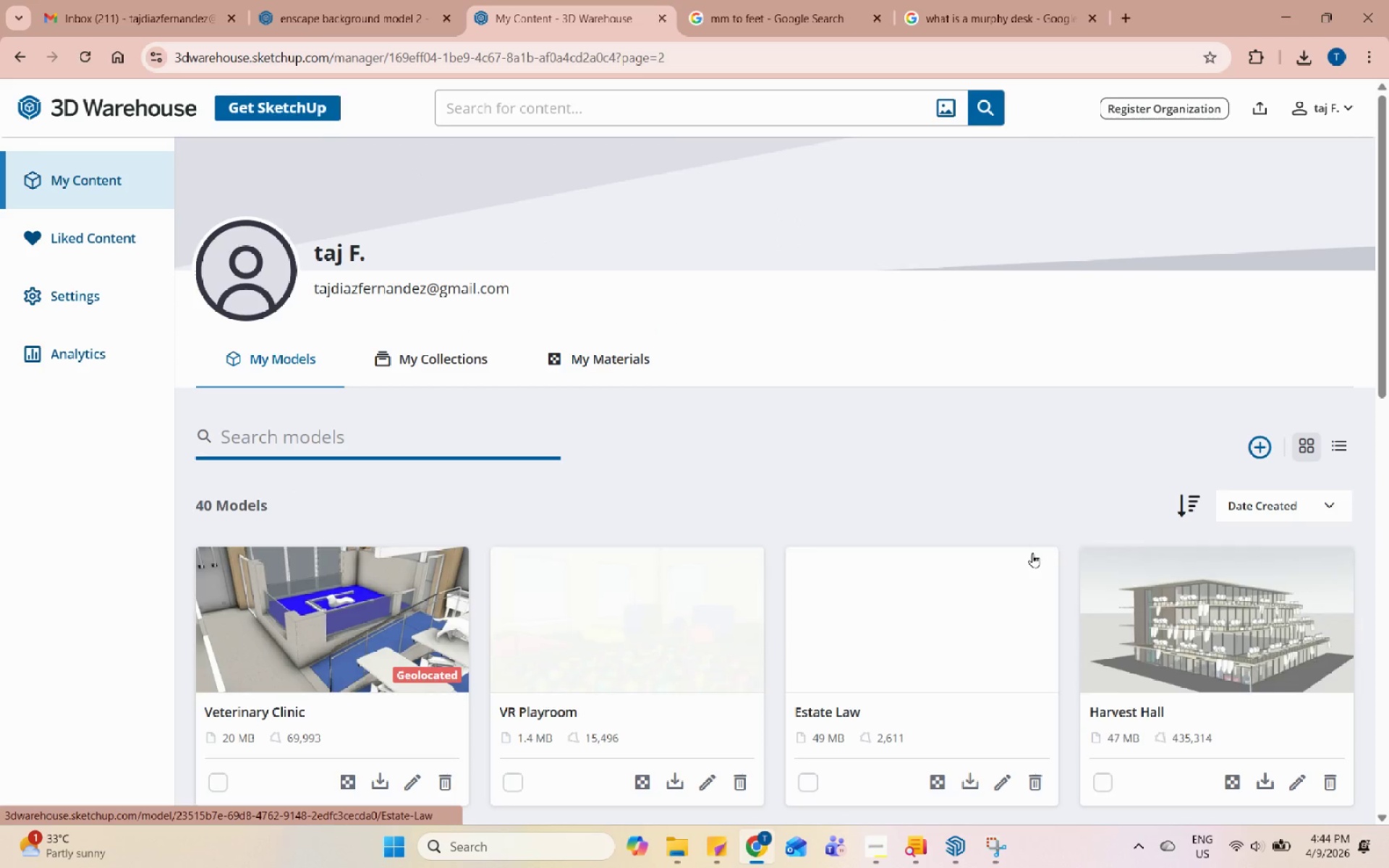 
scroll: coordinate [1028, 582], scroll_direction: down, amount: 8.0
 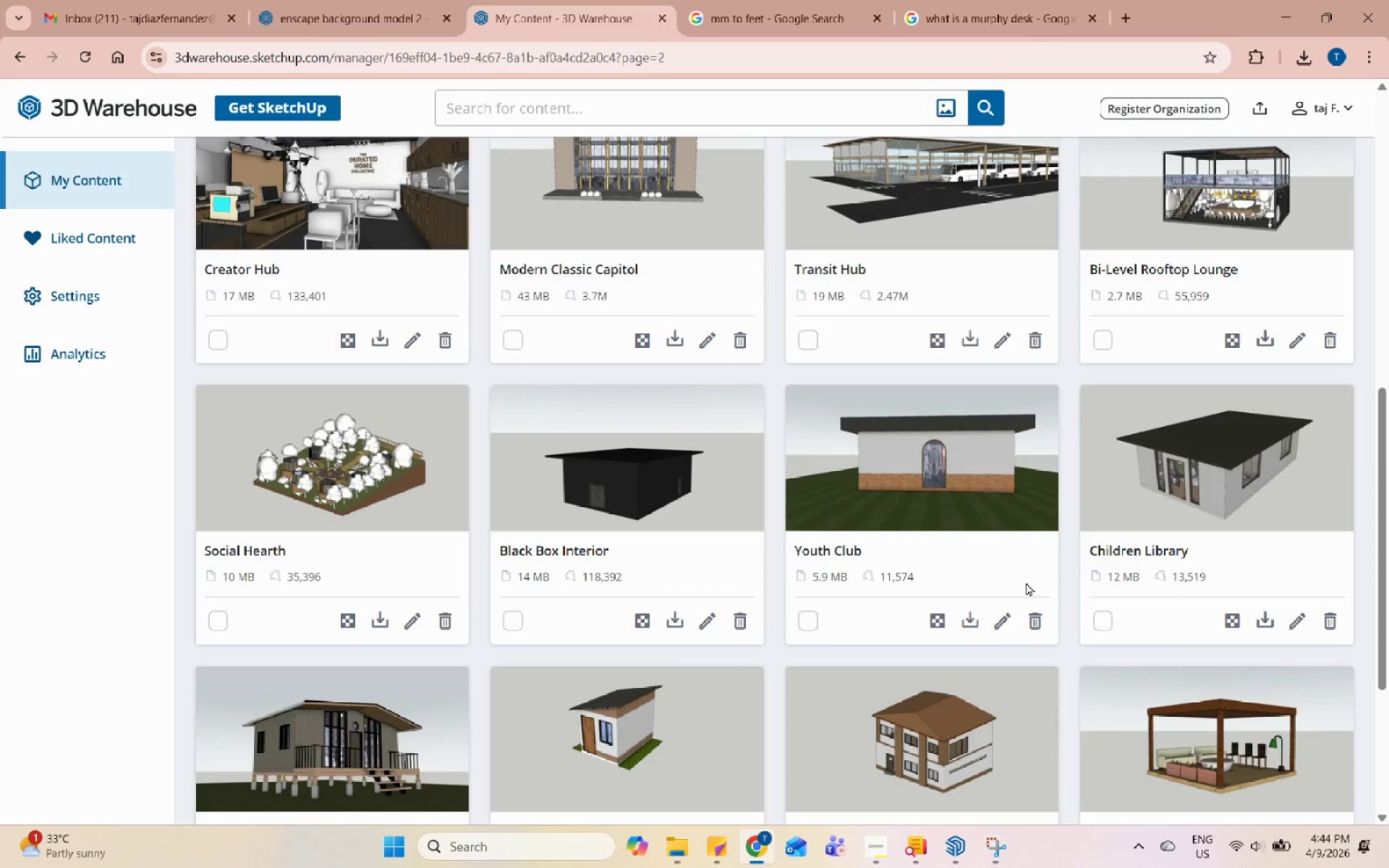 
 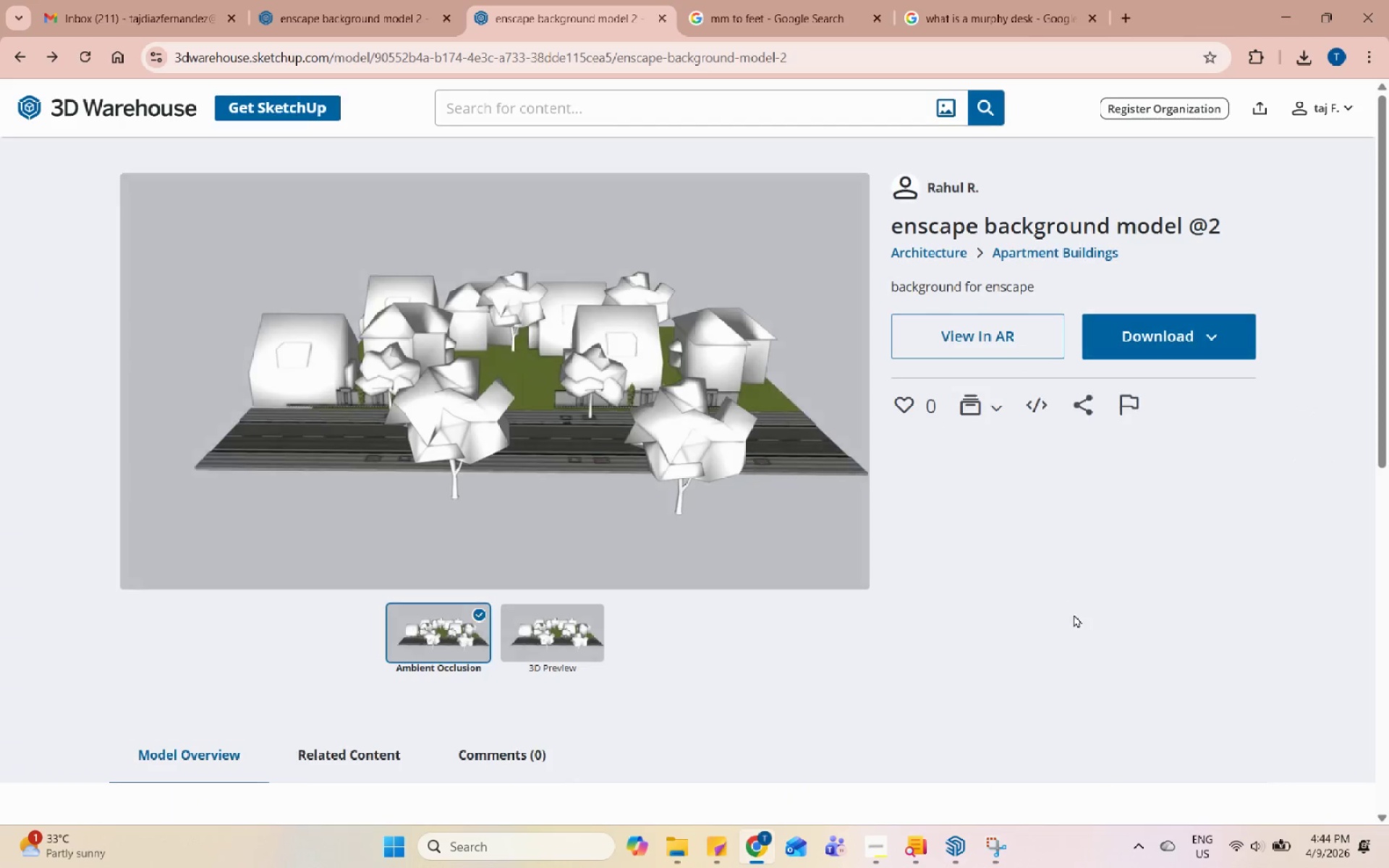 
scroll: coordinate [1075, 621], scroll_direction: up, amount: 1.0
 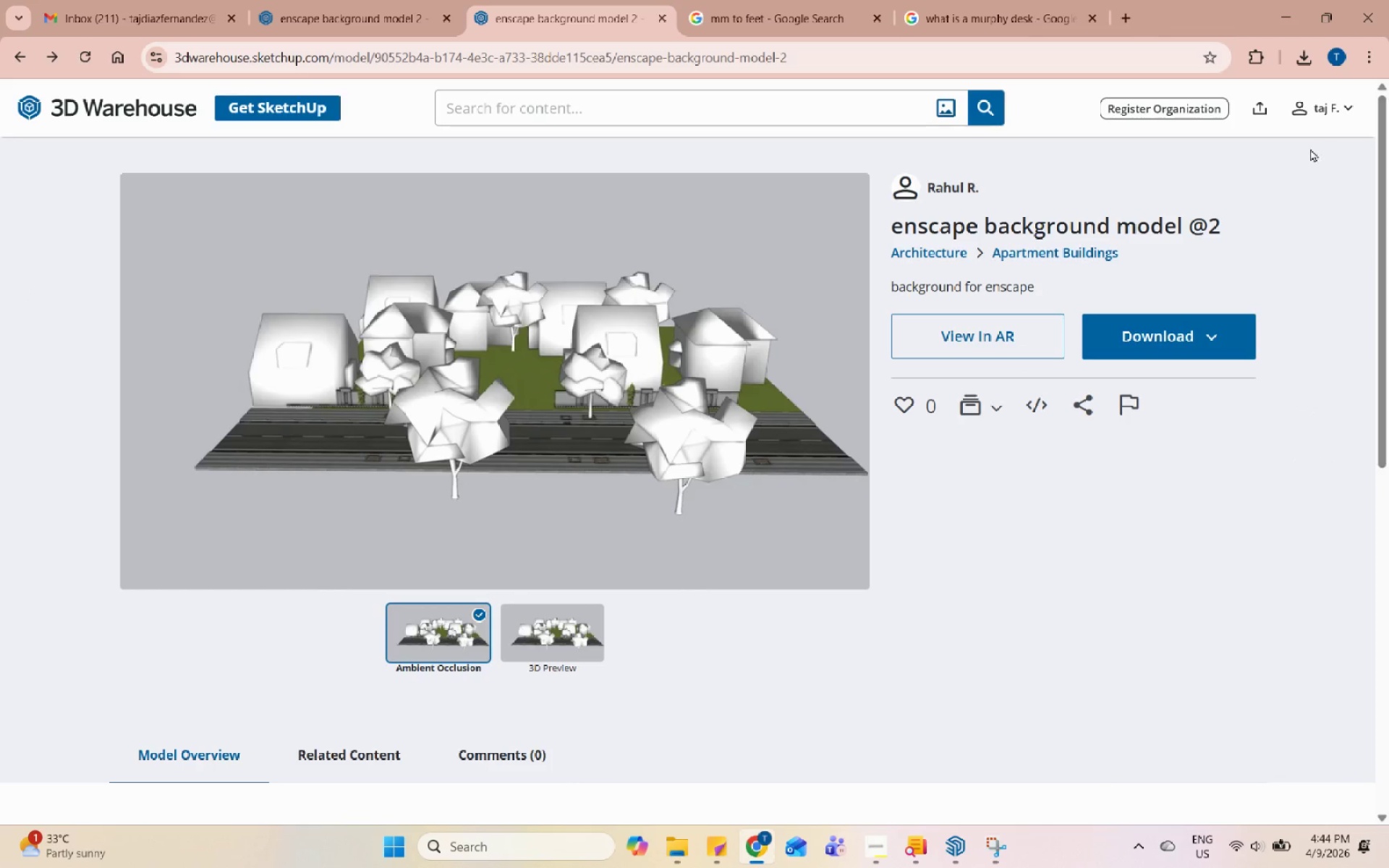 
left_click([1304, 116])
 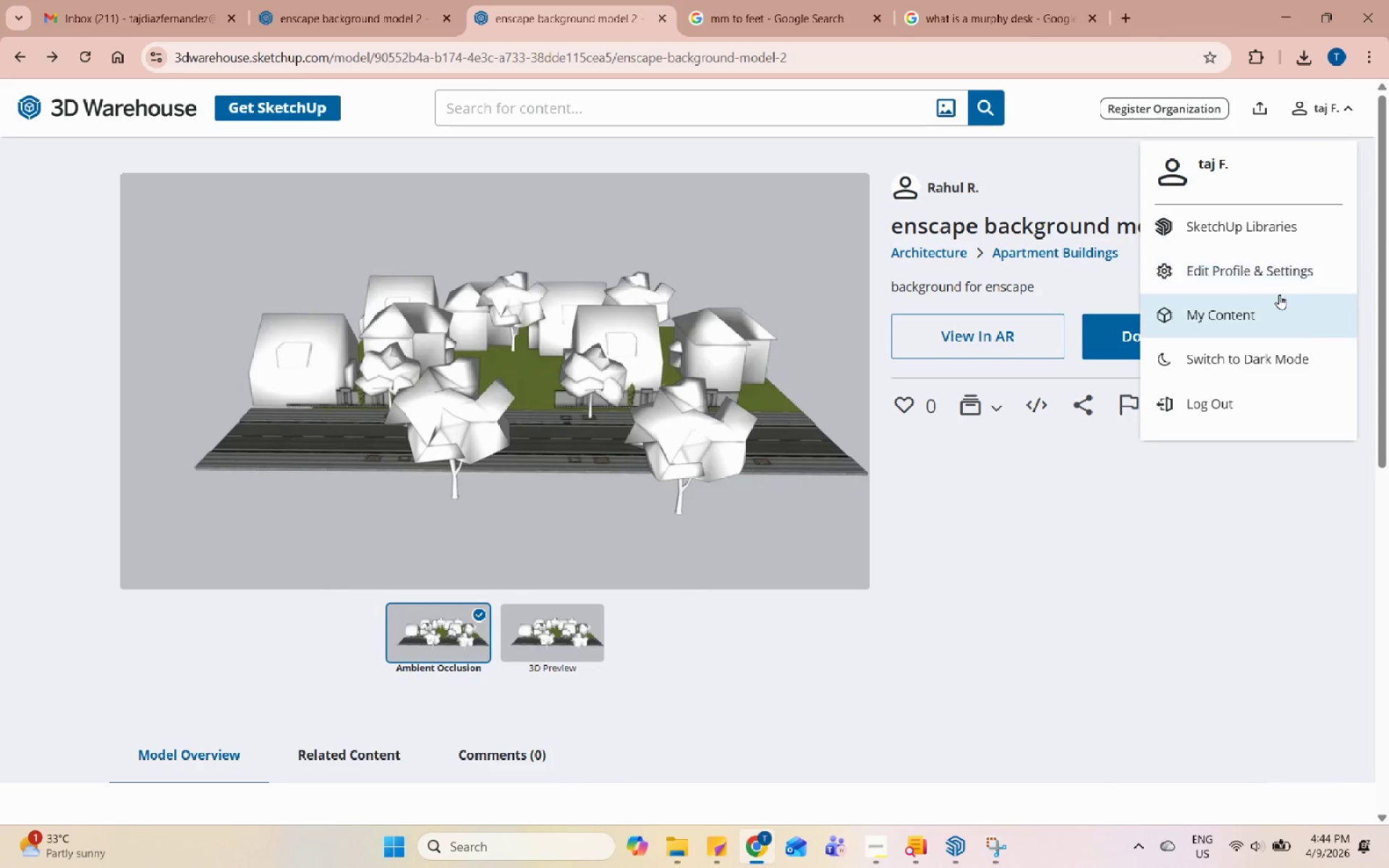 
left_click([1275, 305])
 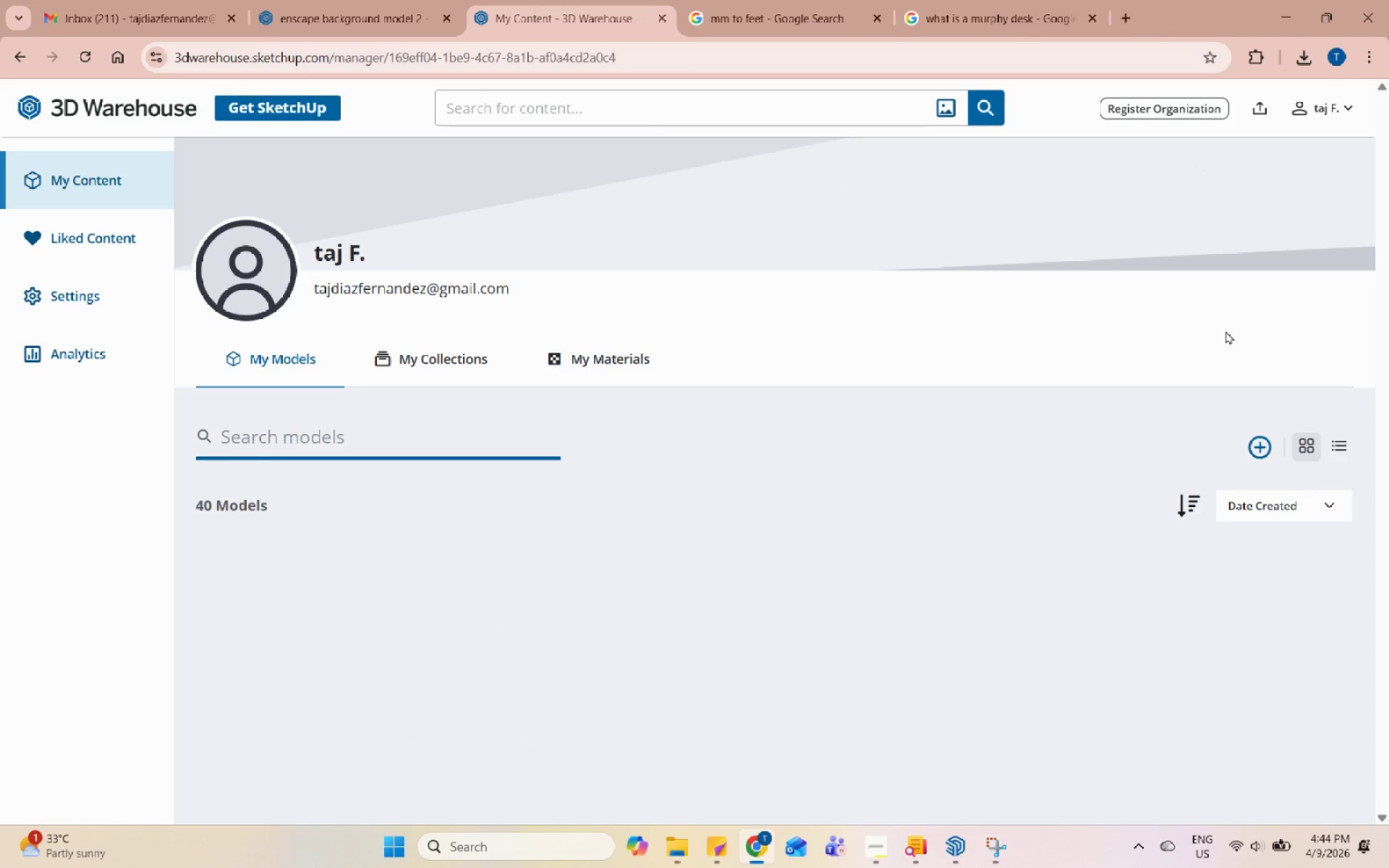 
scroll: coordinate [1010, 522], scroll_direction: up, amount: 1.0
 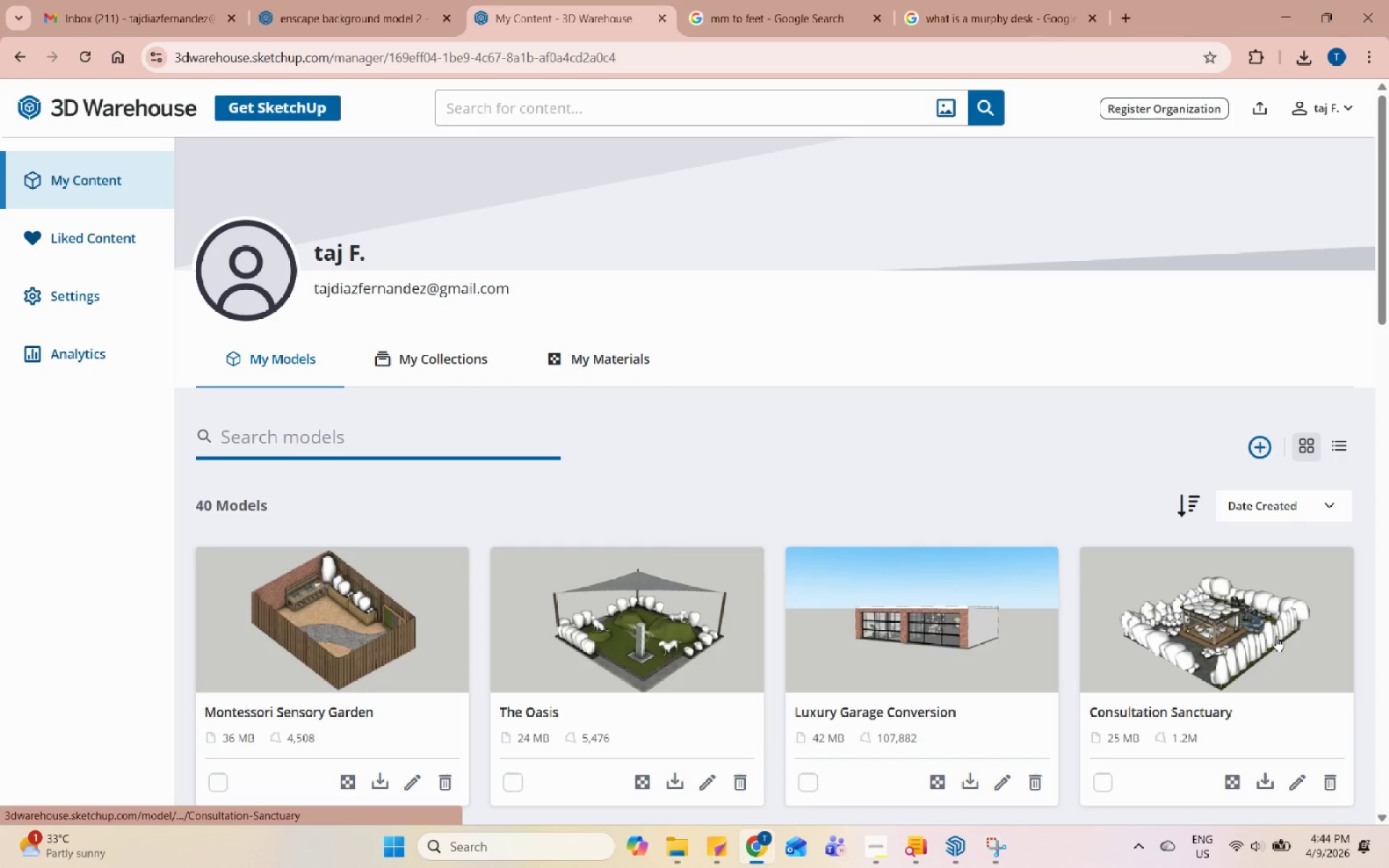 
right_click([948, 846])
 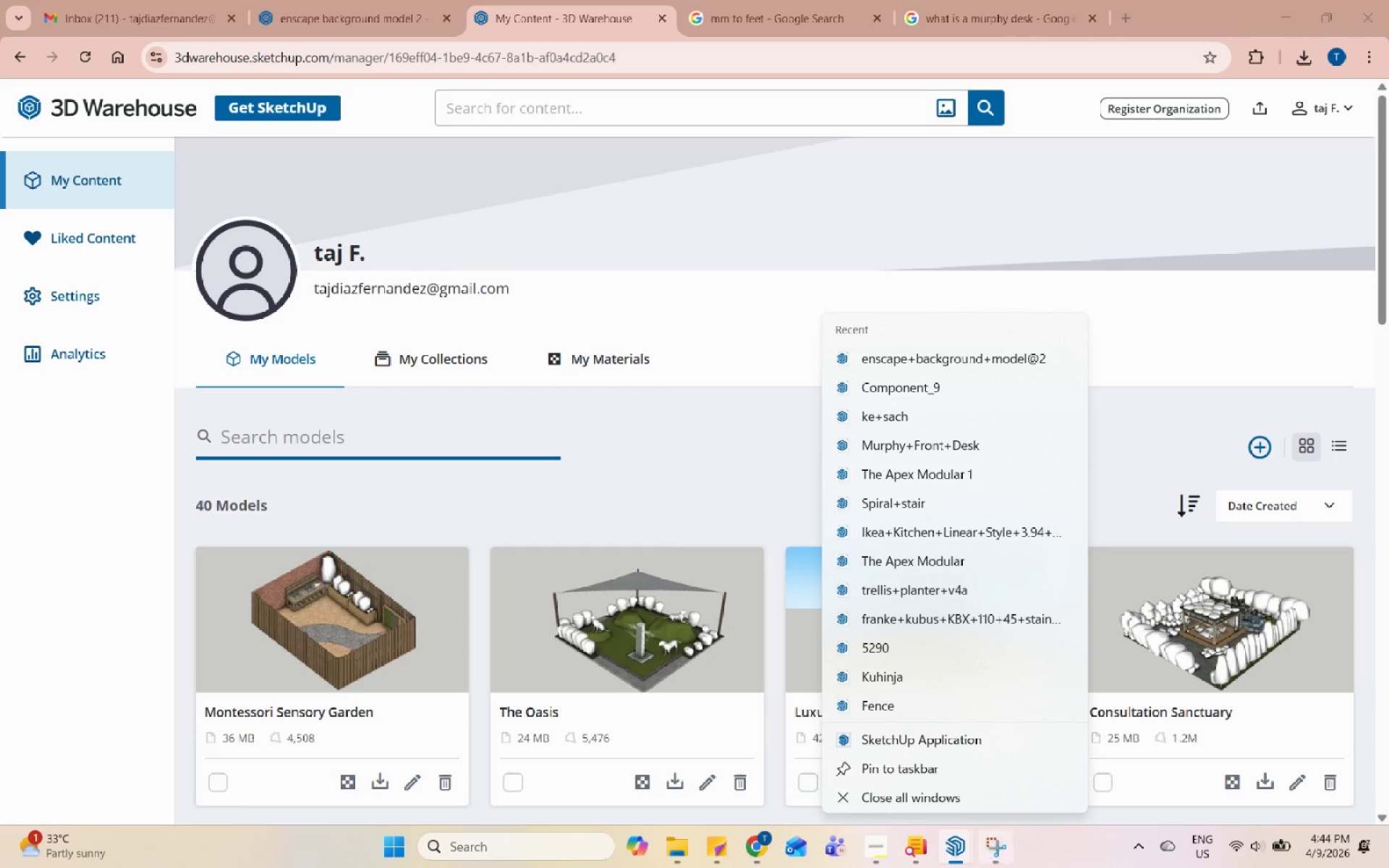 
left_click([961, 829])
 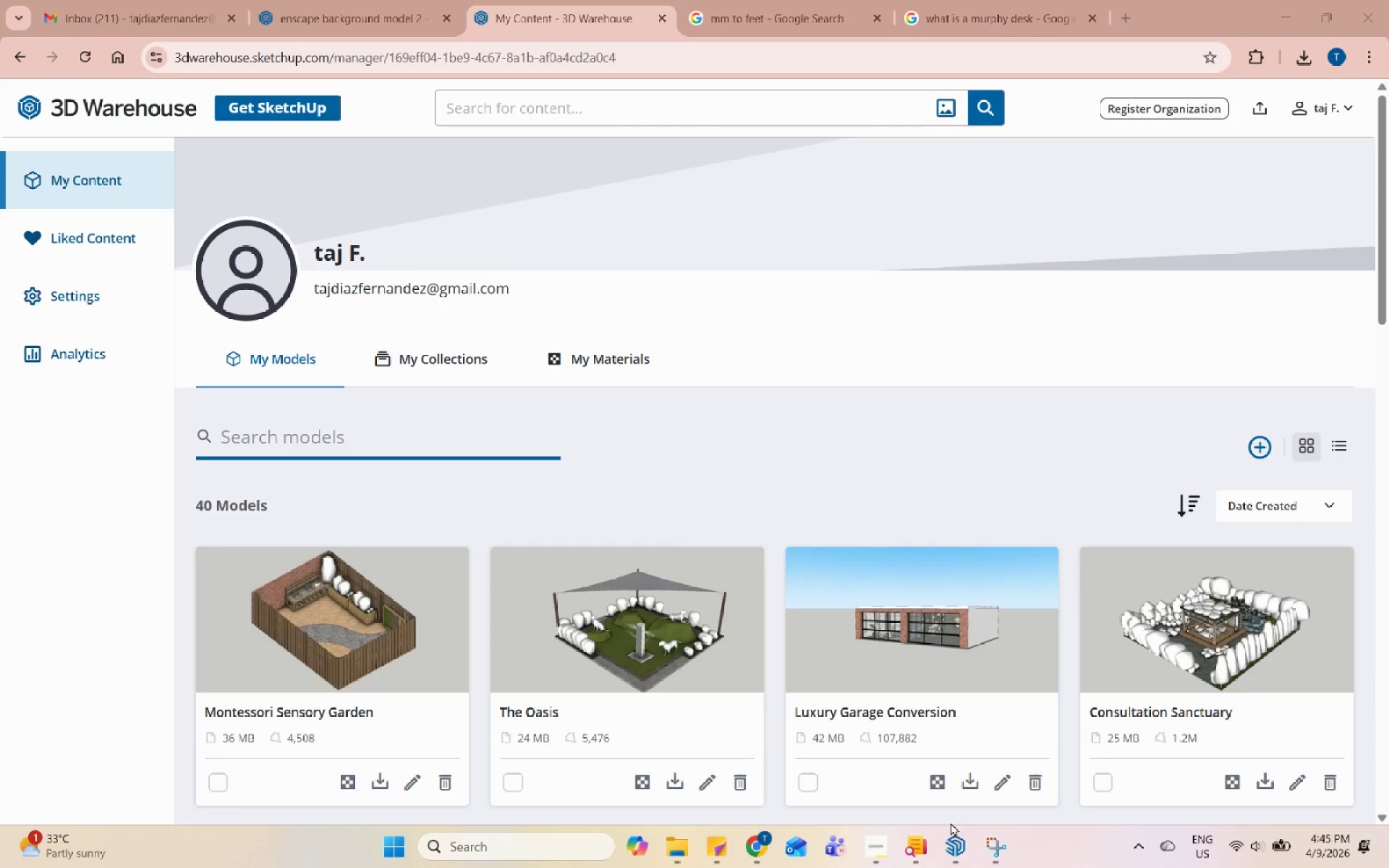 
left_click([966, 838])
 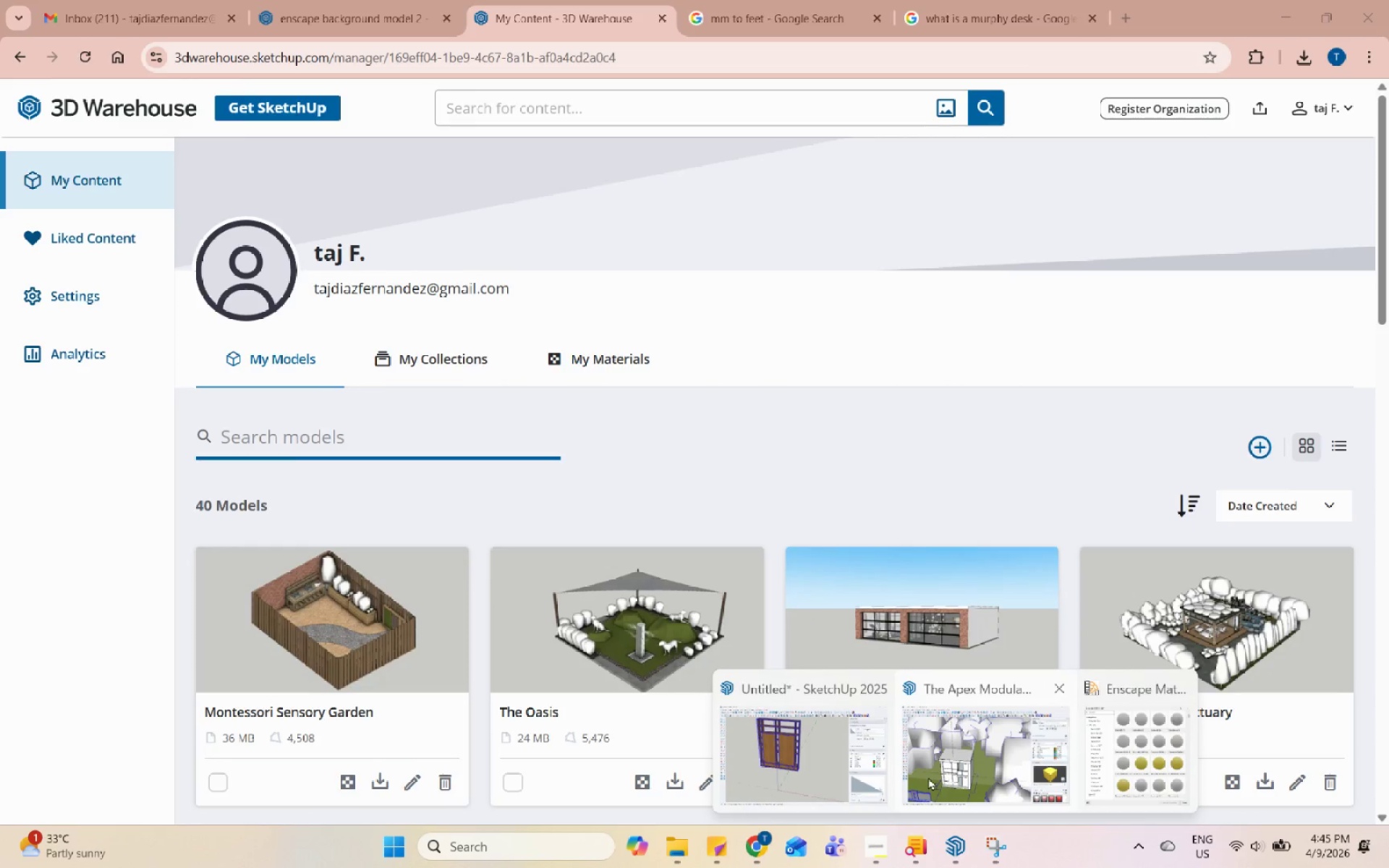 
left_click([784, 776])
 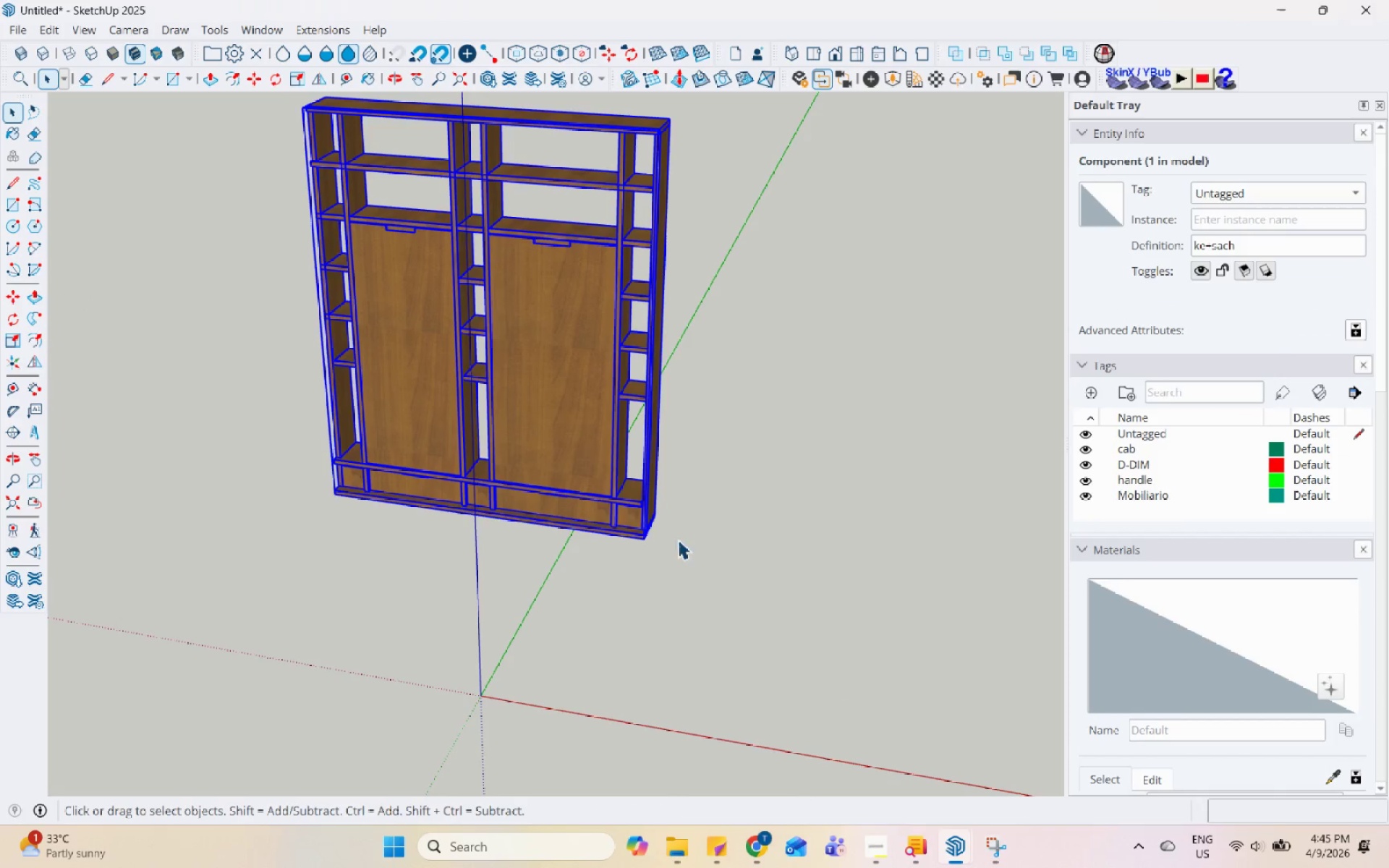 
scroll: coordinate [544, 510], scroll_direction: down, amount: 11.0
 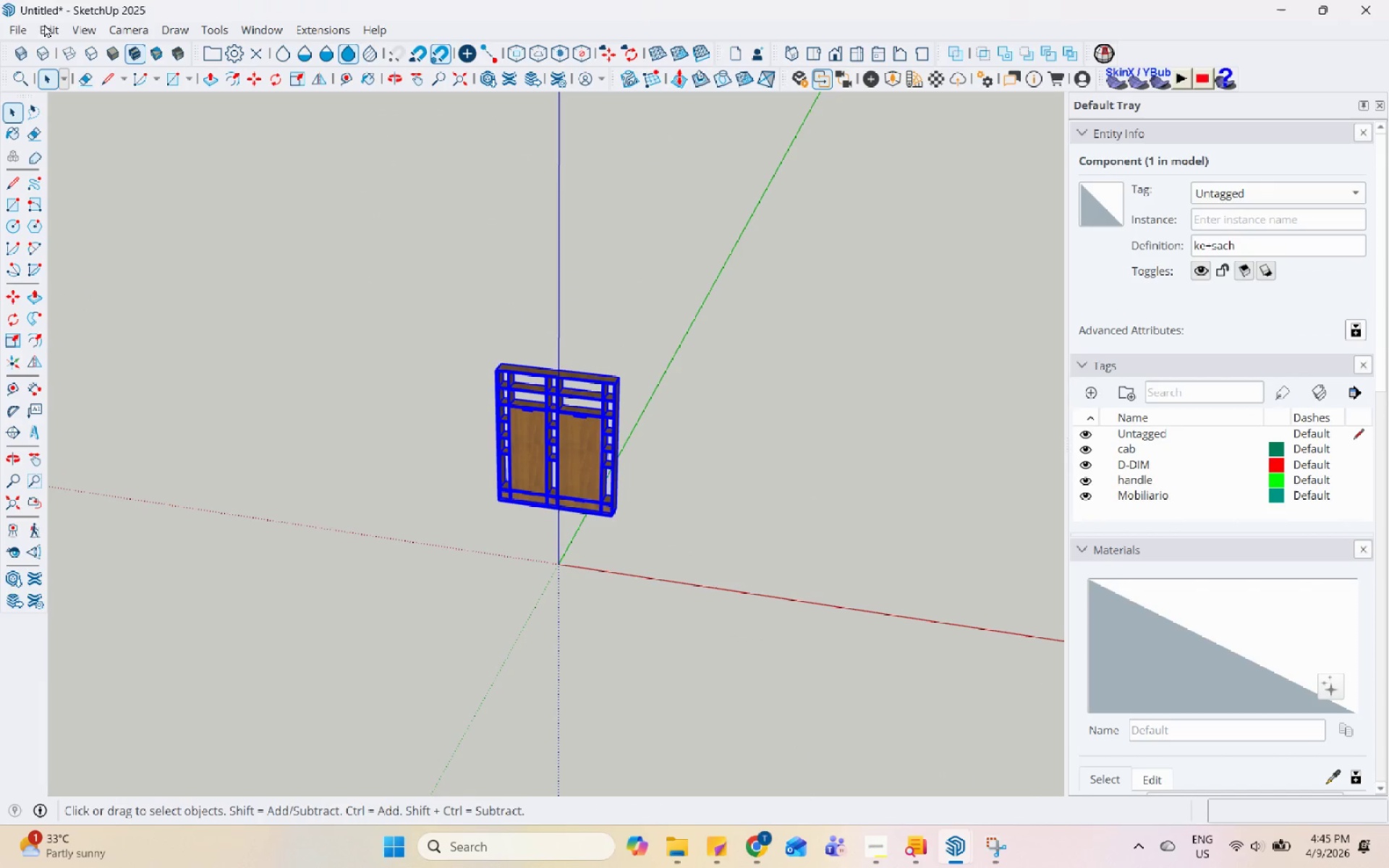 
left_click([24, 29])
 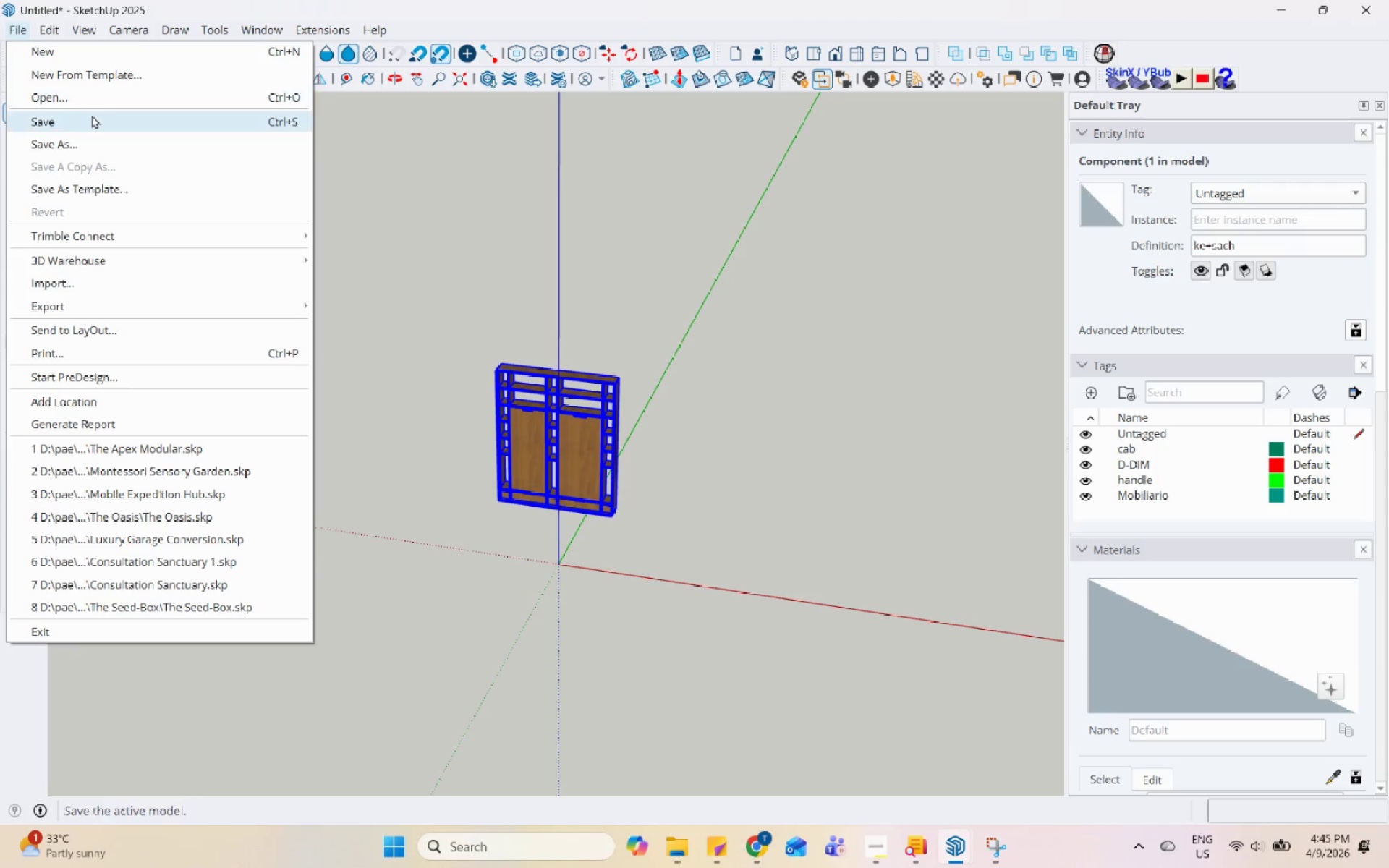 
left_click([104, 96])
 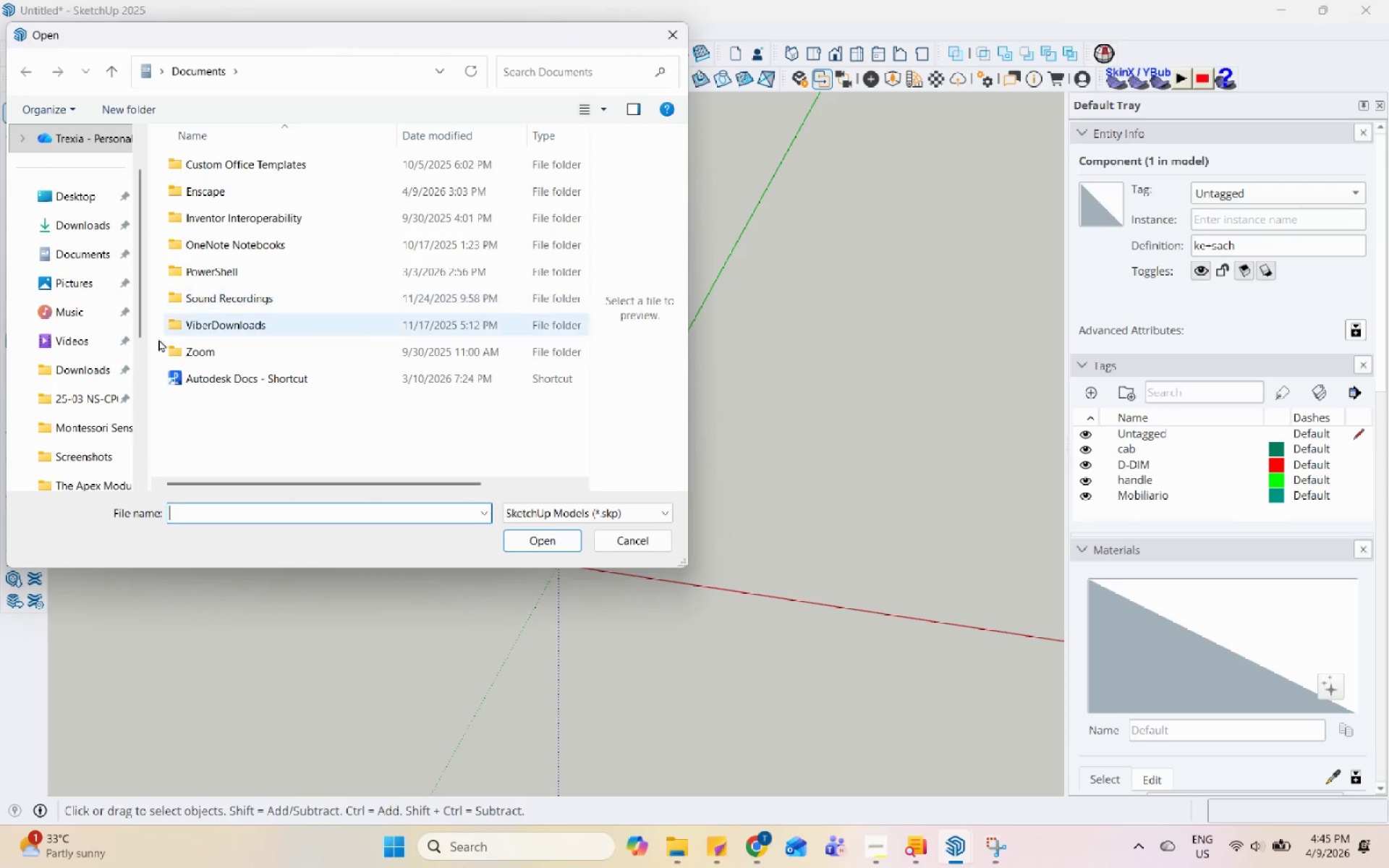 
scroll: coordinate [103, 383], scroll_direction: down, amount: 4.0
 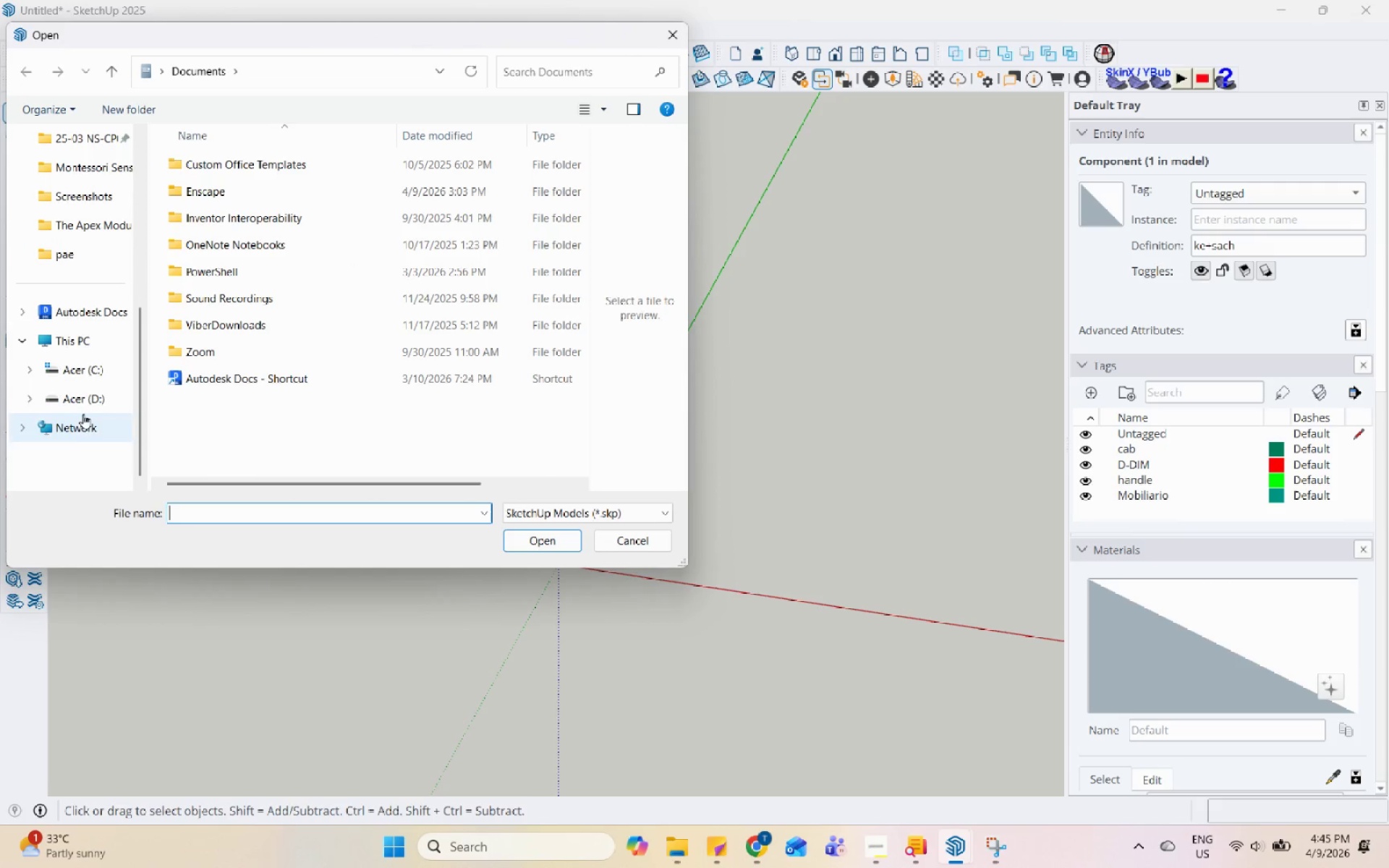 
left_click([84, 400])
 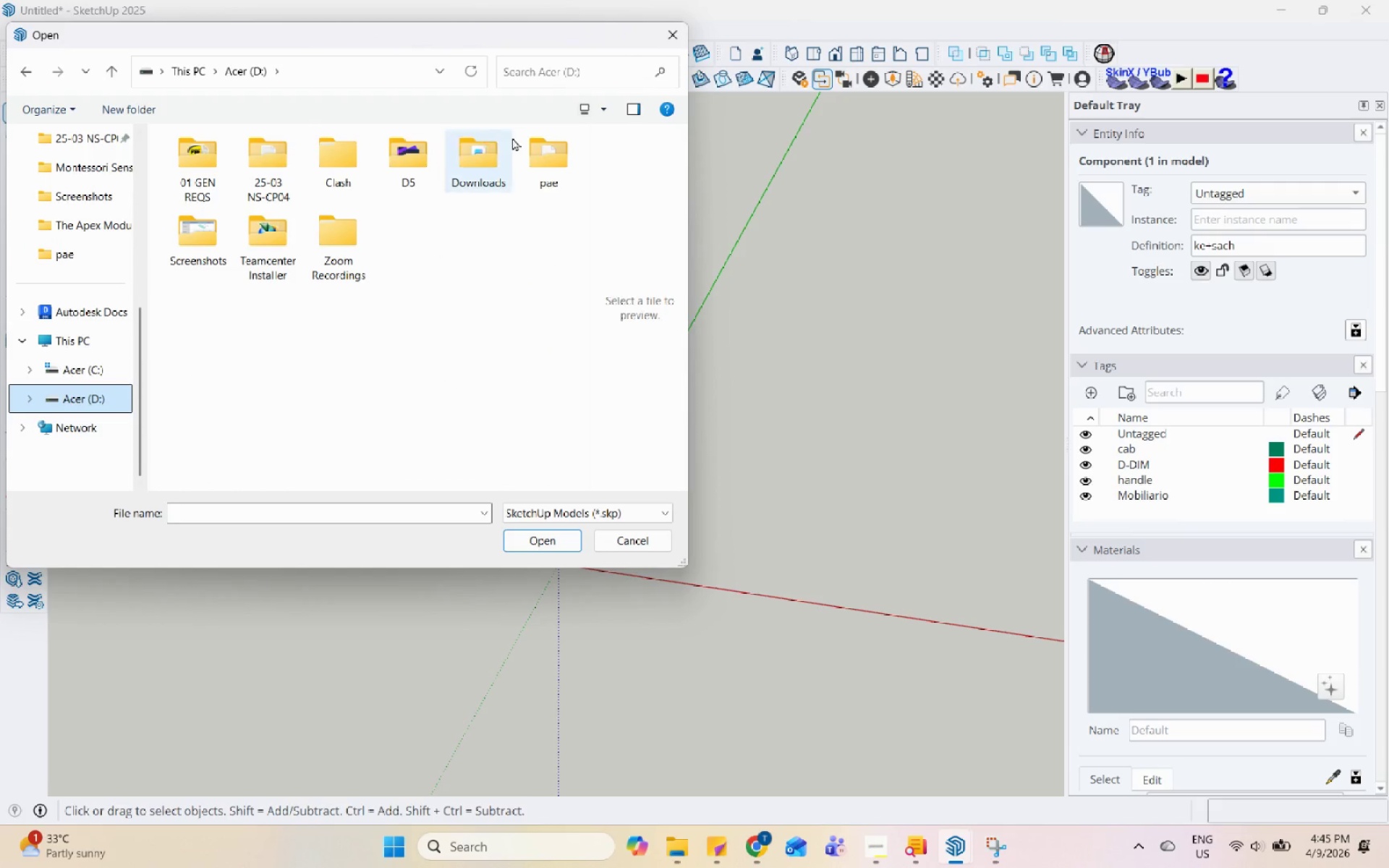 
double_click([520, 142])
 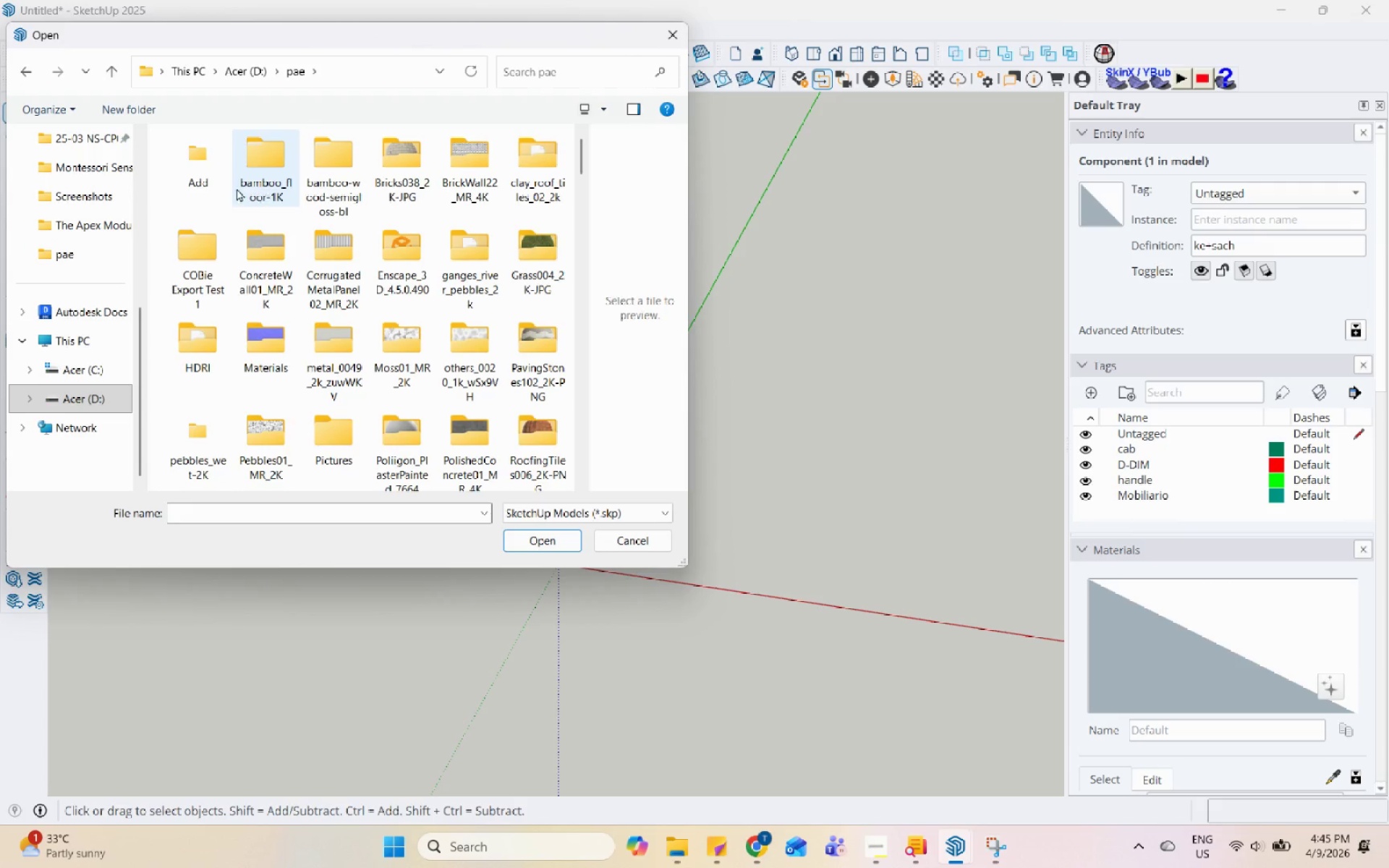 
double_click([218, 181])
 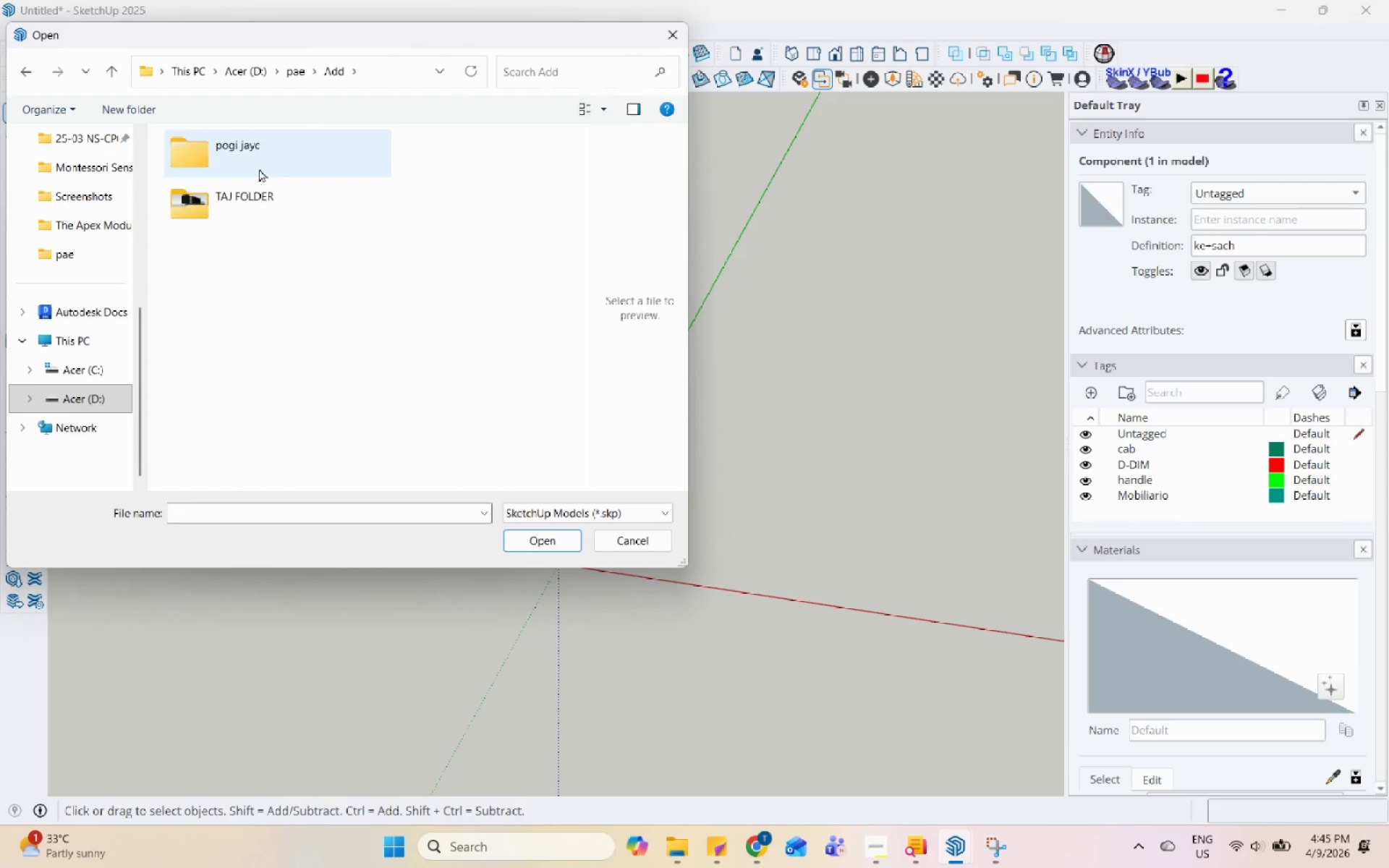 
double_click([268, 211])
 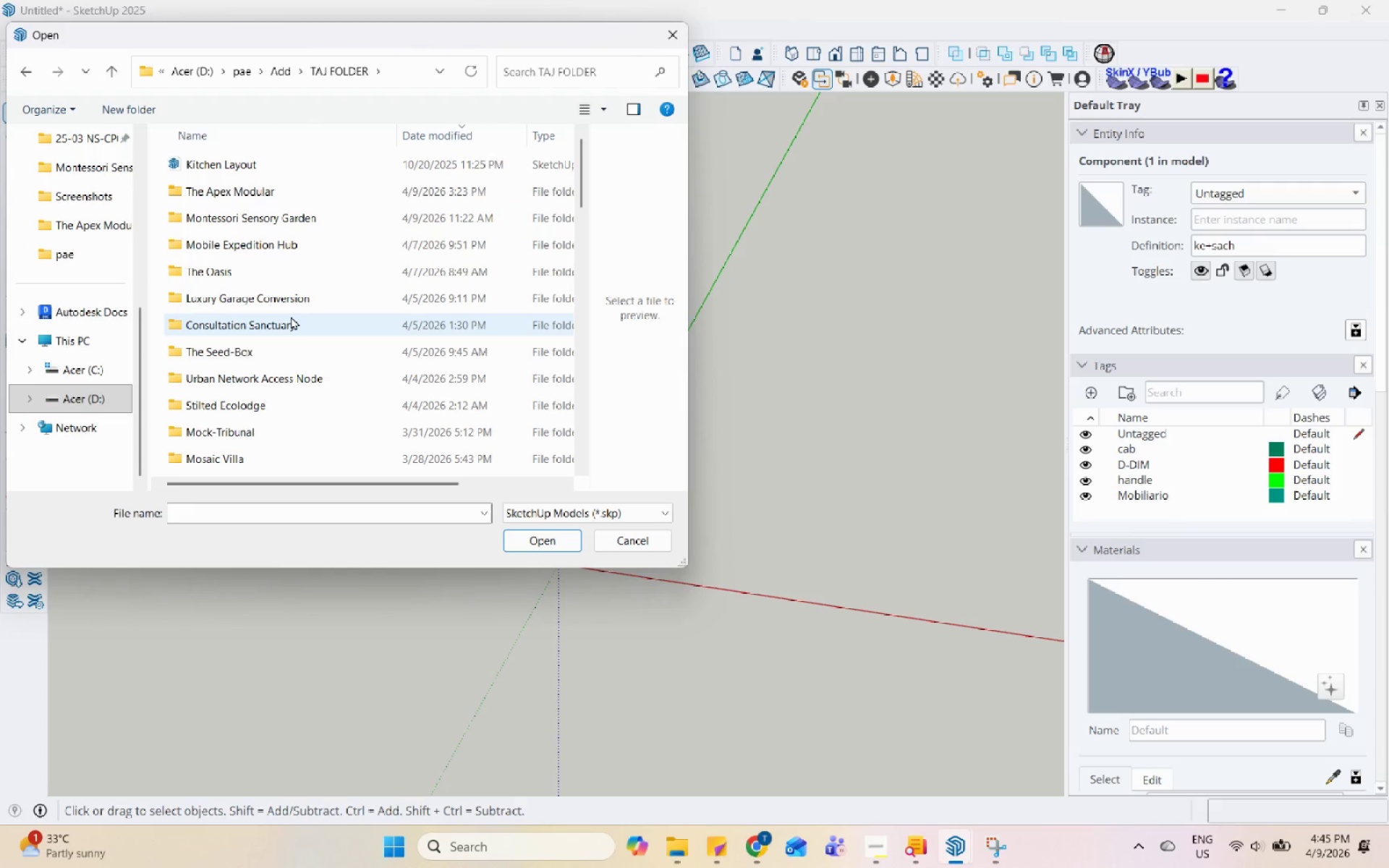 
scroll: coordinate [295, 332], scroll_direction: down, amount: 1.0
 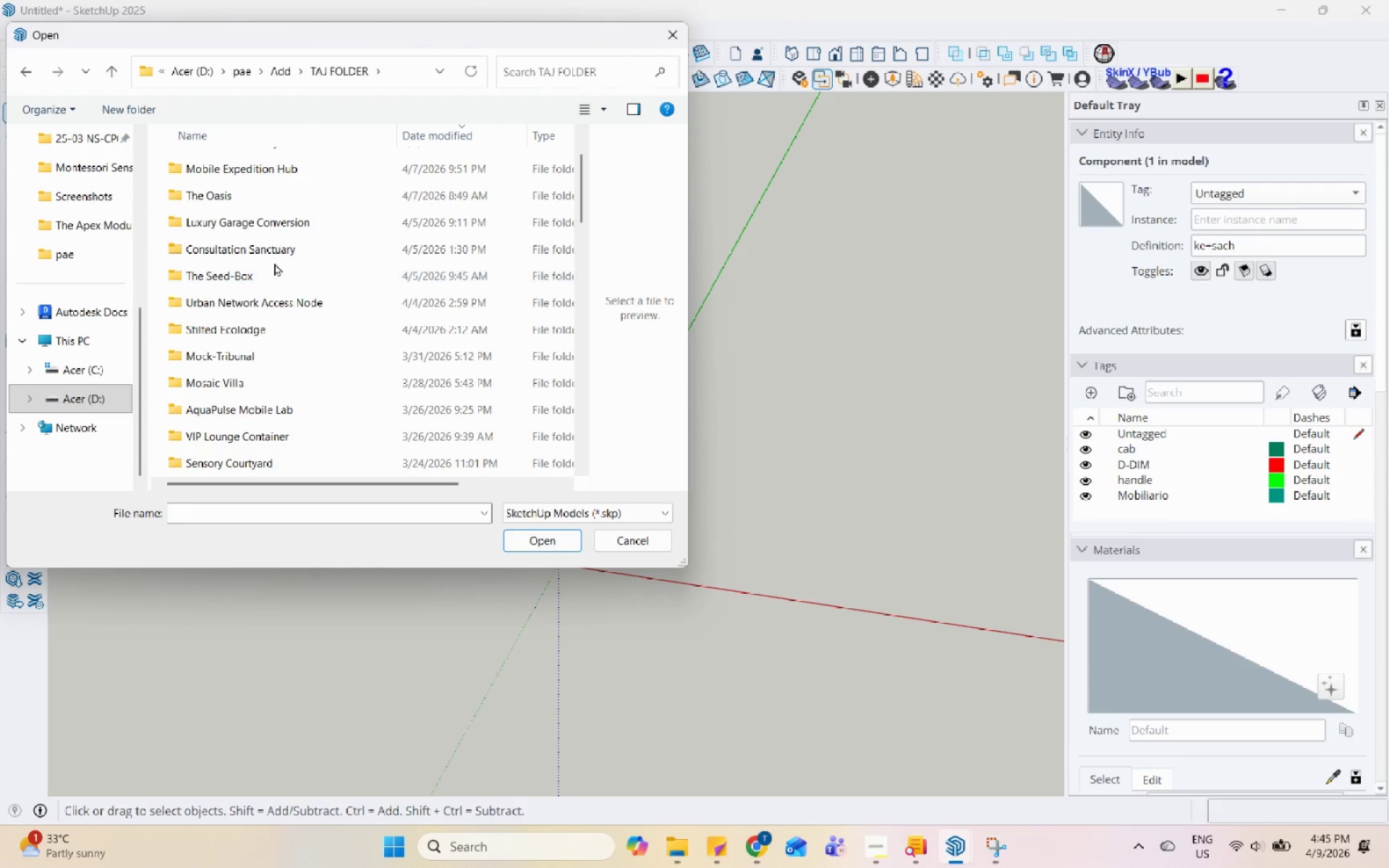 
double_click([281, 250])
 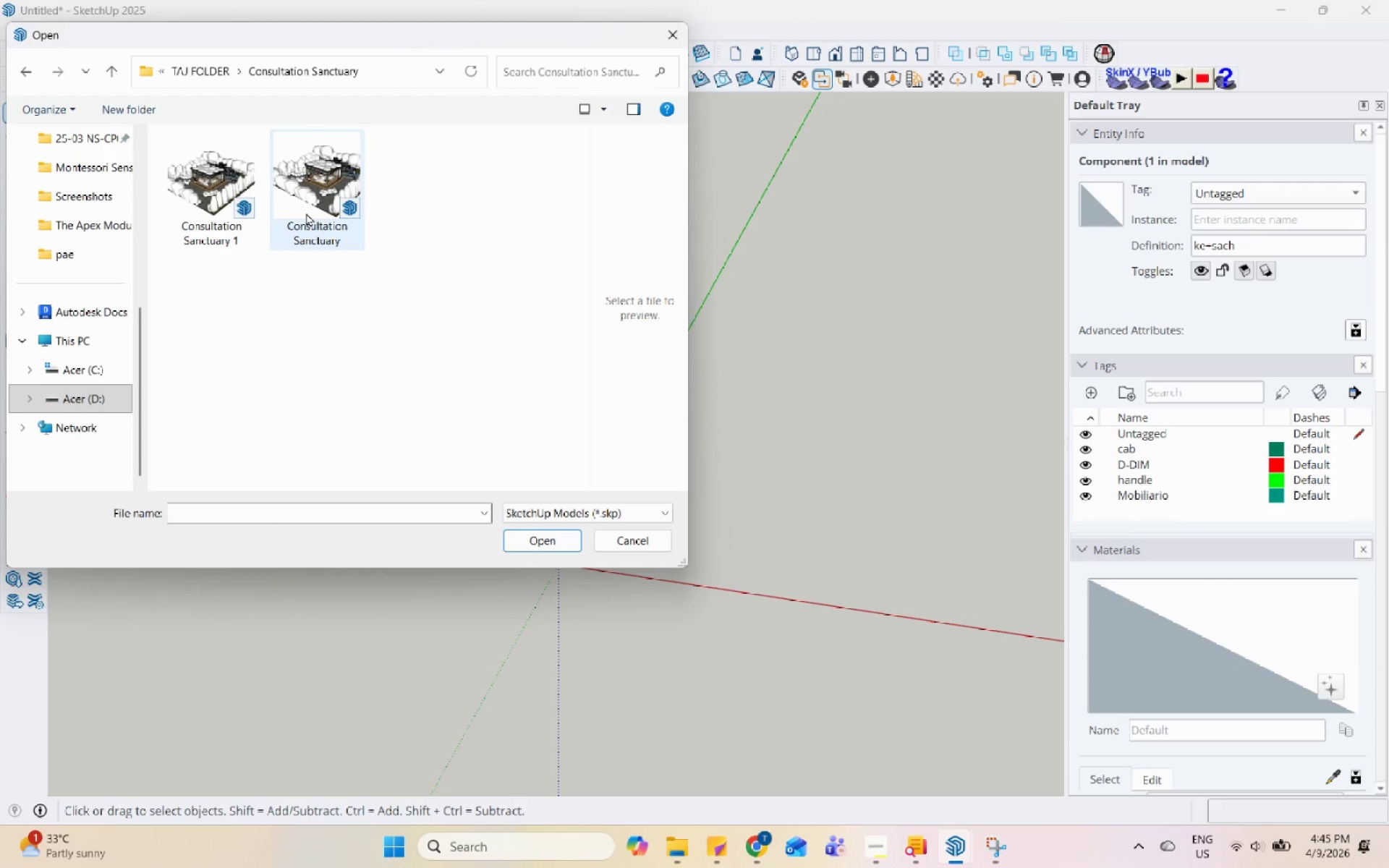 
double_click([209, 210])
 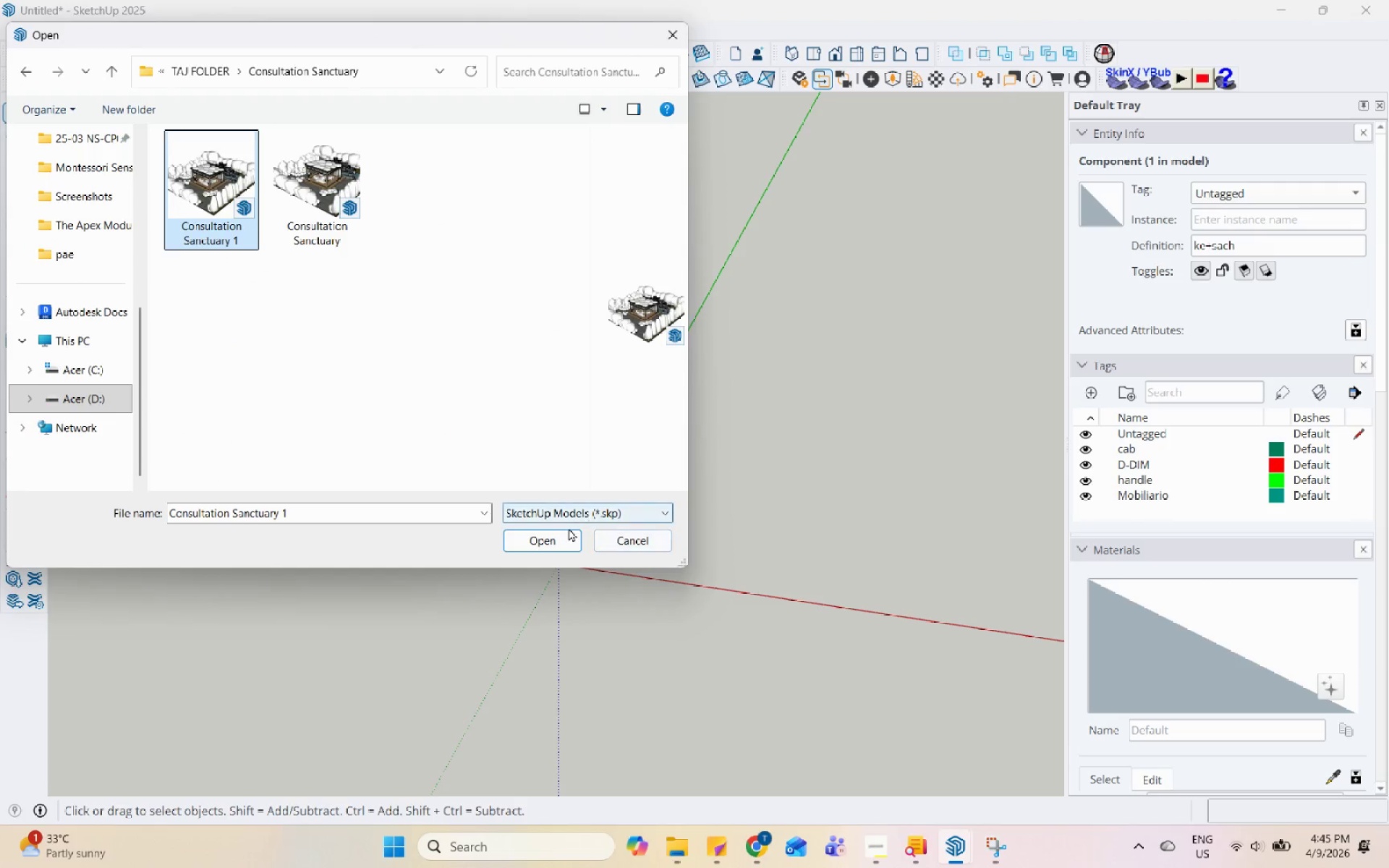 
left_click([568, 530])
 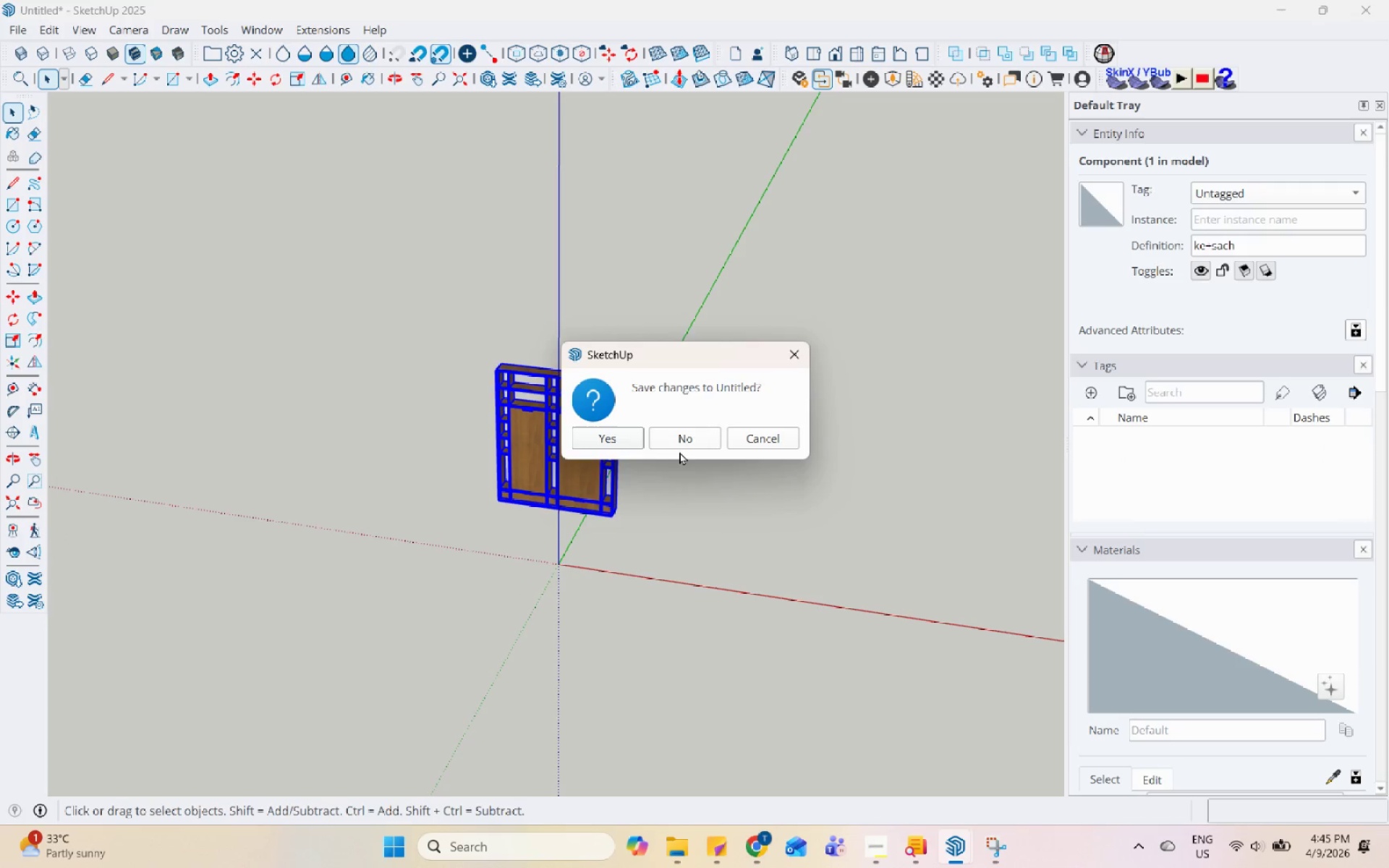 
left_click([689, 435])
 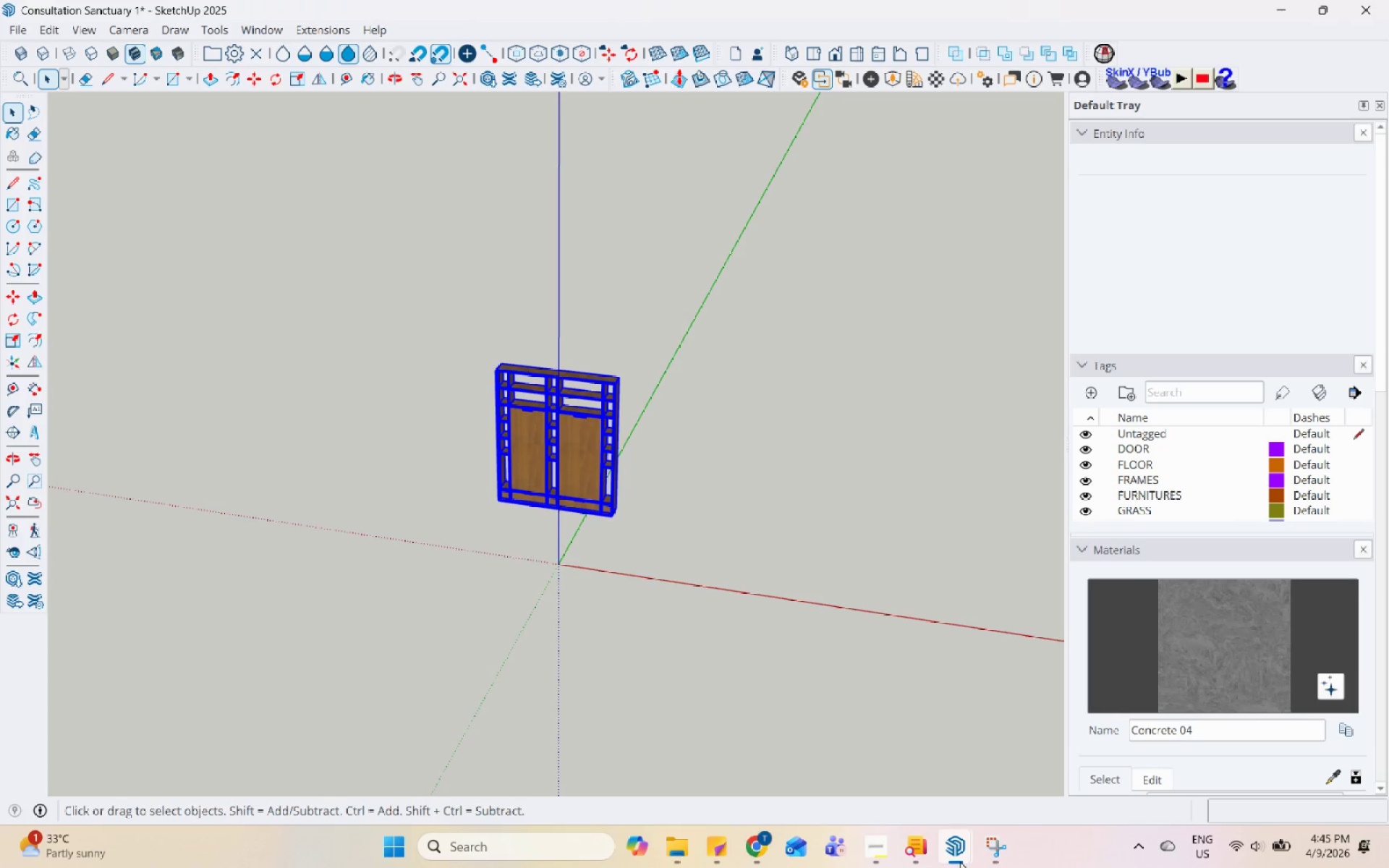 
left_click([950, 846])
 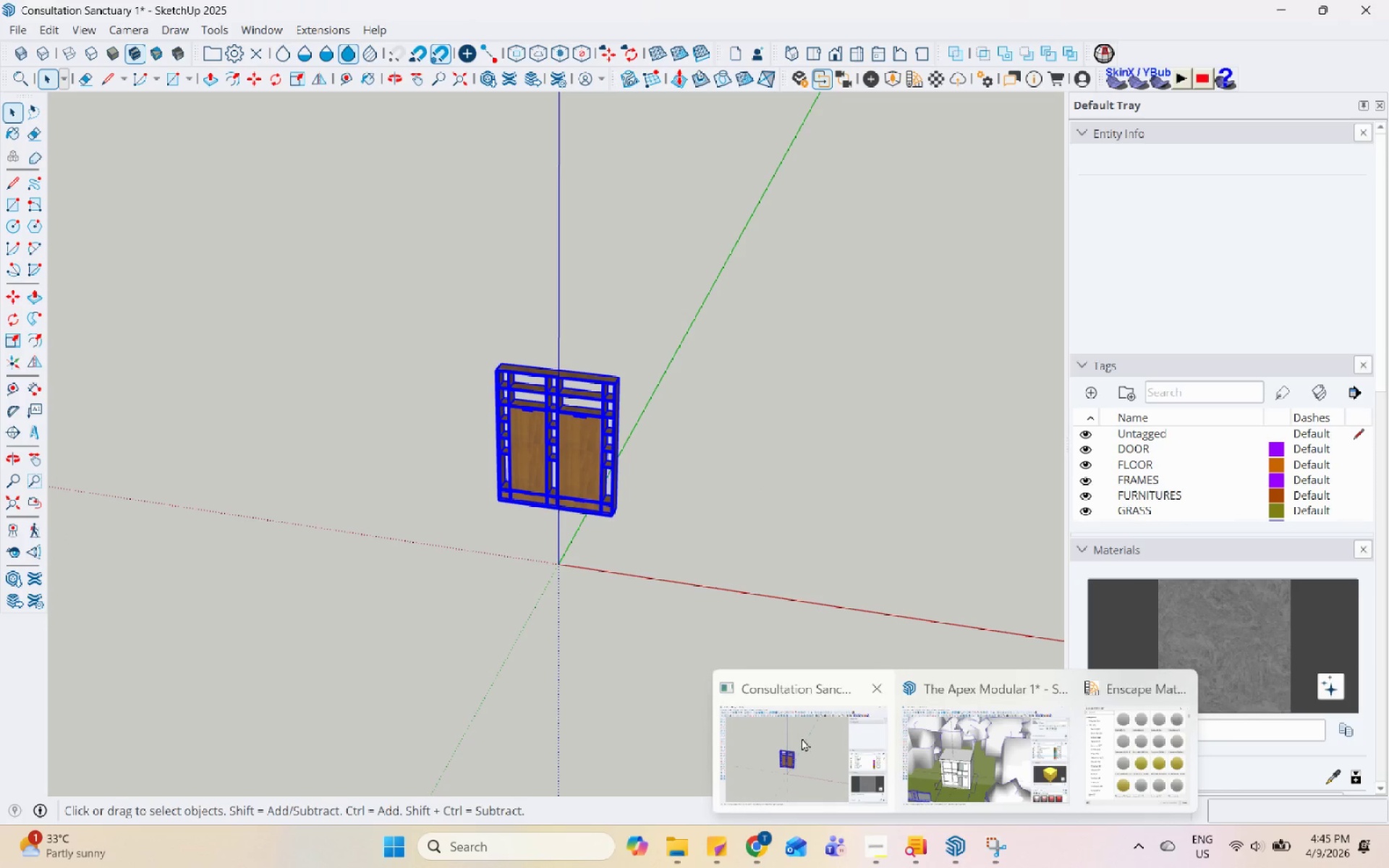 
left_click([801, 738])
 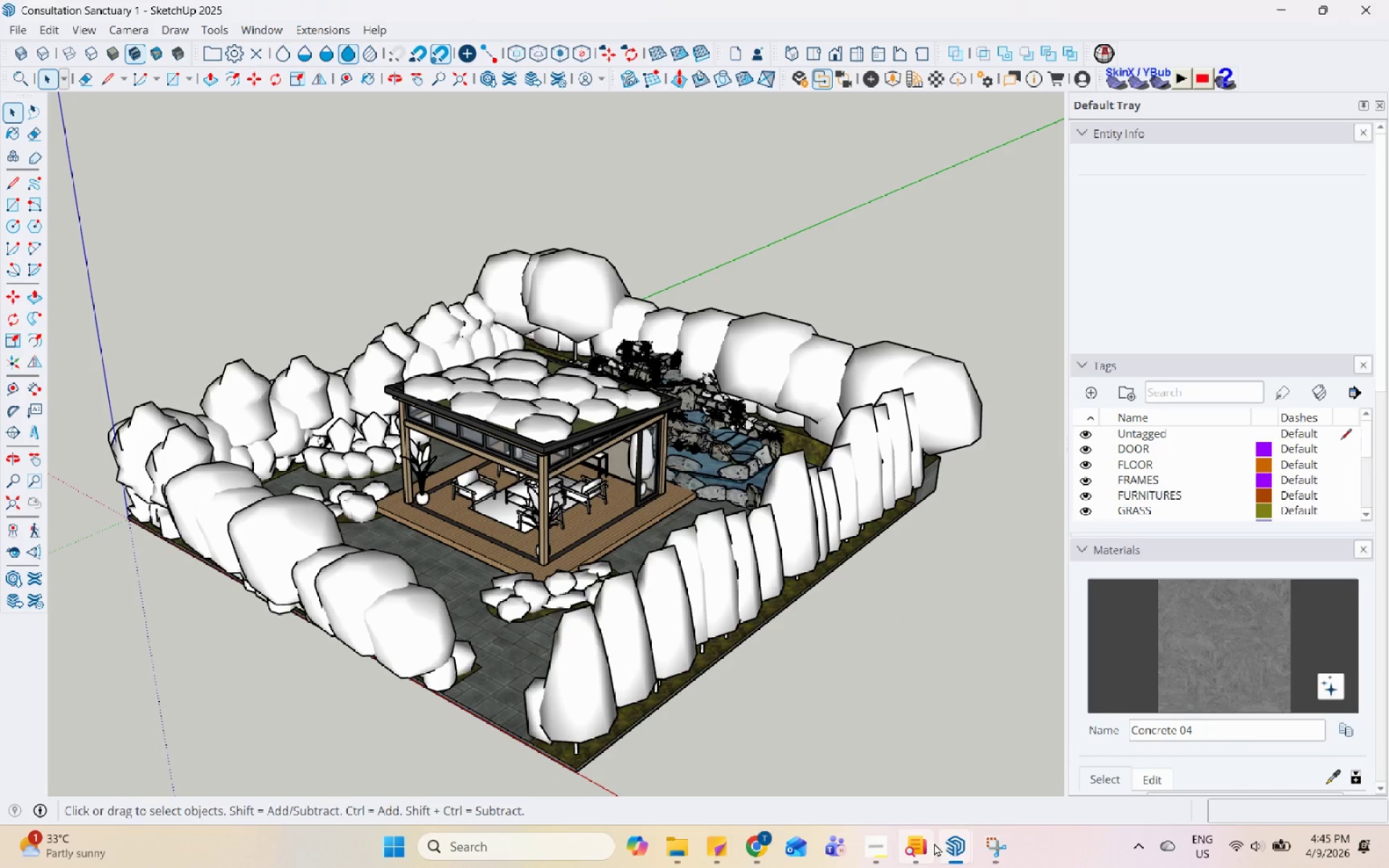 
left_click([952, 847])
 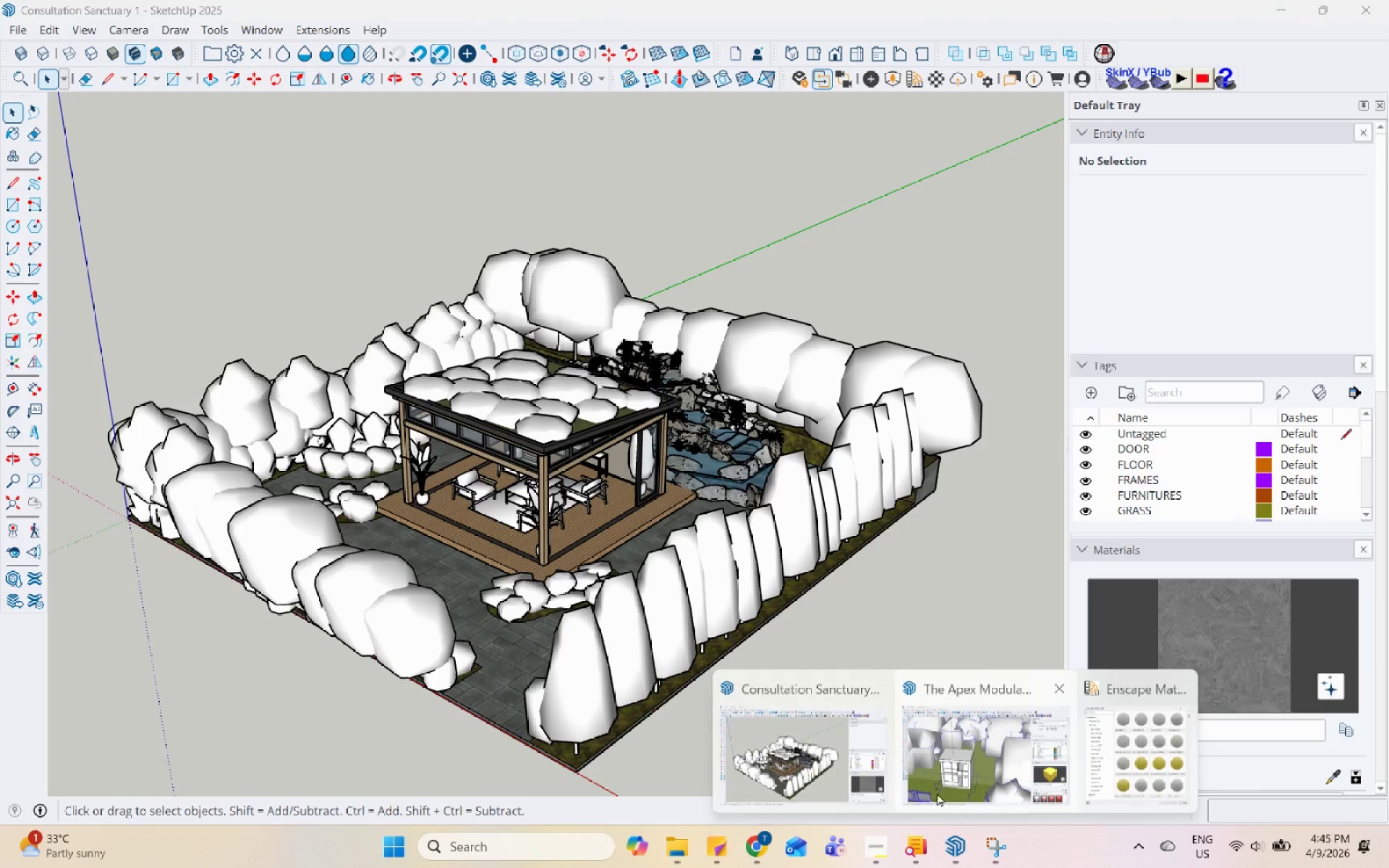 
left_click([951, 758])
 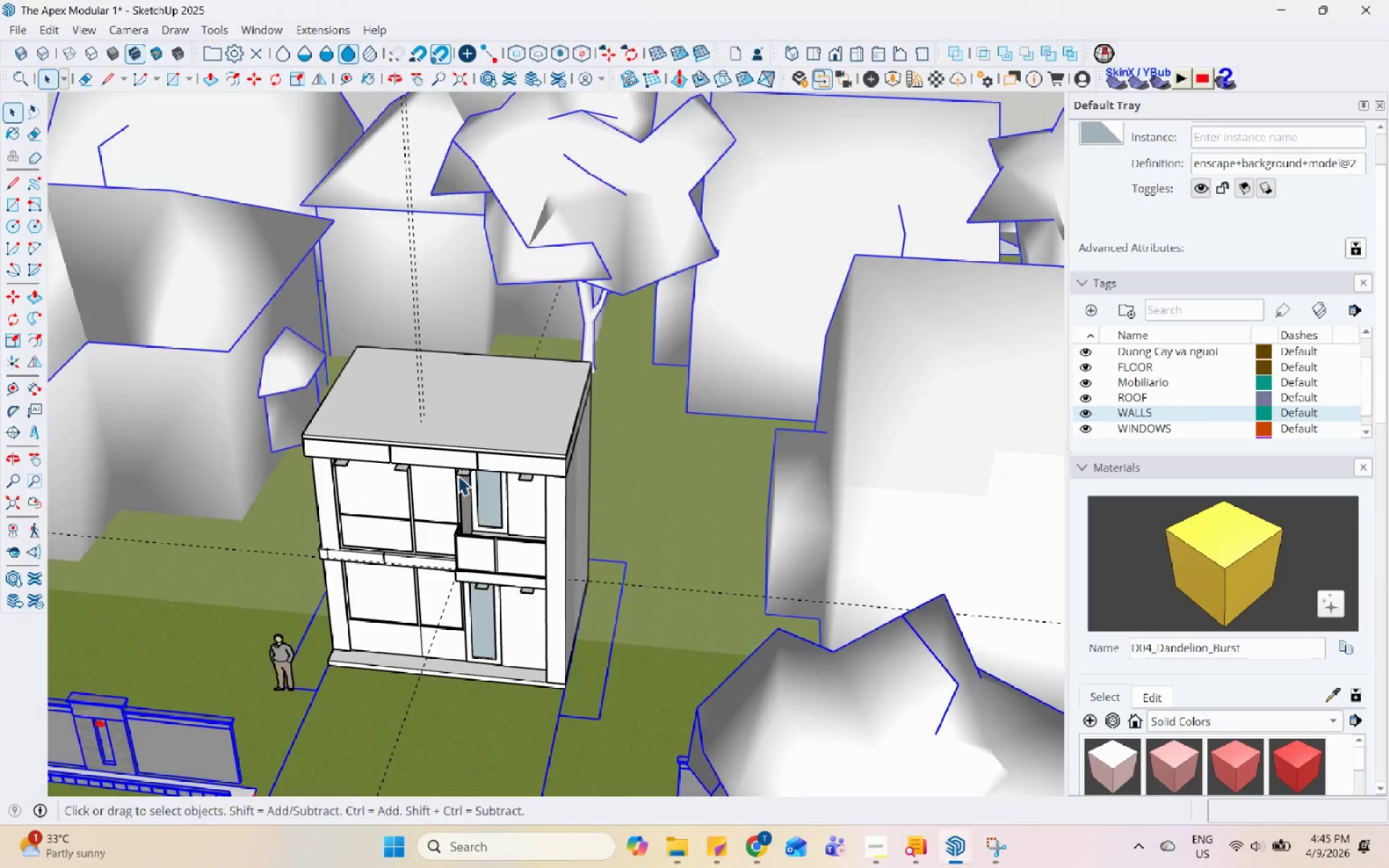 
scroll: coordinate [603, 495], scroll_direction: down, amount: 9.0
 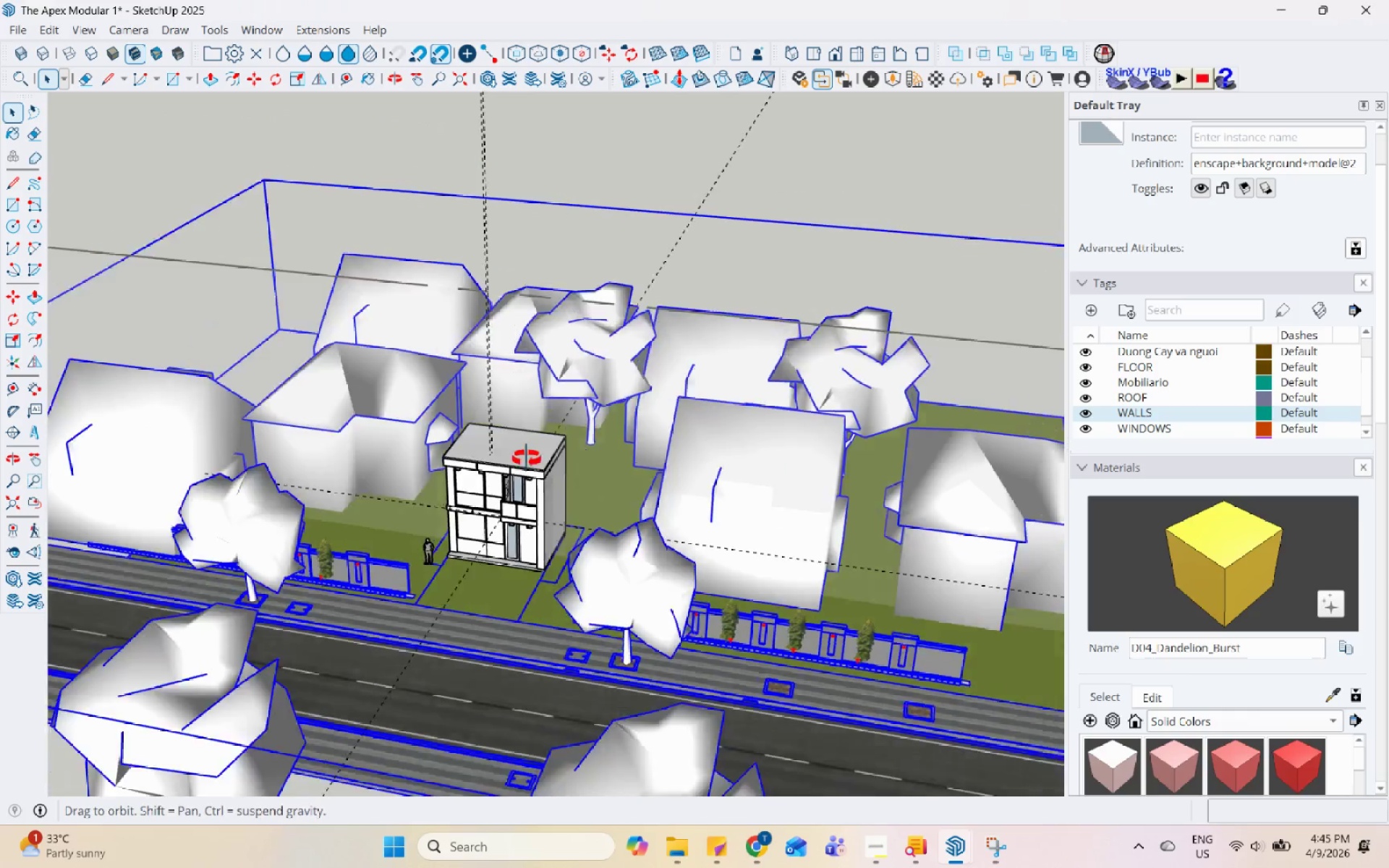 
scroll: coordinate [524, 450], scroll_direction: up, amount: 8.0
 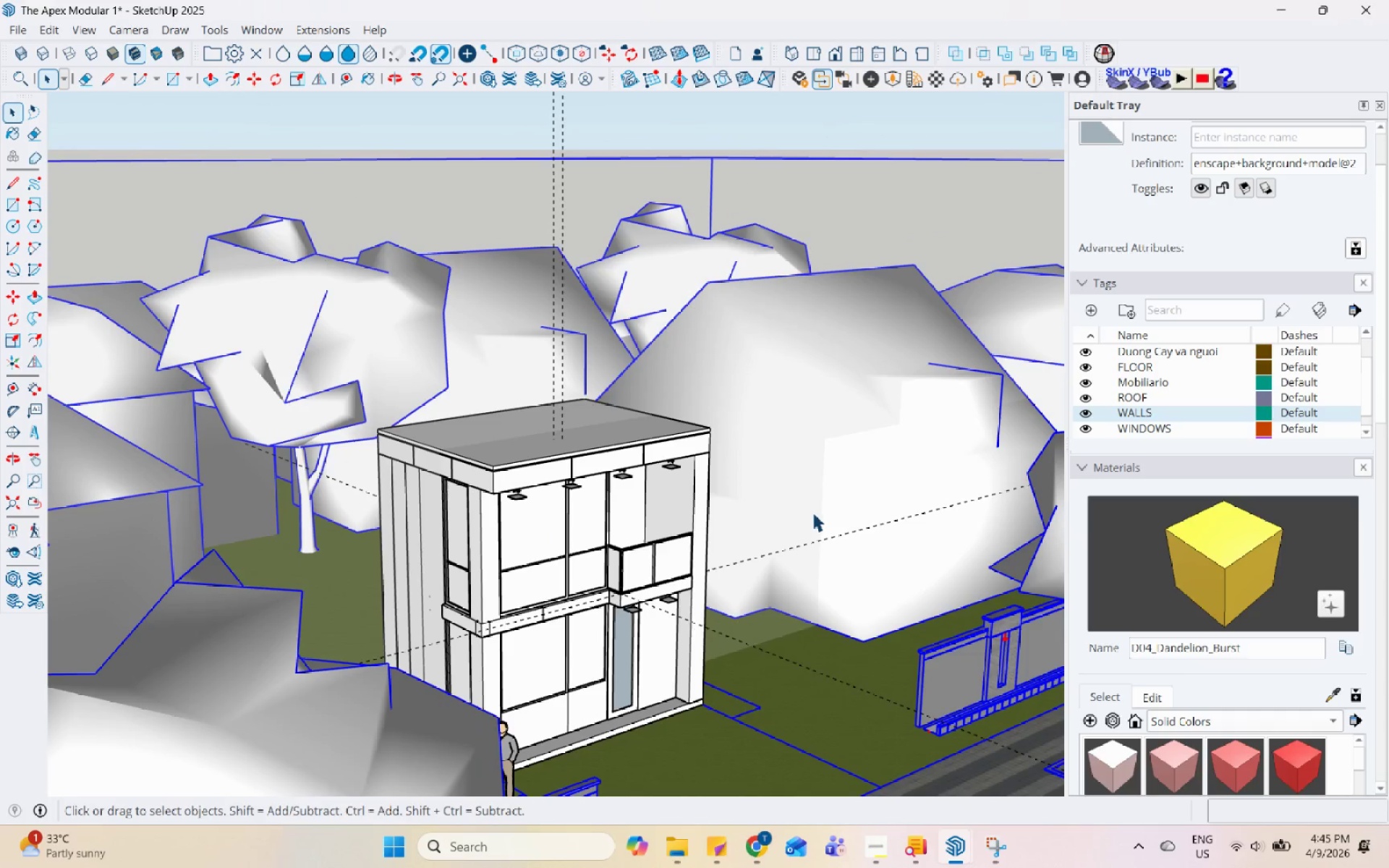 
left_click([791, 642])
 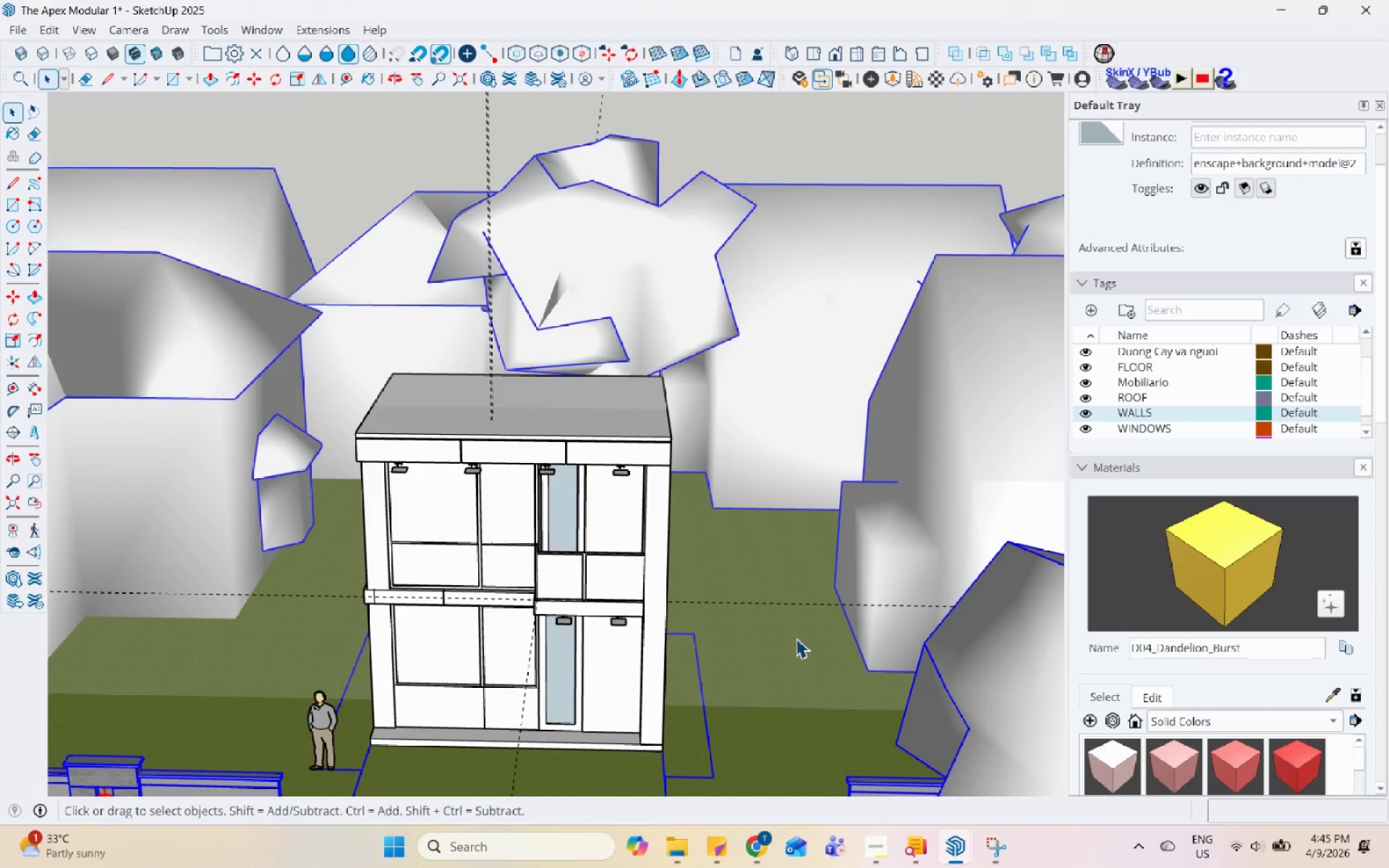 
scroll: coordinate [594, 654], scroll_direction: up, amount: 1.0
 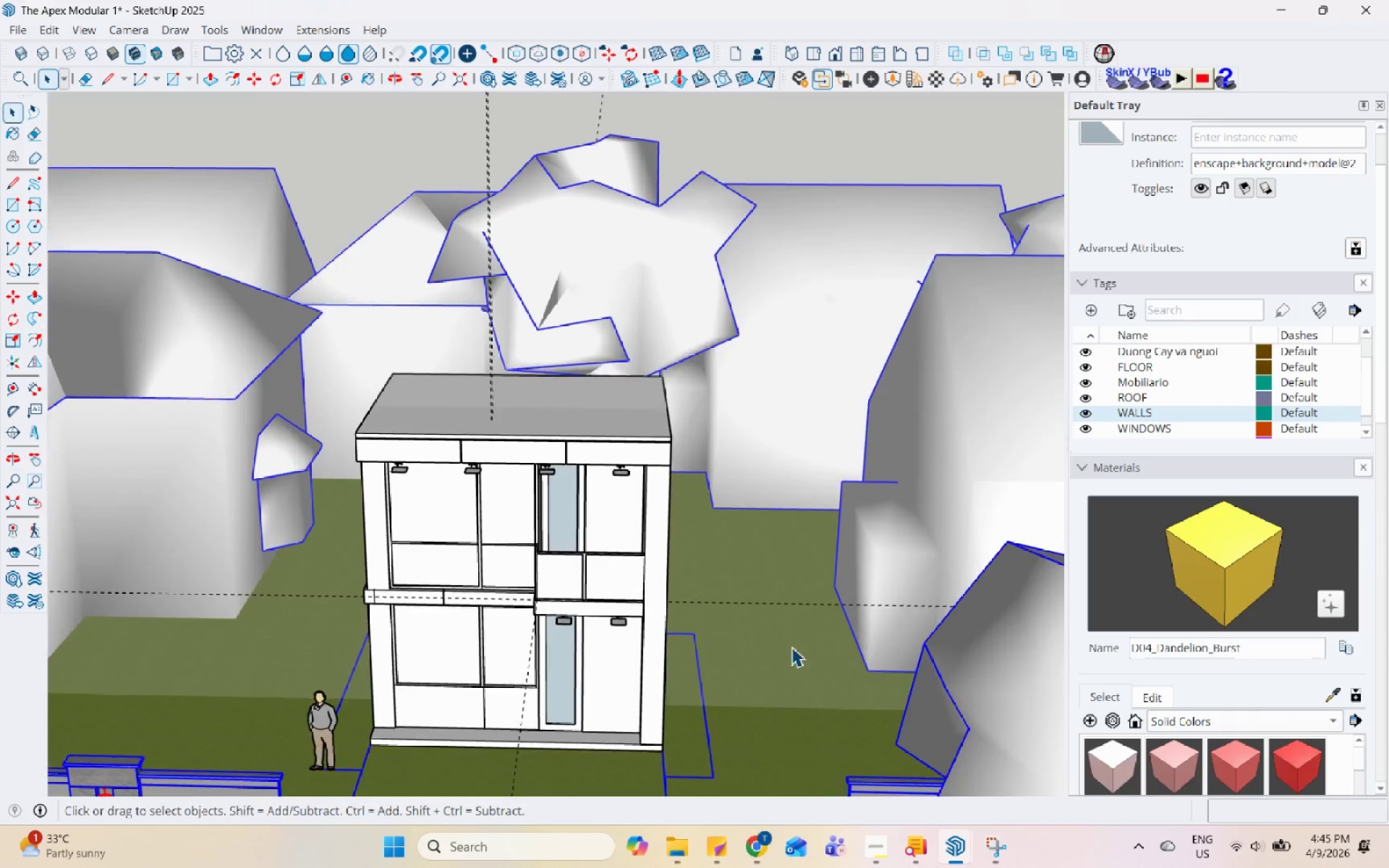 
triple_click([792, 632])
 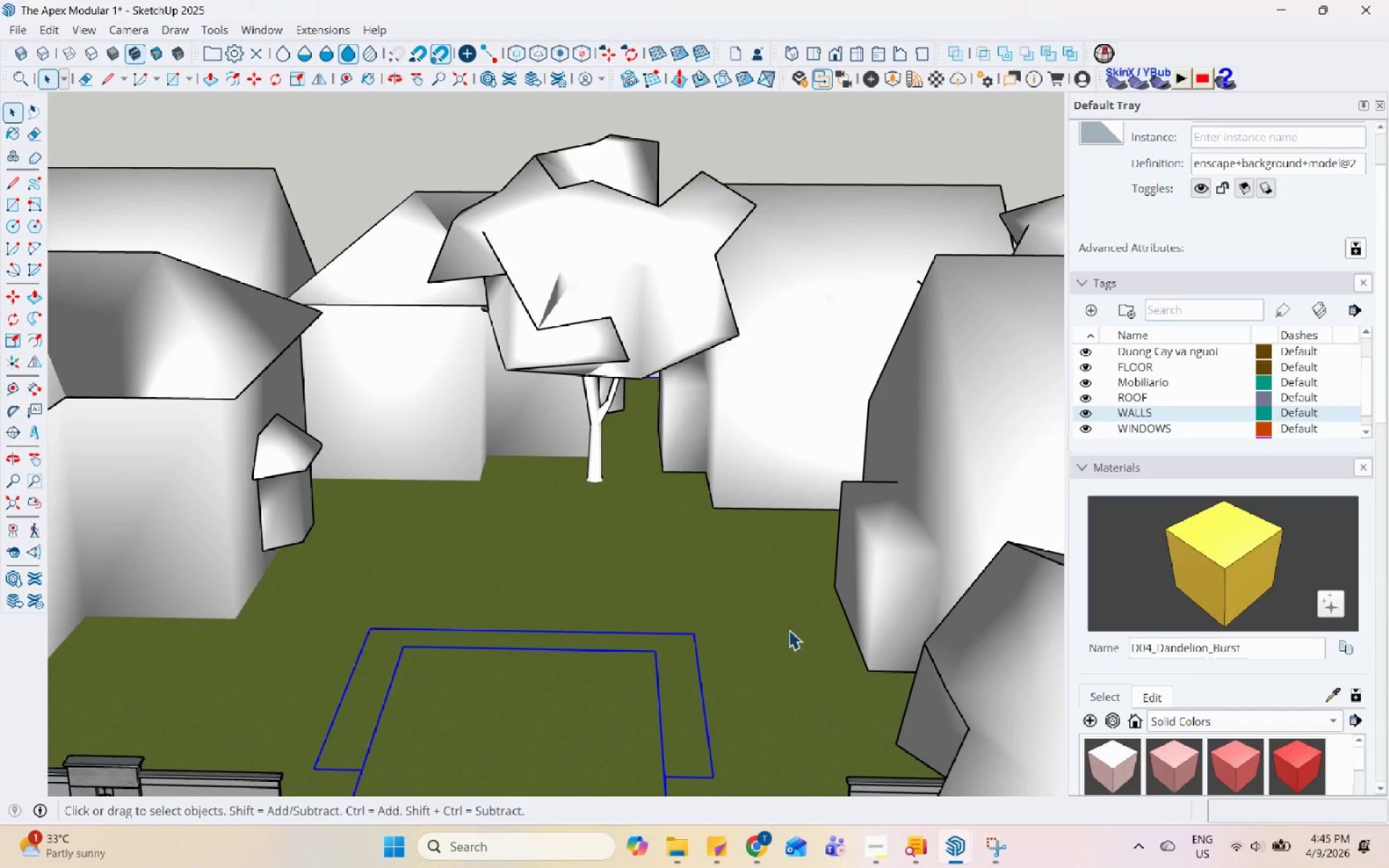 
scroll: coordinate [538, 438], scroll_direction: down, amount: 3.0
 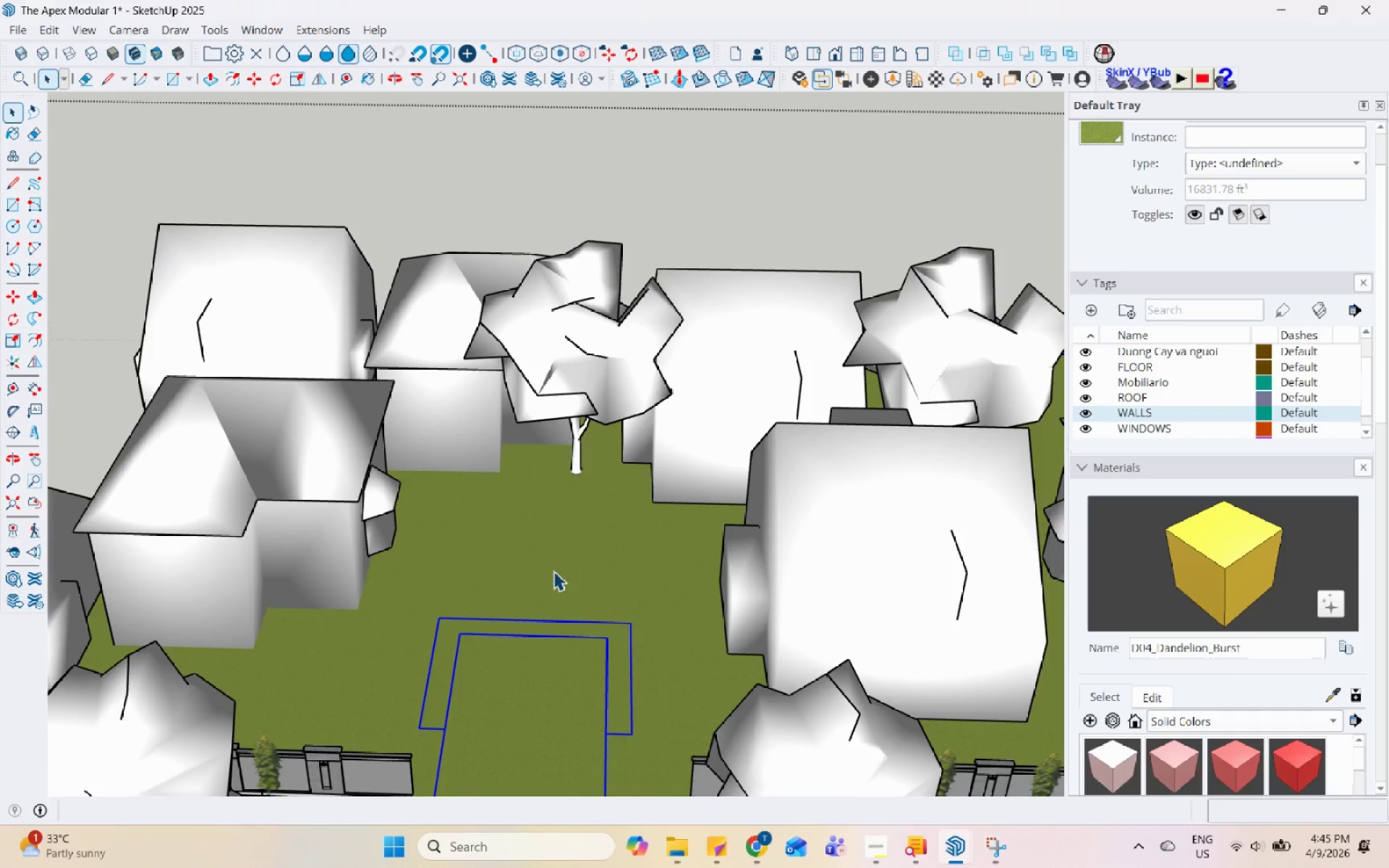 
double_click([449, 571])
 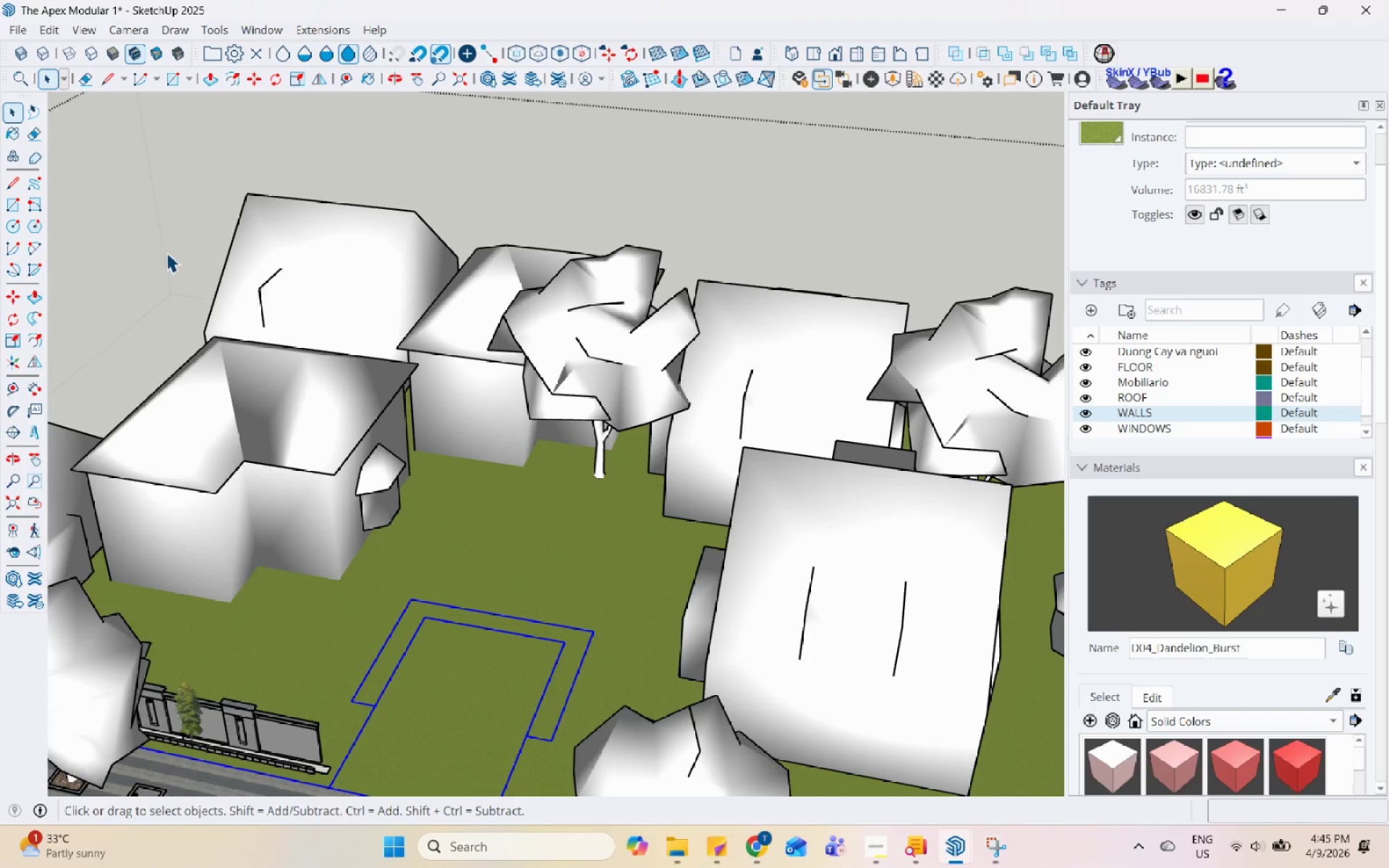 
left_click([50, 33])
 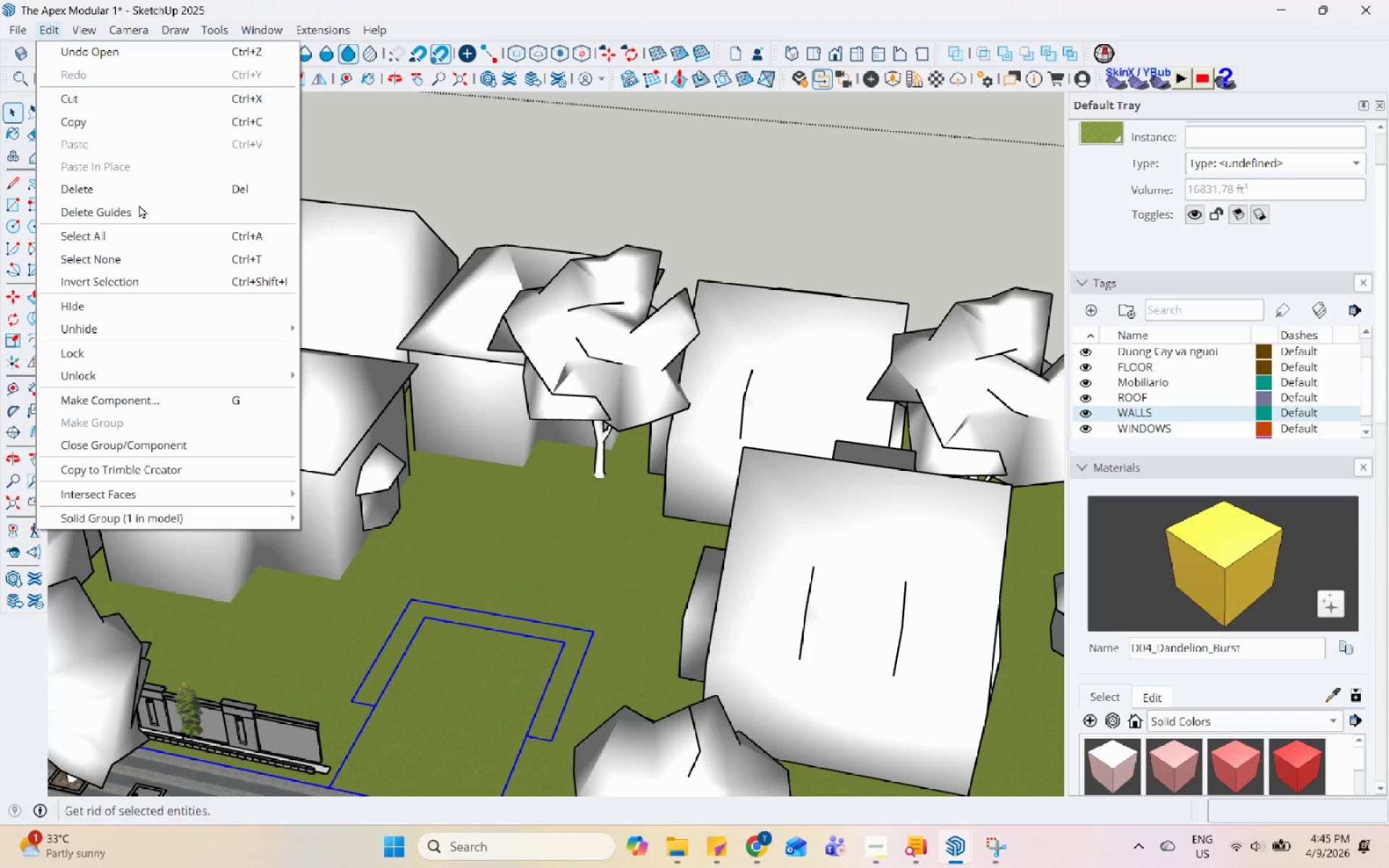 
wait(6.2)
 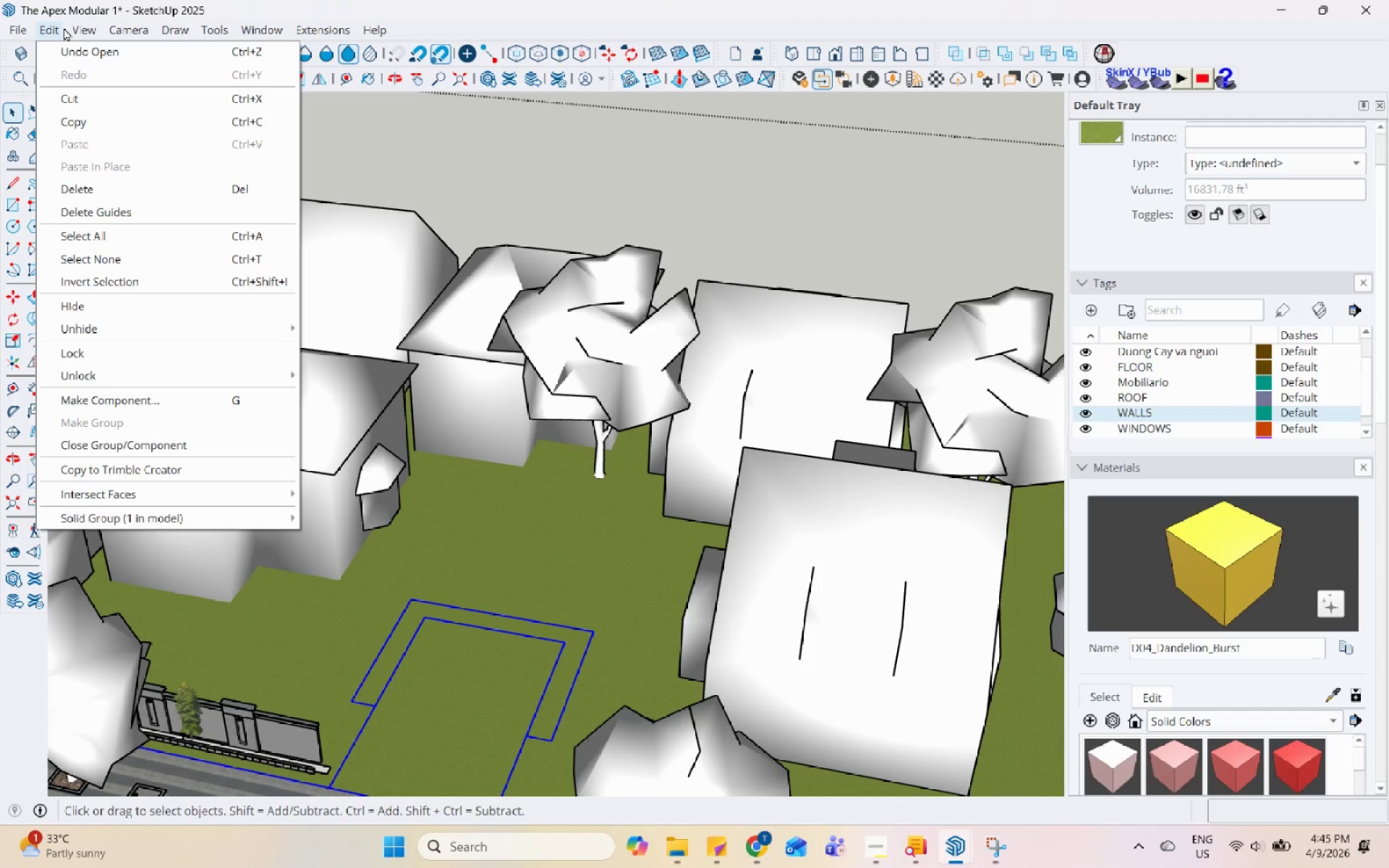 
left_click([963, 867])
 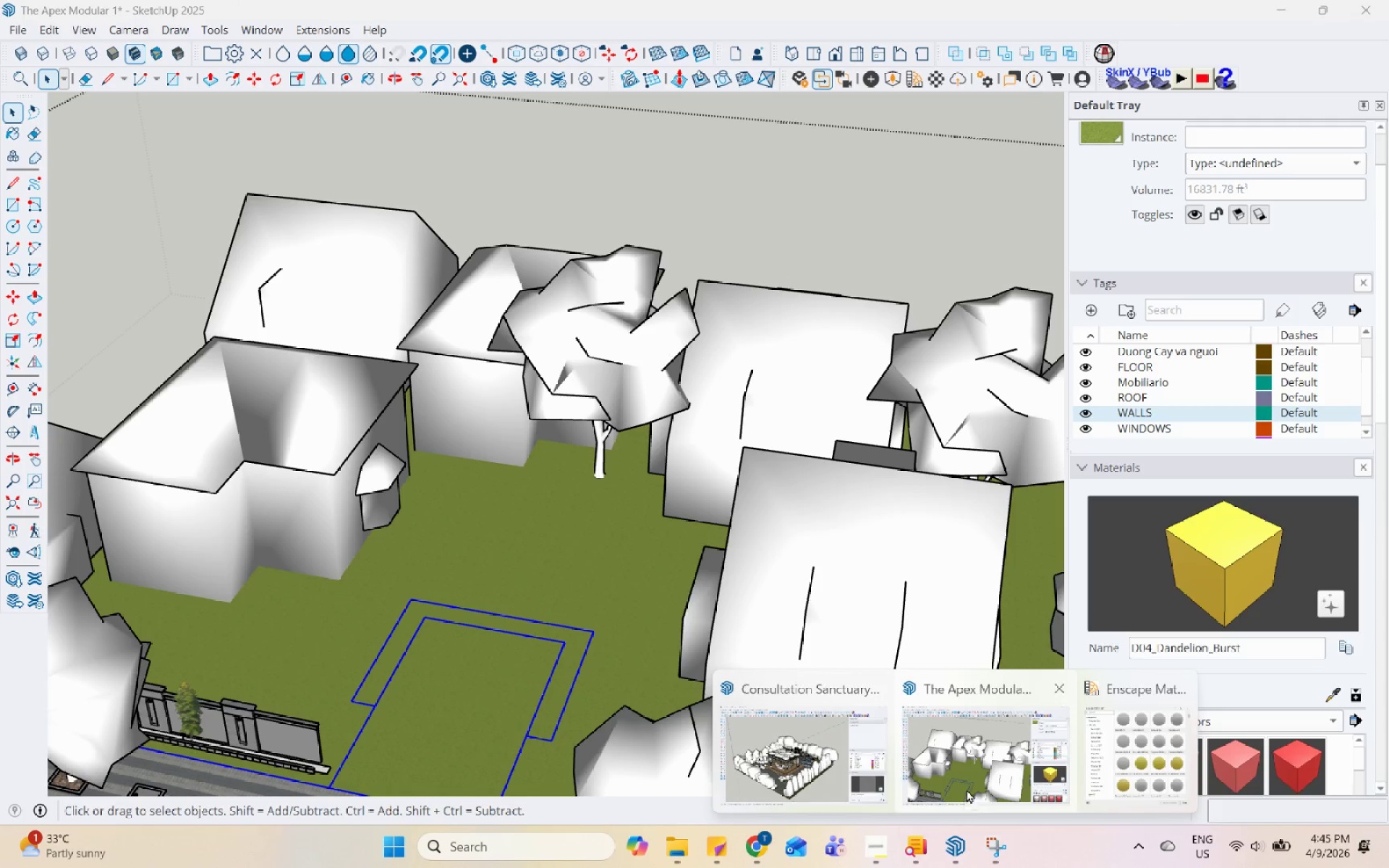 
left_click([797, 766])
 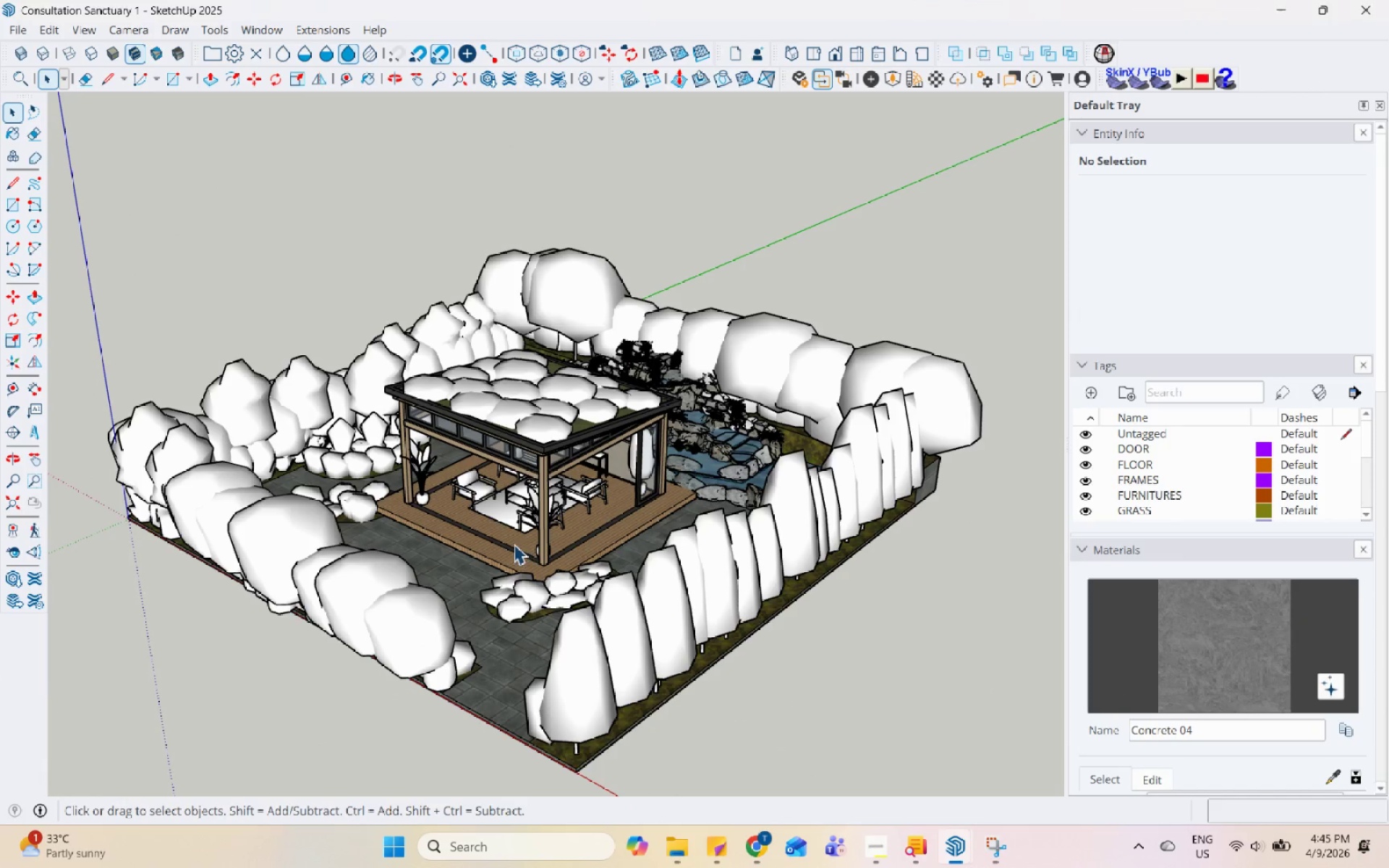 
scroll: coordinate [514, 548], scroll_direction: down, amount: 2.0
 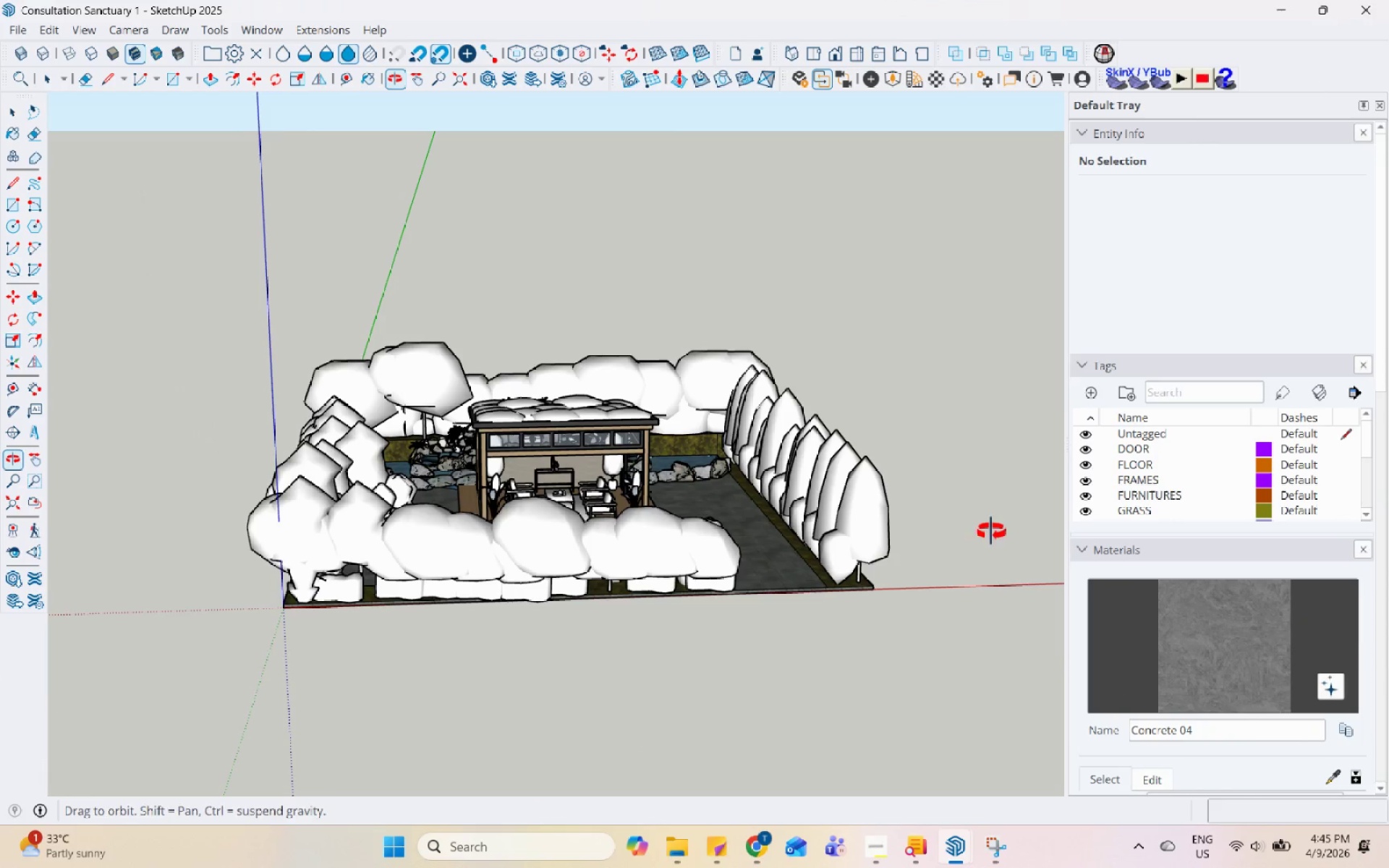 
scroll: coordinate [832, 439], scroll_direction: up, amount: 2.0
 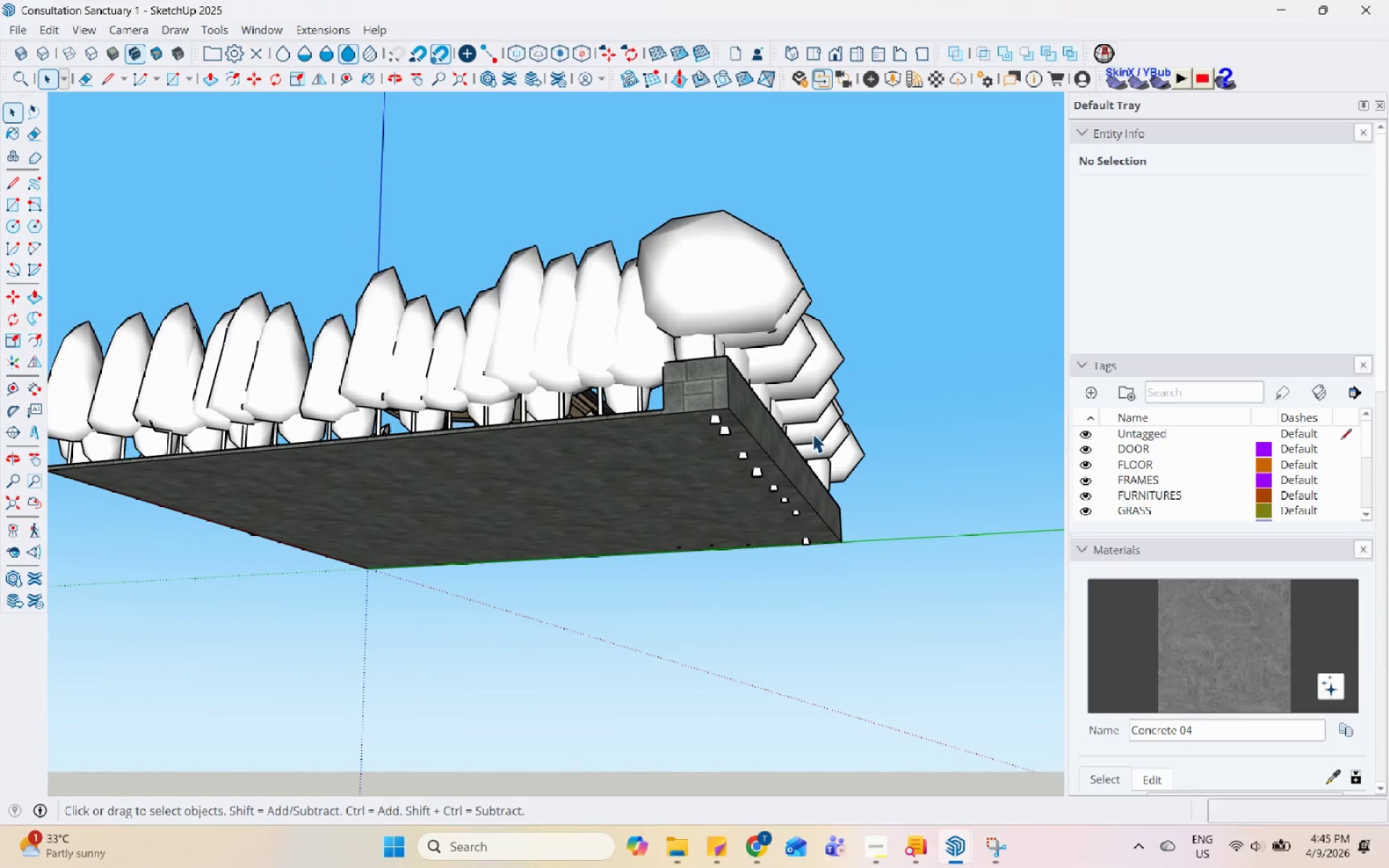 
left_click_drag(start_coordinate=[901, 479], to_coordinate=[780, 363])
 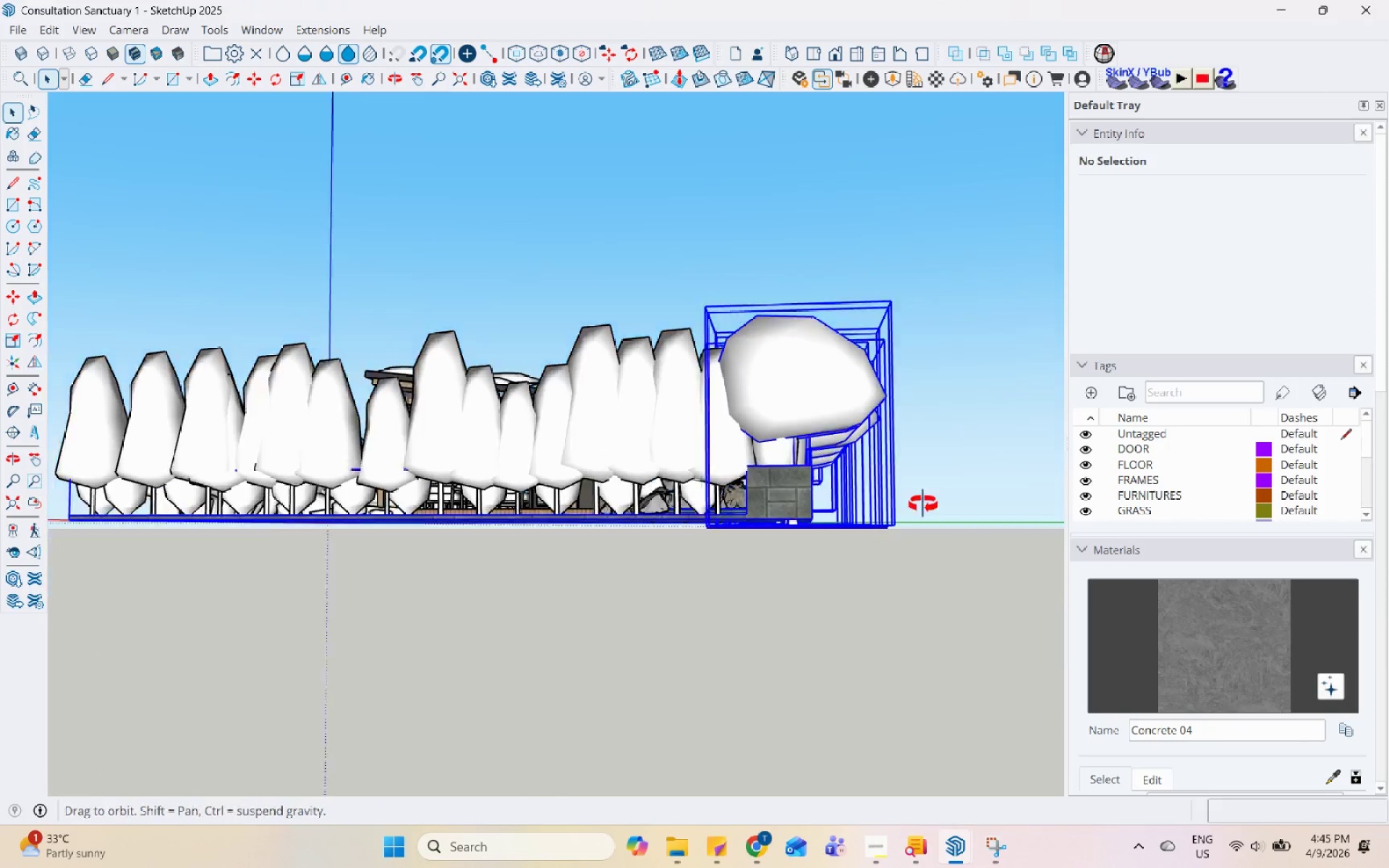 
scroll: coordinate [964, 565], scroll_direction: up, amount: 1.0
 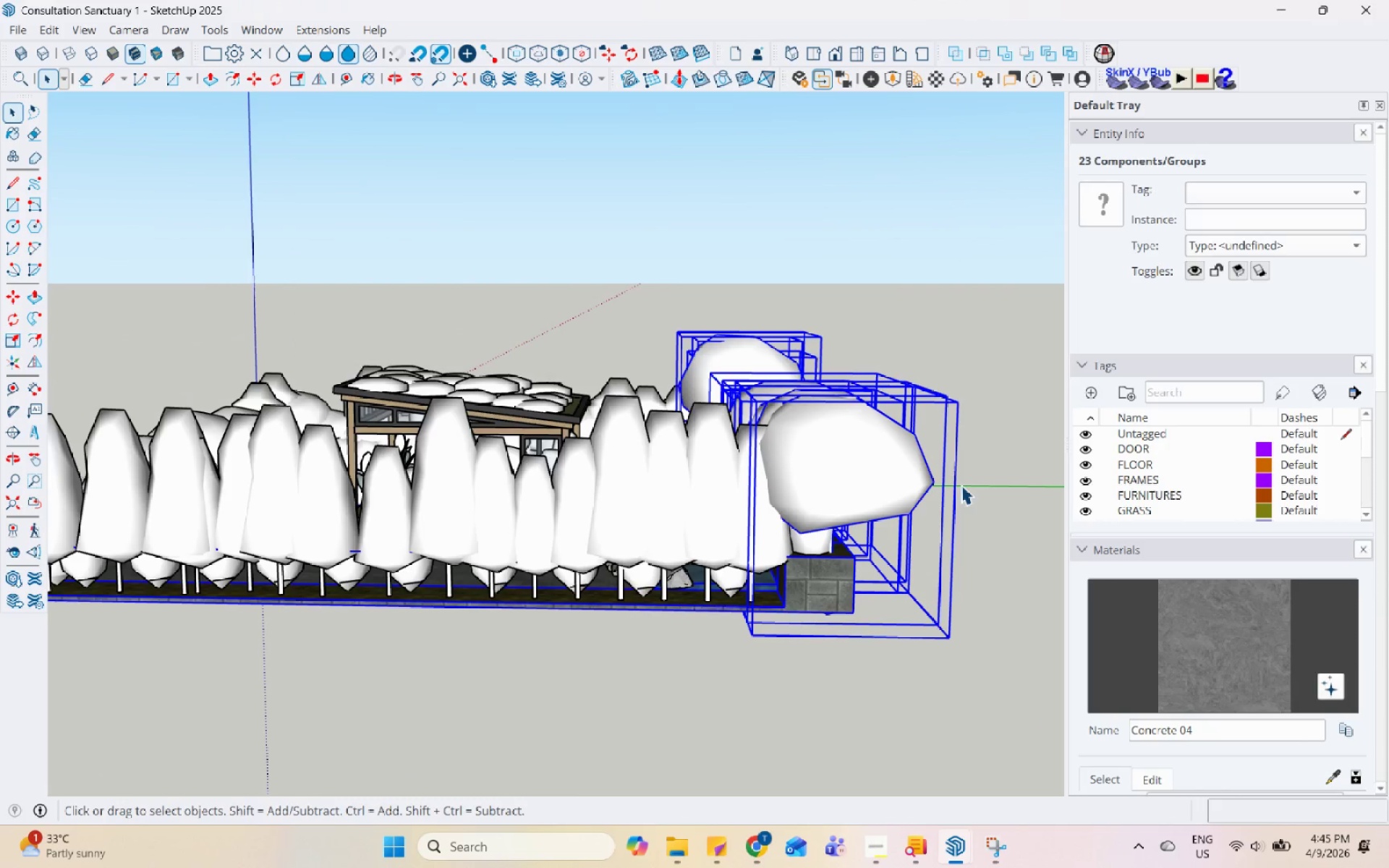 
left_click([938, 462])
 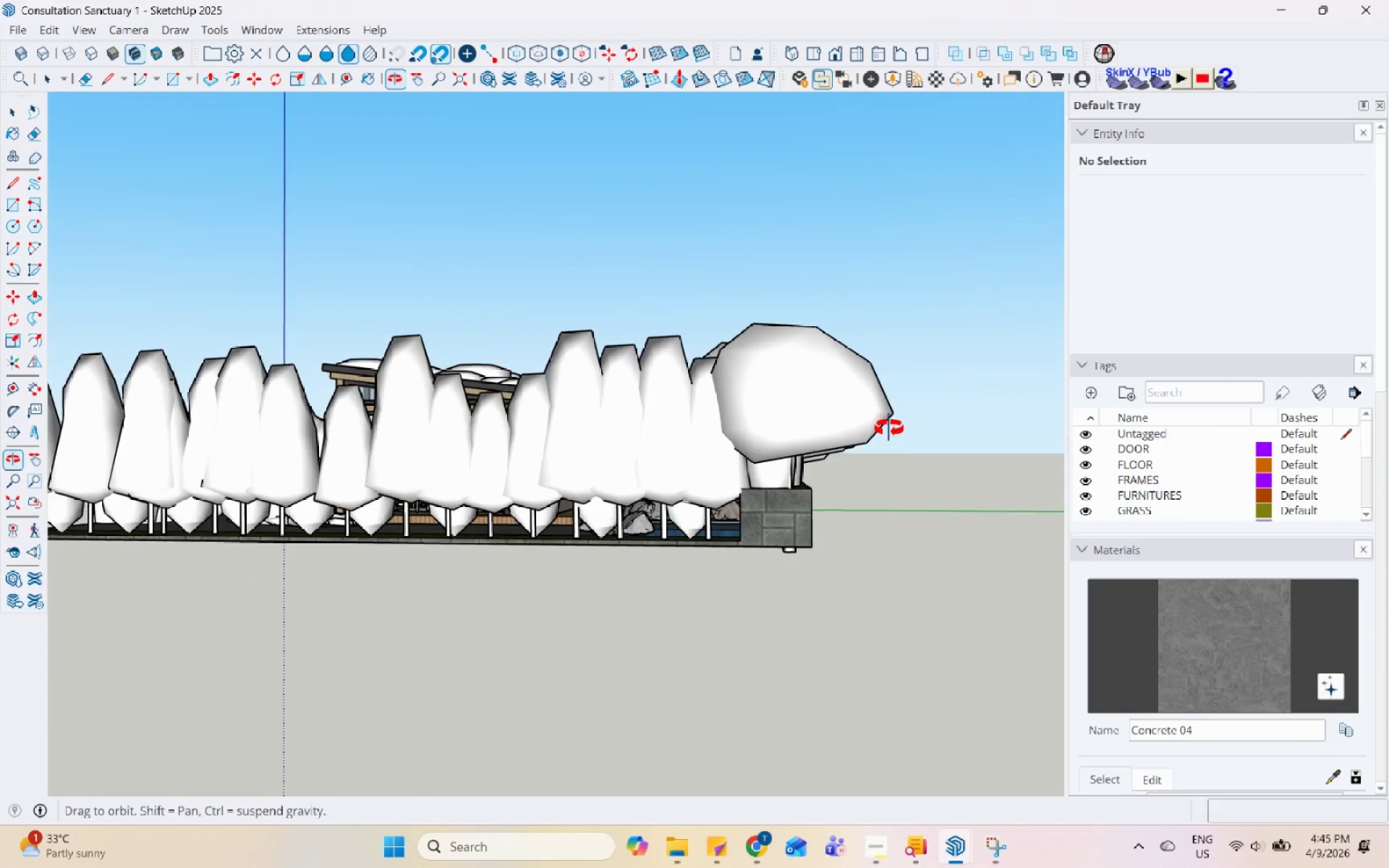 
left_click_drag(start_coordinate=[906, 445], to_coordinate=[706, 299])
 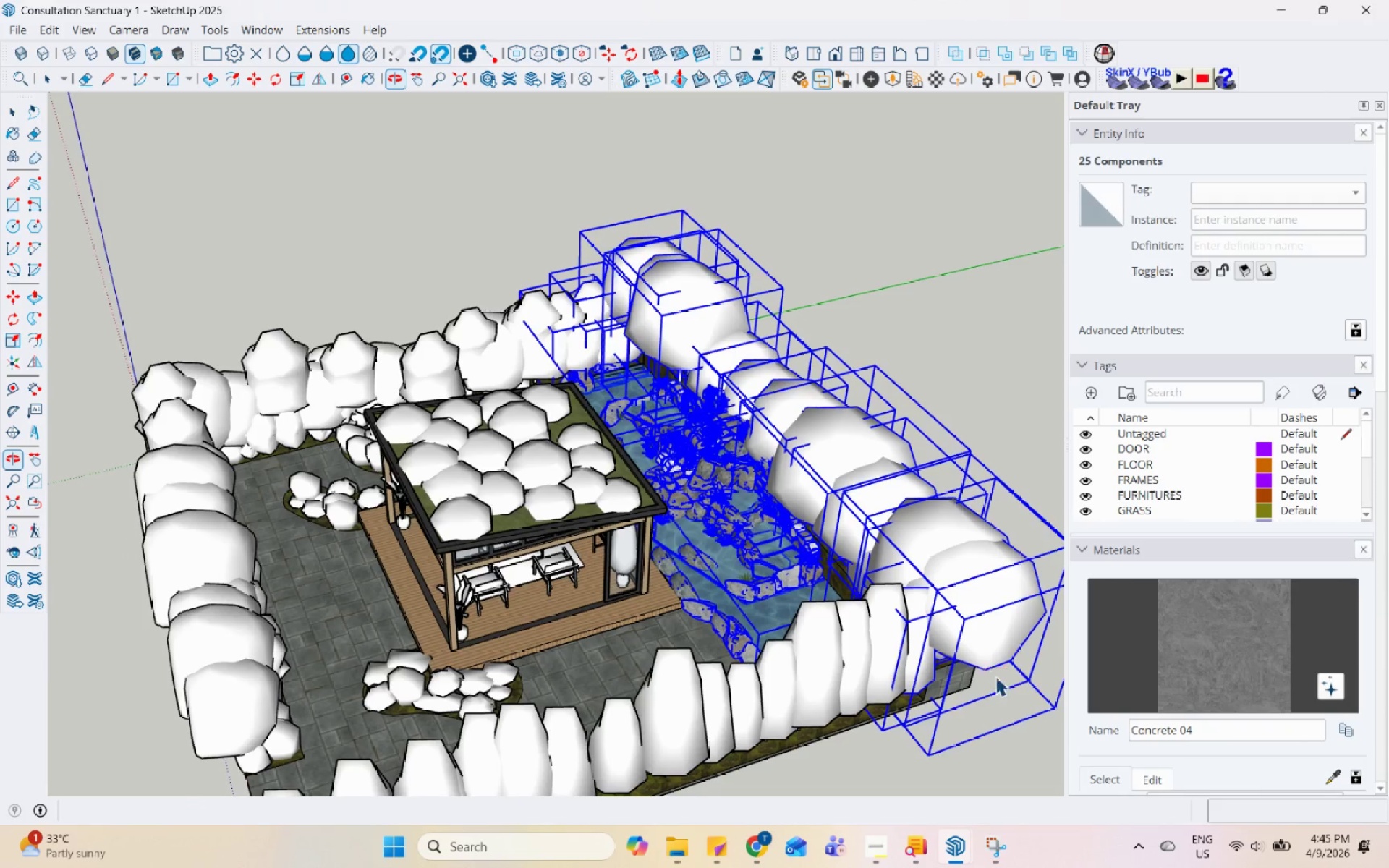 
scroll: coordinate [615, 294], scroll_direction: up, amount: 4.0
 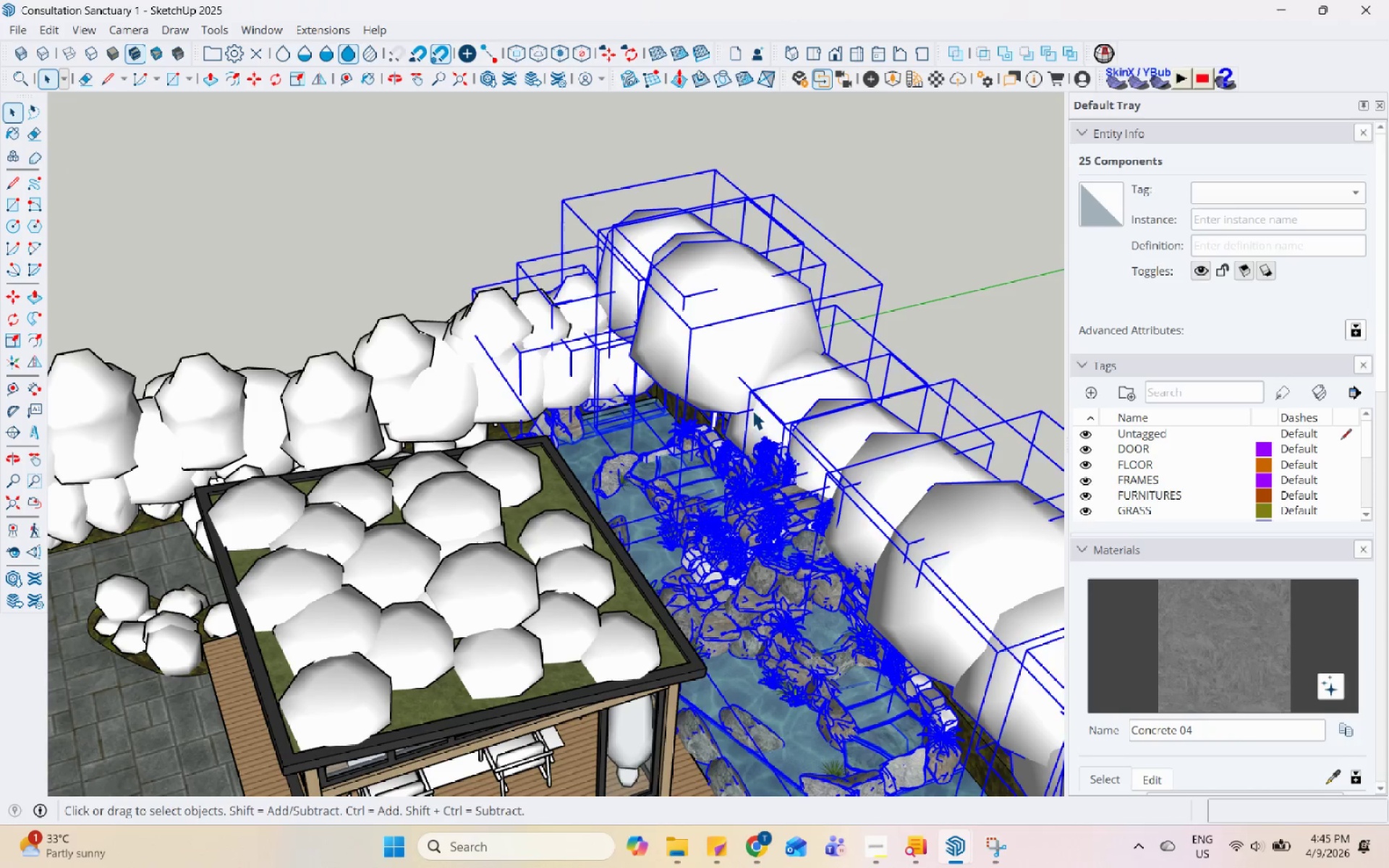 
double_click([745, 532])
 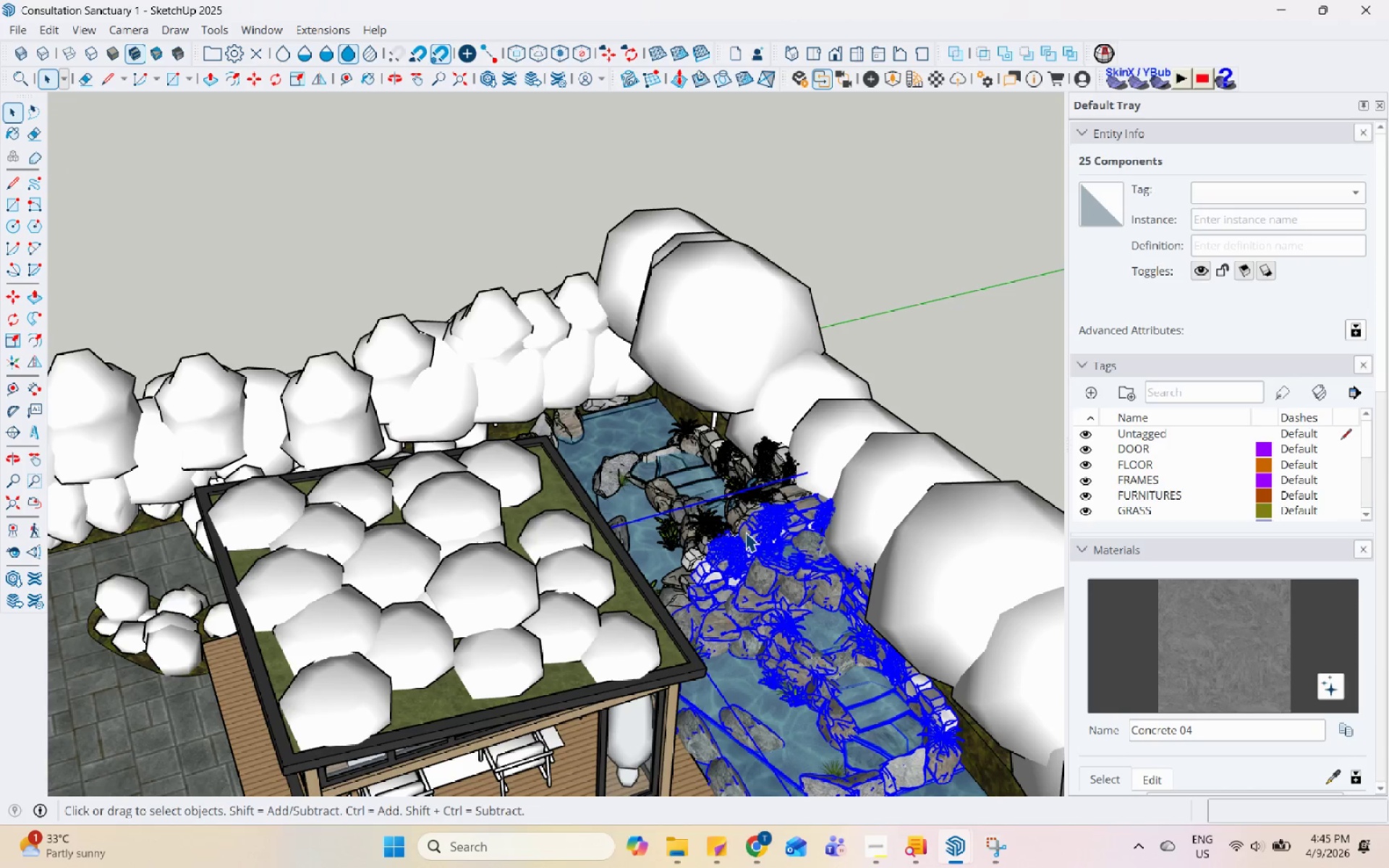 
right_click([745, 532])
 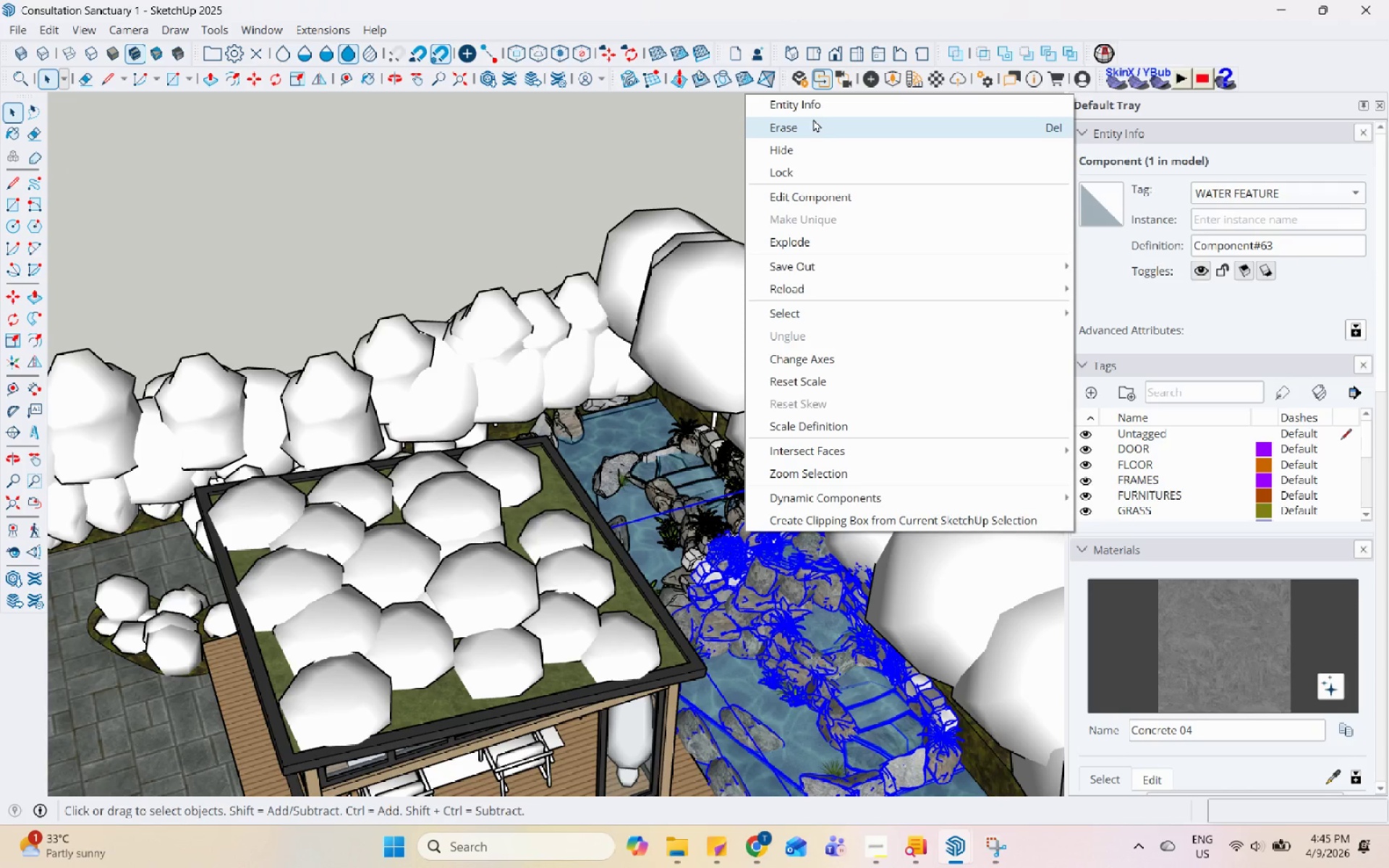 
left_click([813, 119])
 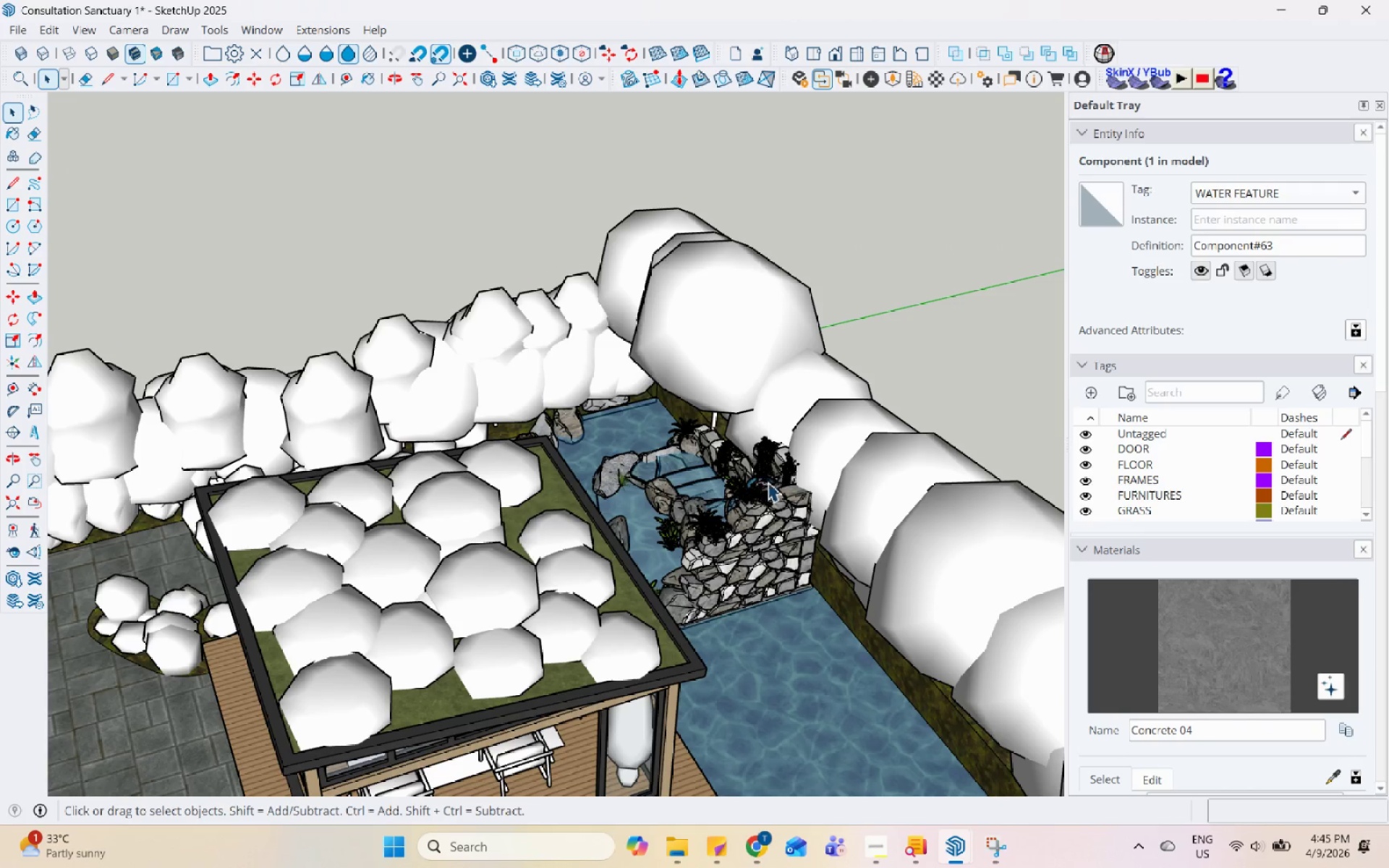 
left_click([753, 541])
 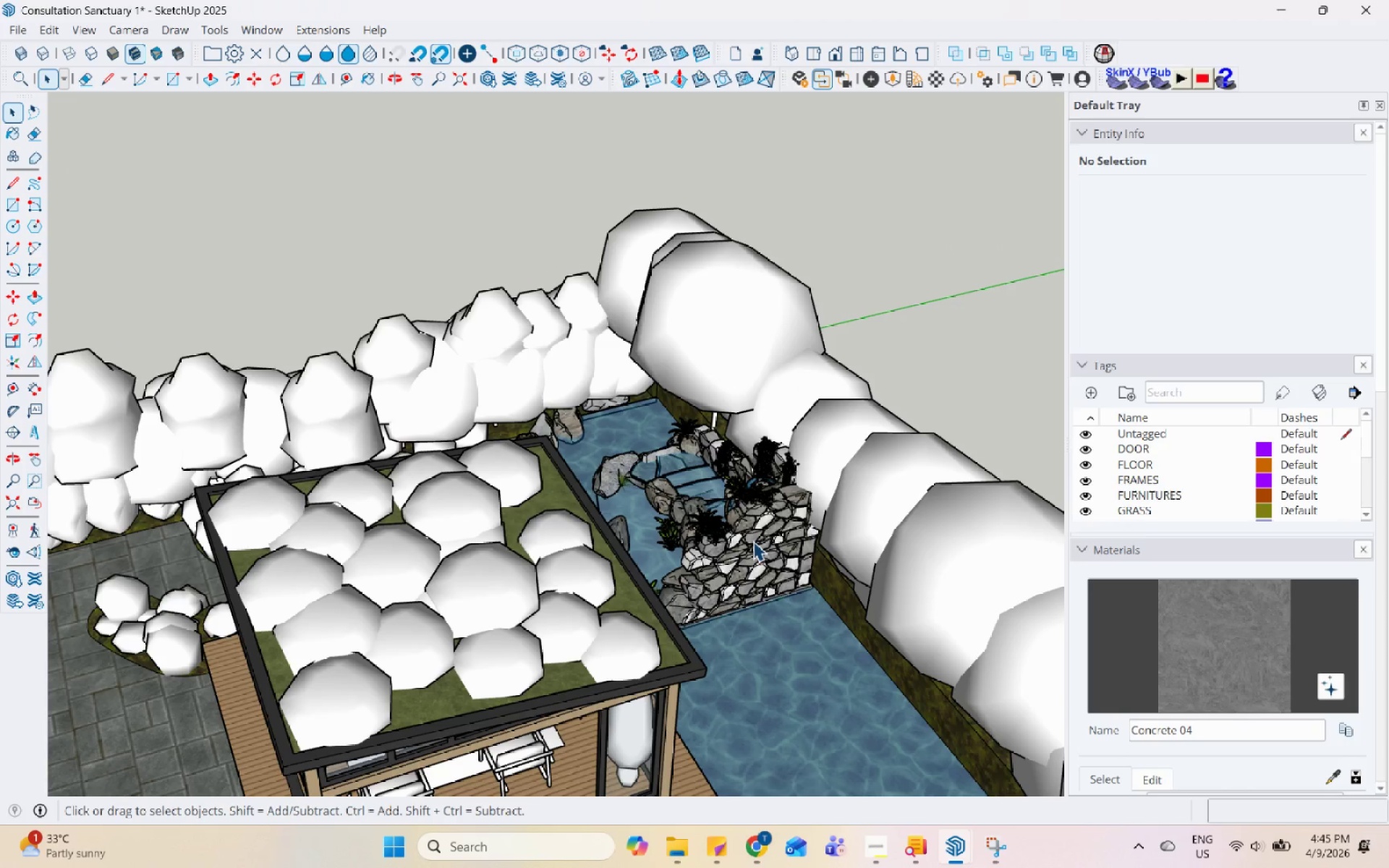 
right_click([753, 541])
 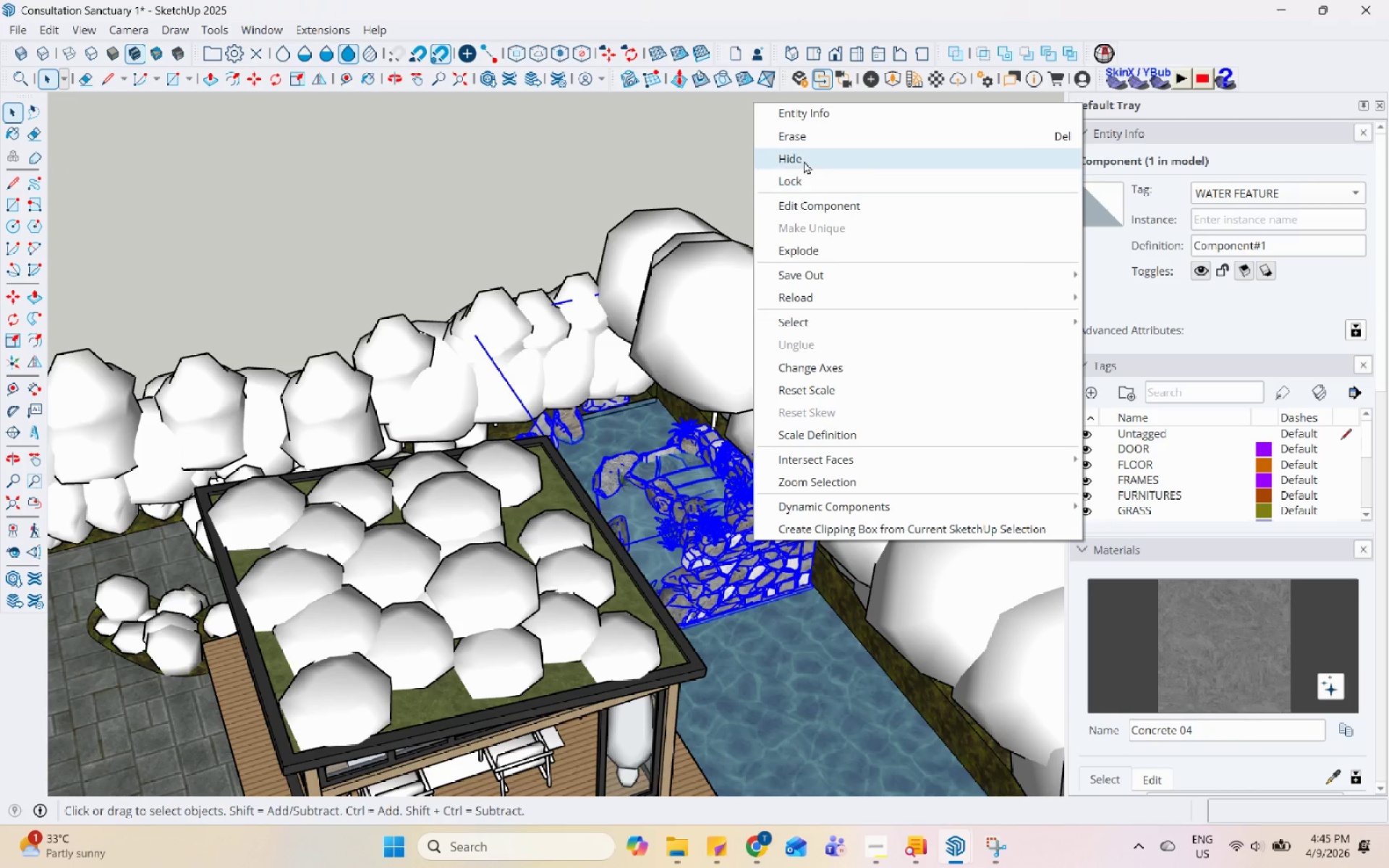 
left_click([811, 137])
 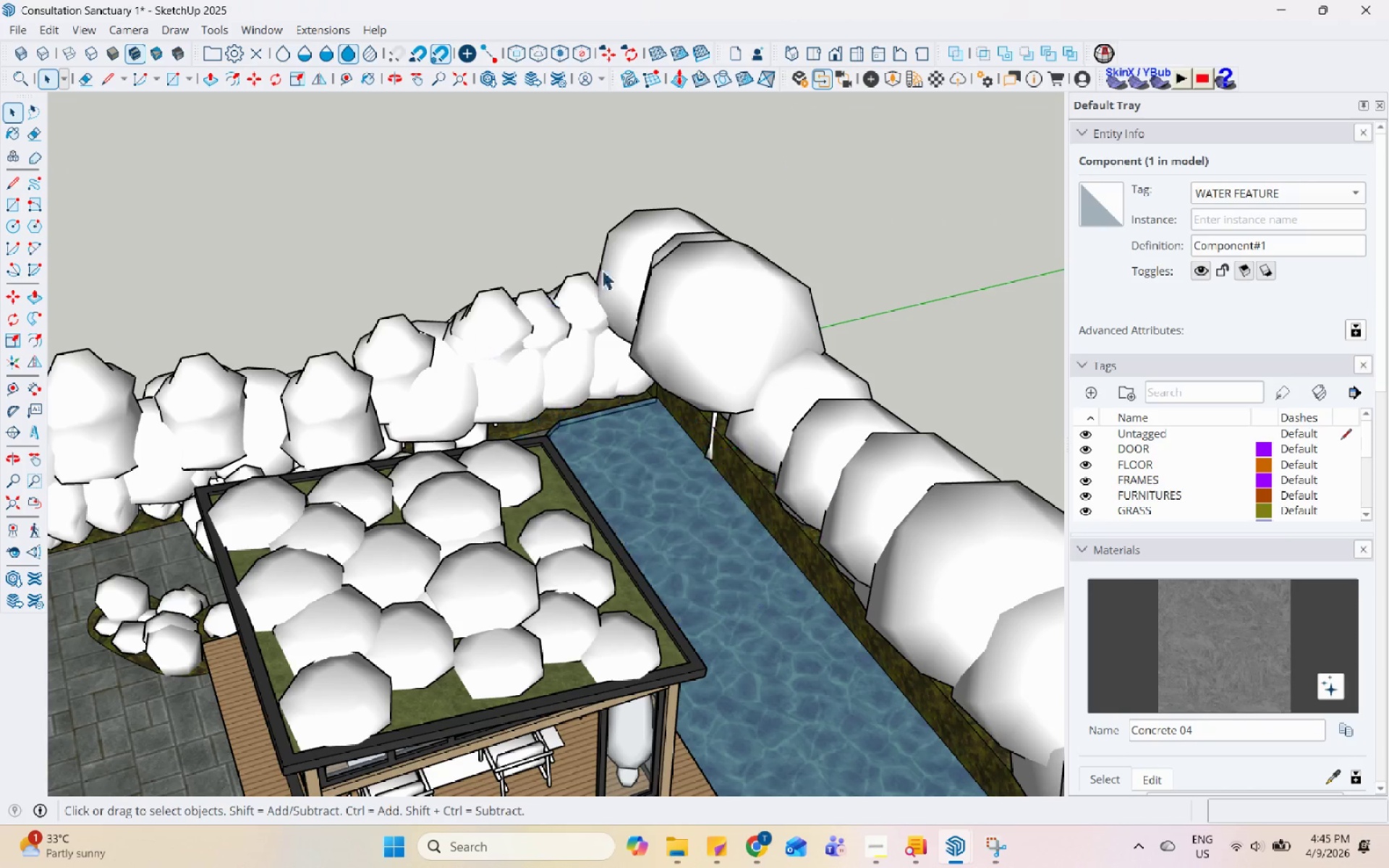 
scroll: coordinate [340, 382], scroll_direction: down, amount: 8.0
 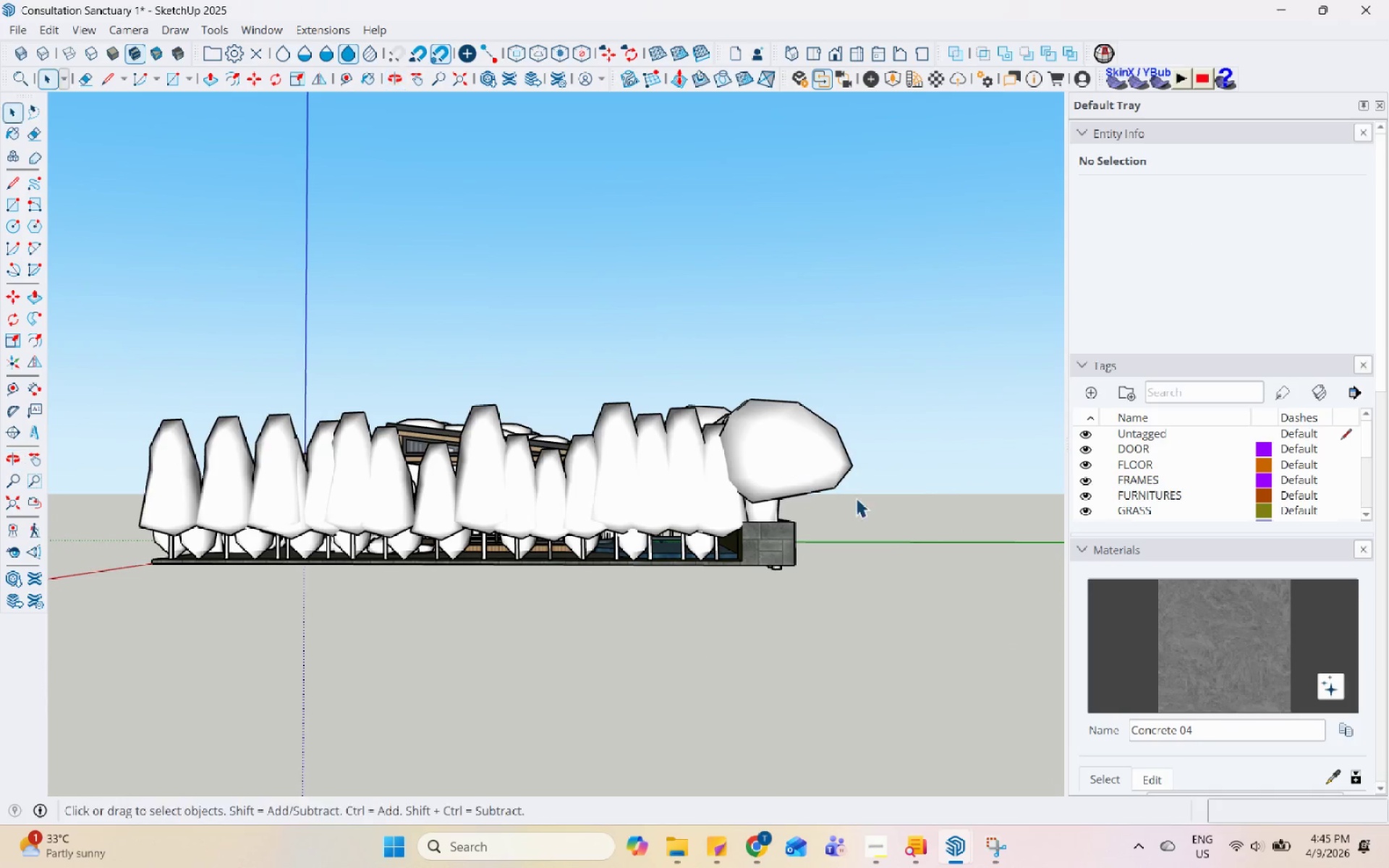 
left_click_drag(start_coordinate=[873, 487], to_coordinate=[692, 362])
 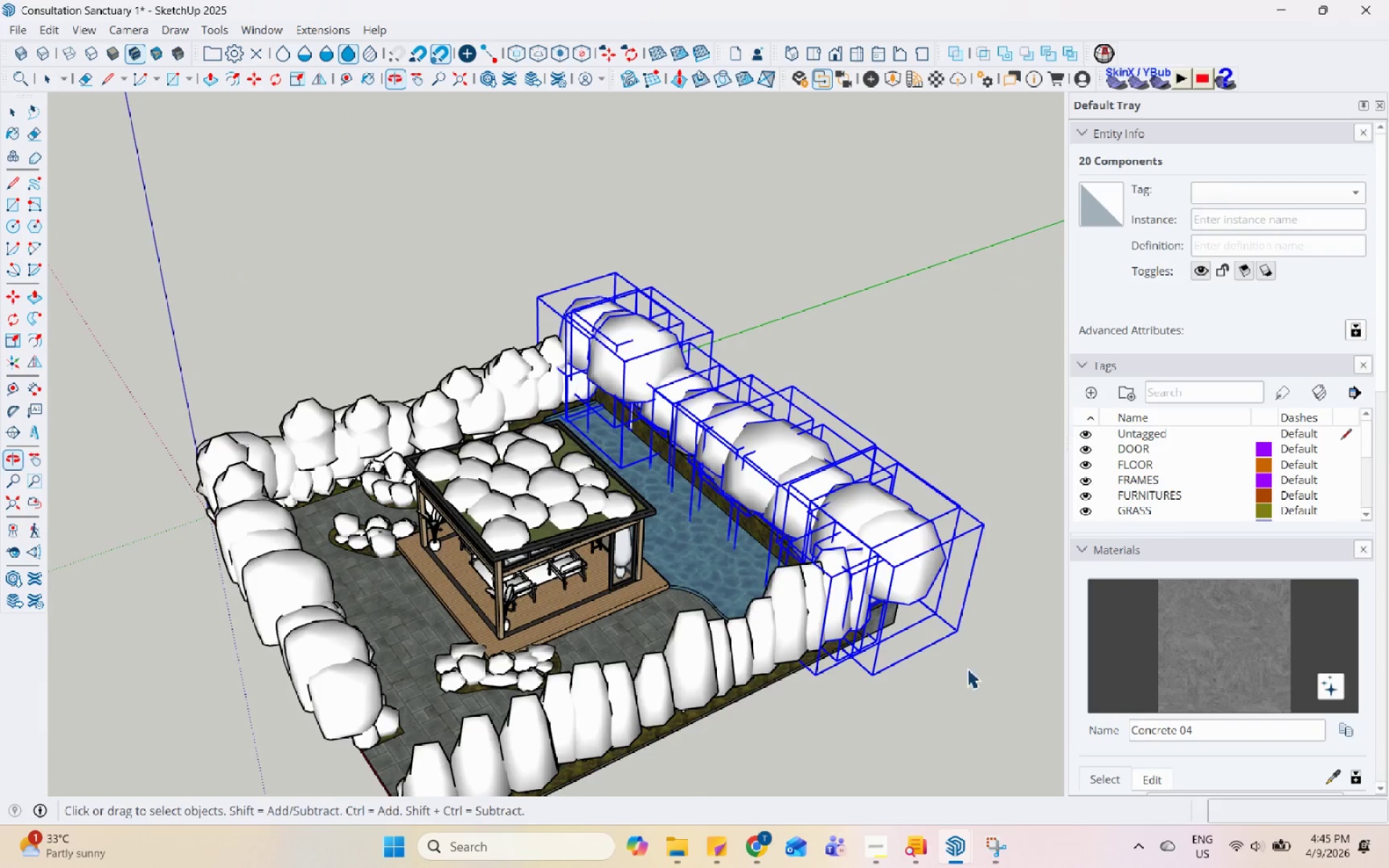 
hold_key(key=ShiftLeft, duration=0.8)
left_click([565, 429])
 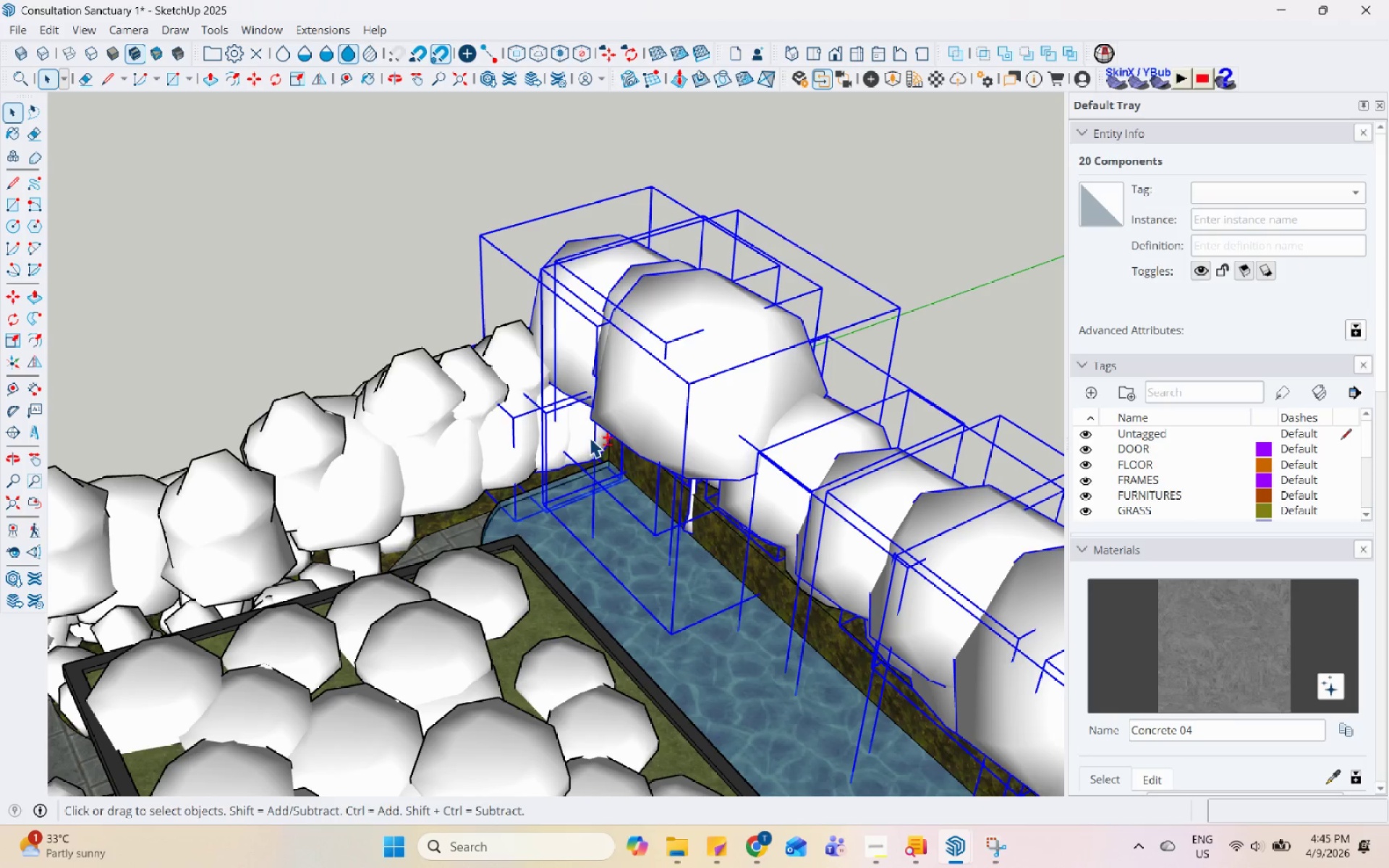 
scroll: coordinate [565, 386], scroll_direction: up, amount: 7.0
 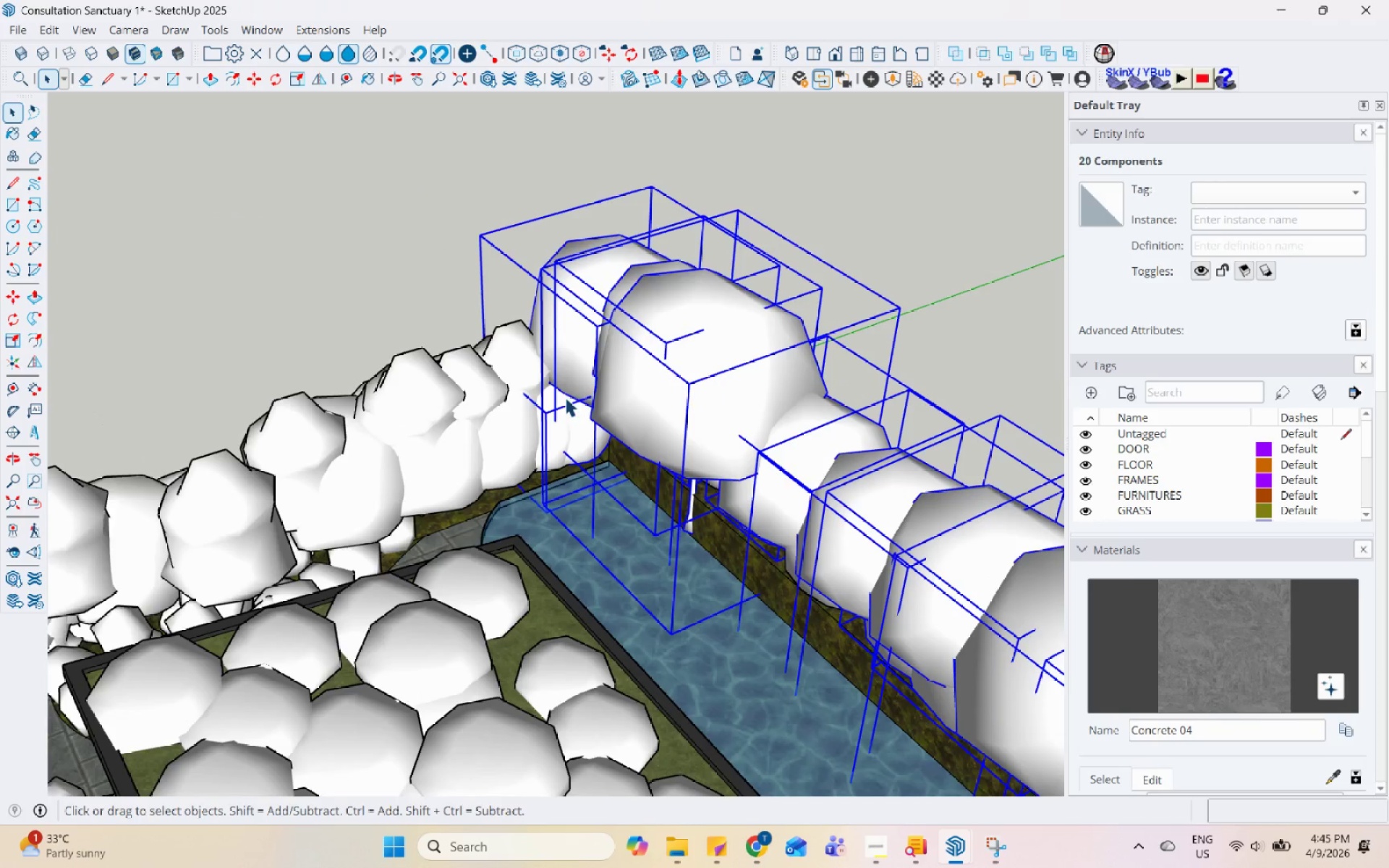 
scroll: coordinate [854, 424], scroll_direction: down, amount: 12.0
 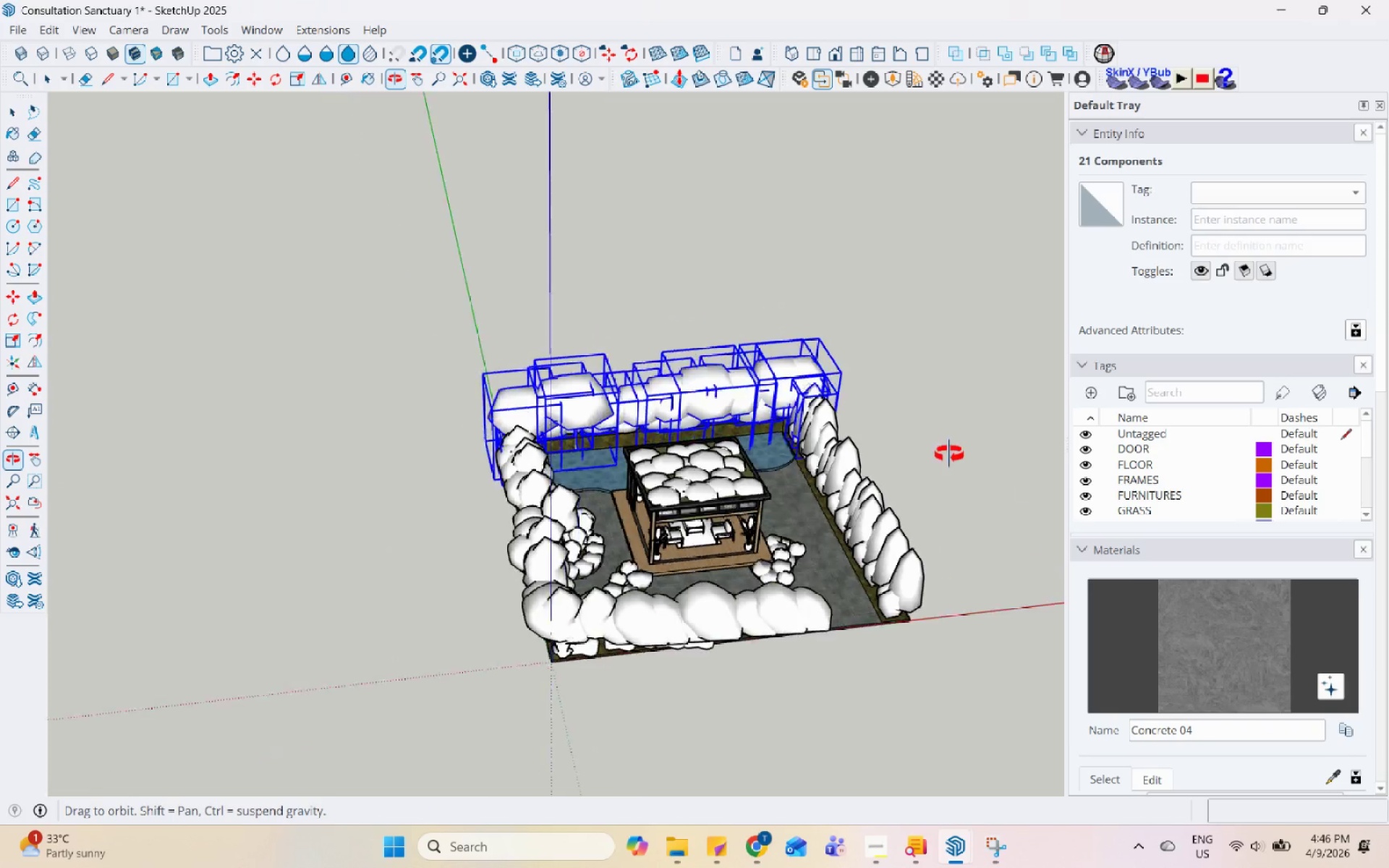 
scroll: coordinate [723, 426], scroll_direction: none, amount: 0.0
 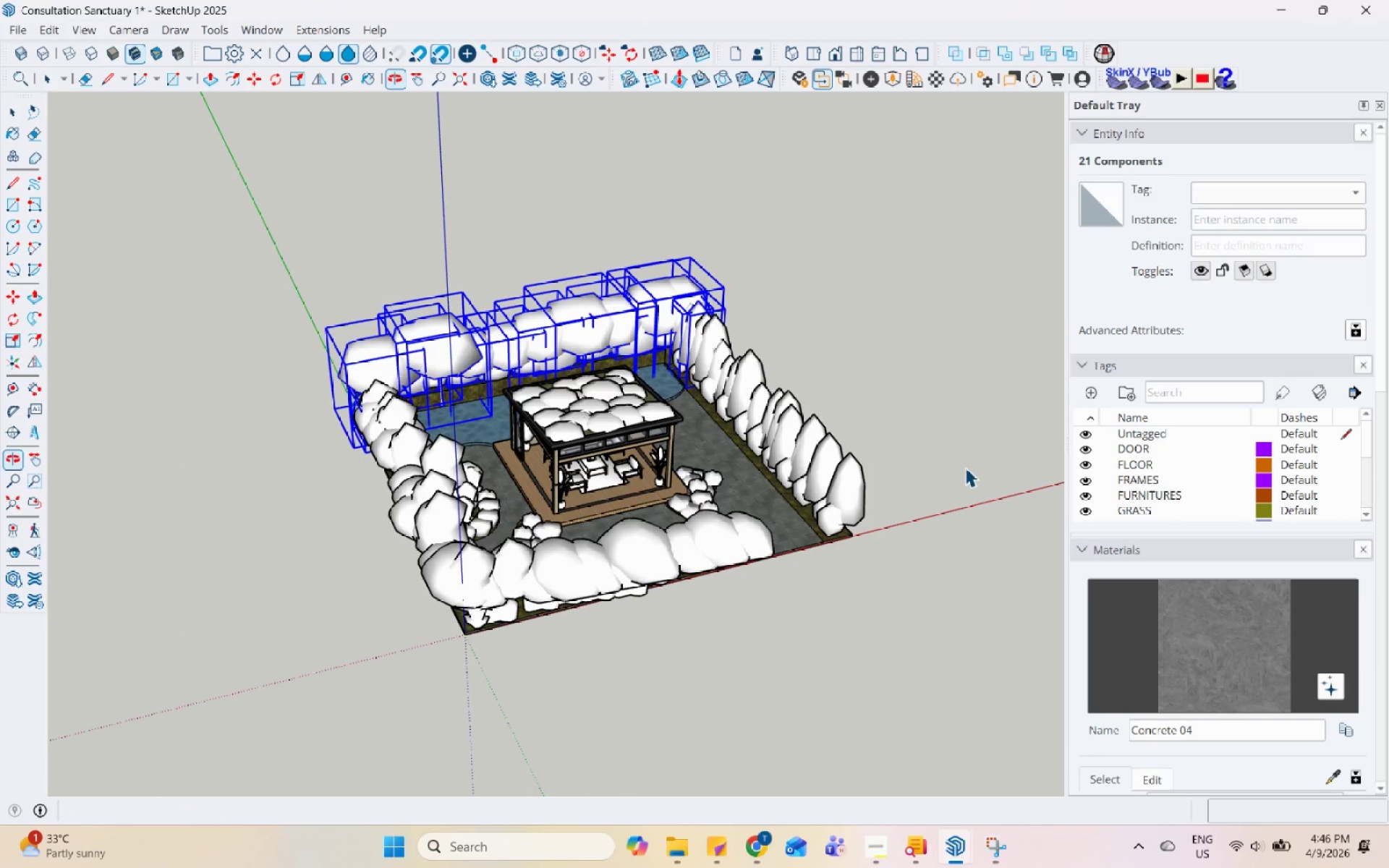 
key(Control+C)
 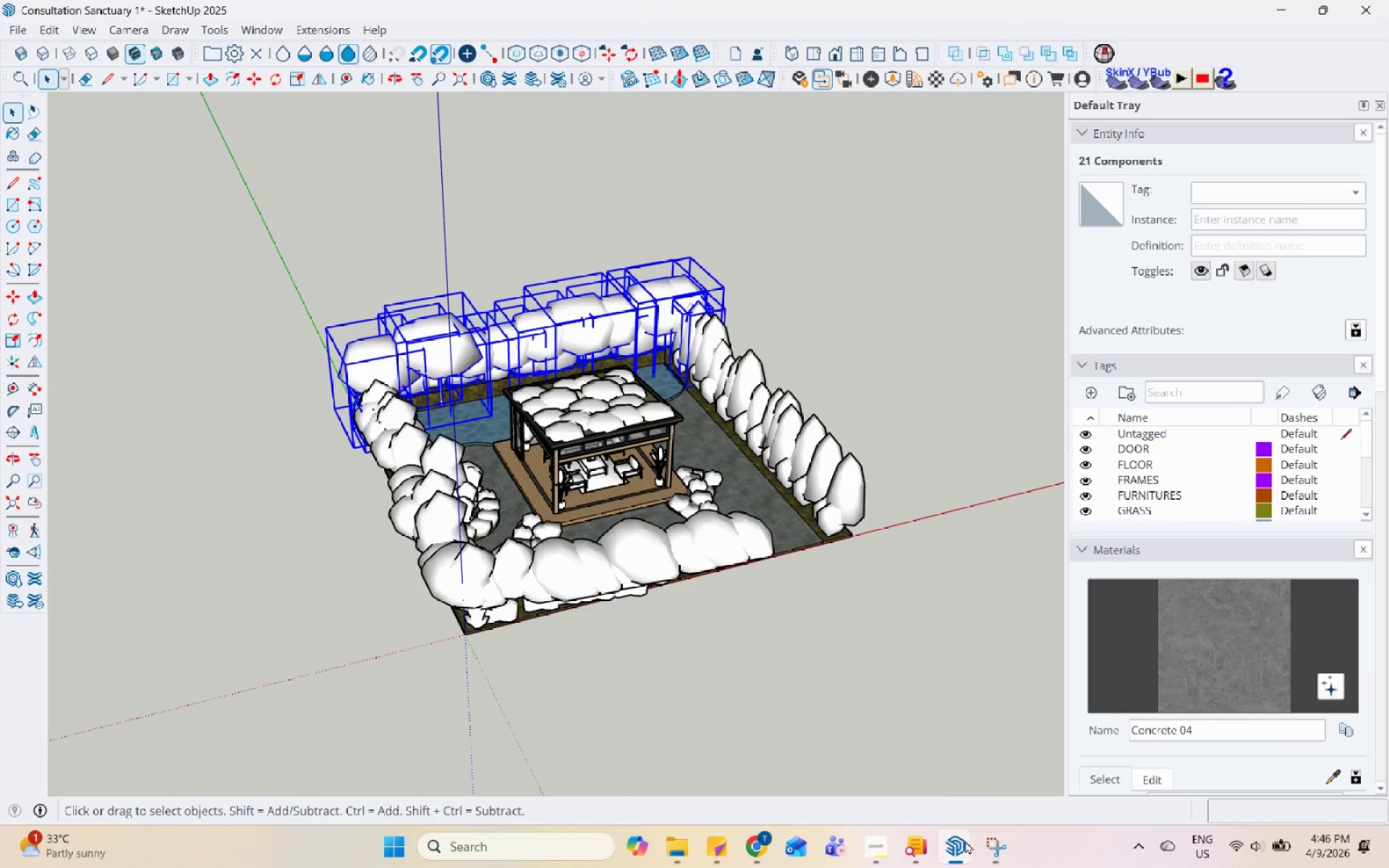 
left_click([962, 855])
 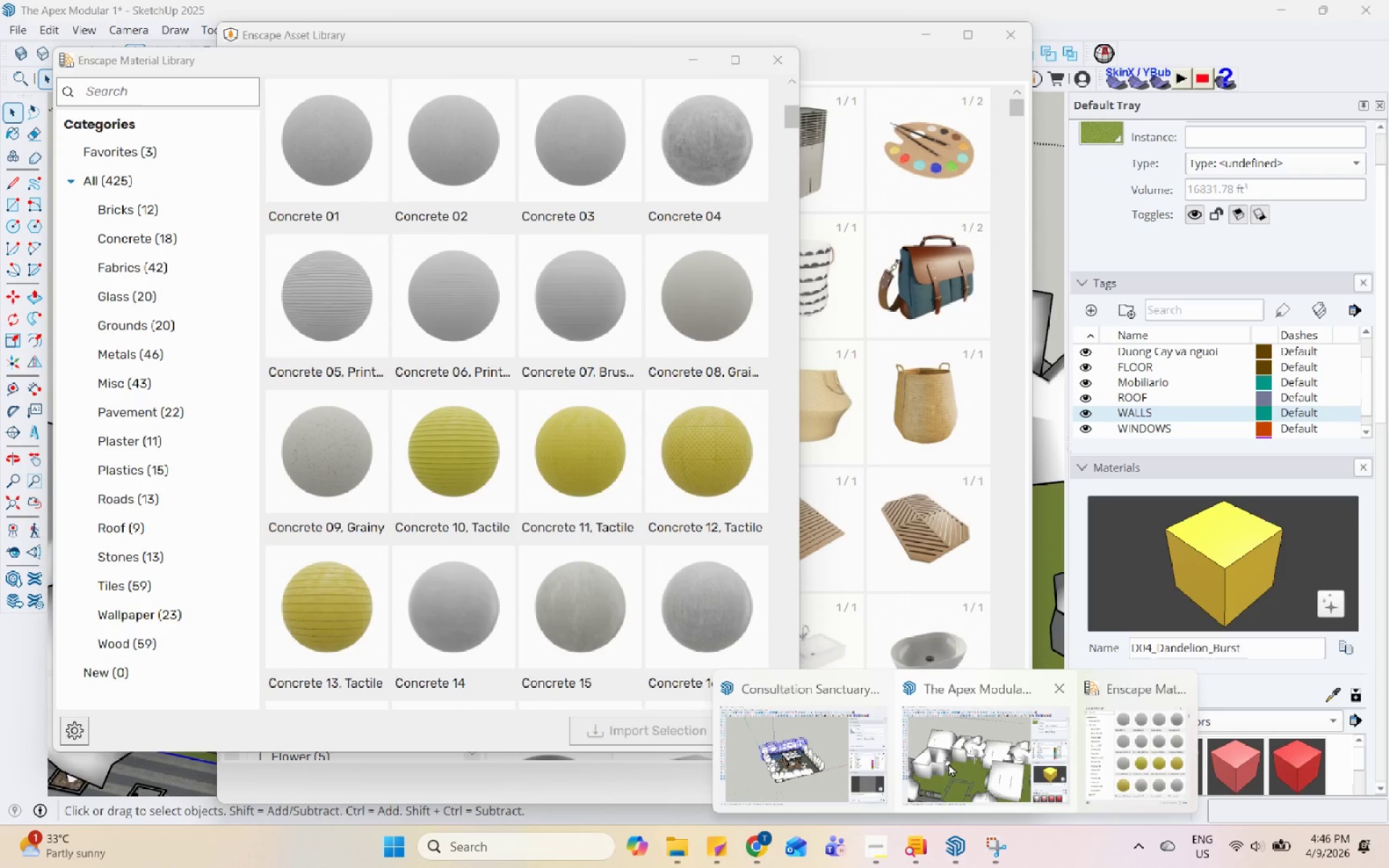 
left_click([946, 763])
 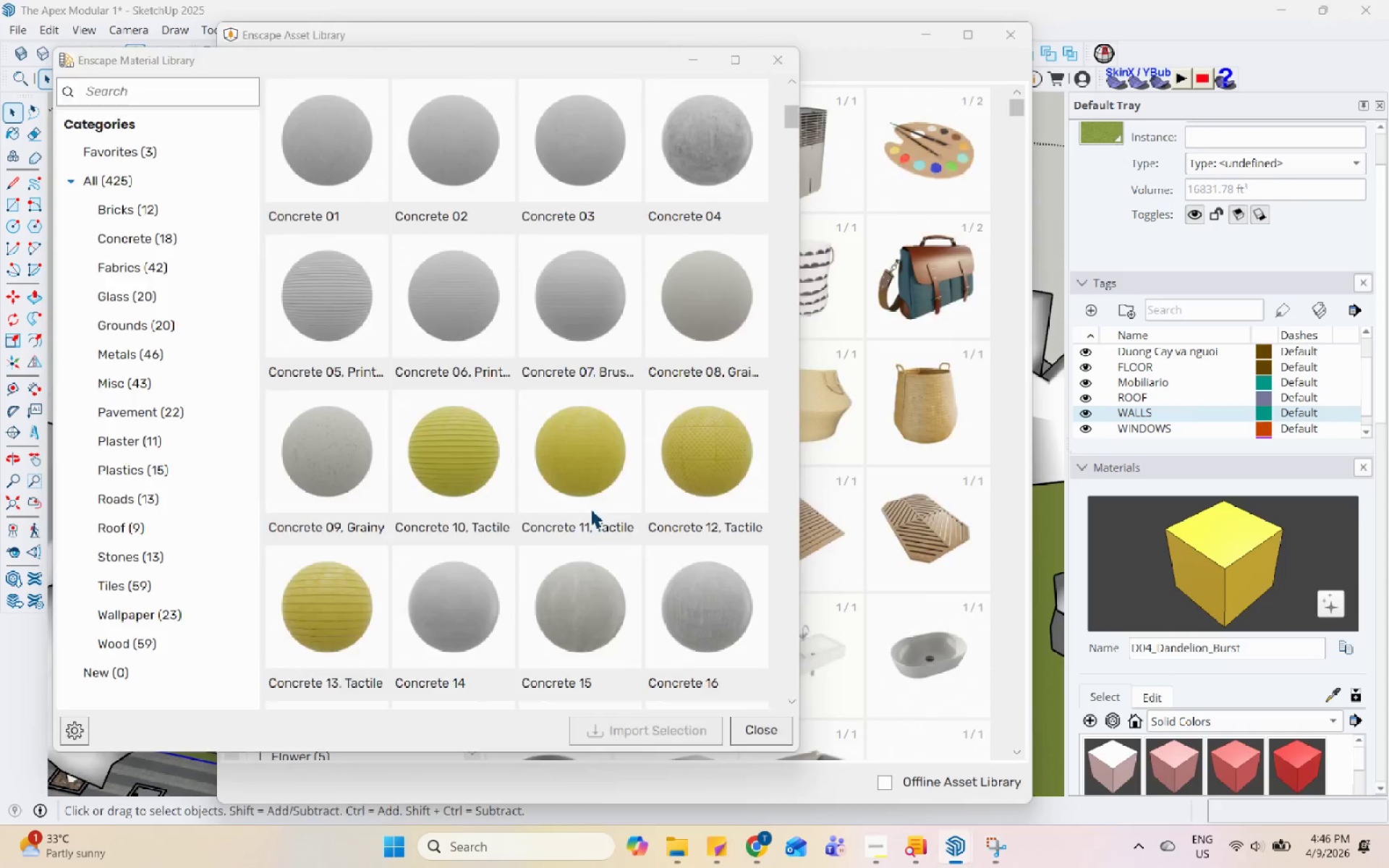 
scroll: coordinate [572, 500], scroll_direction: down, amount: 5.0
 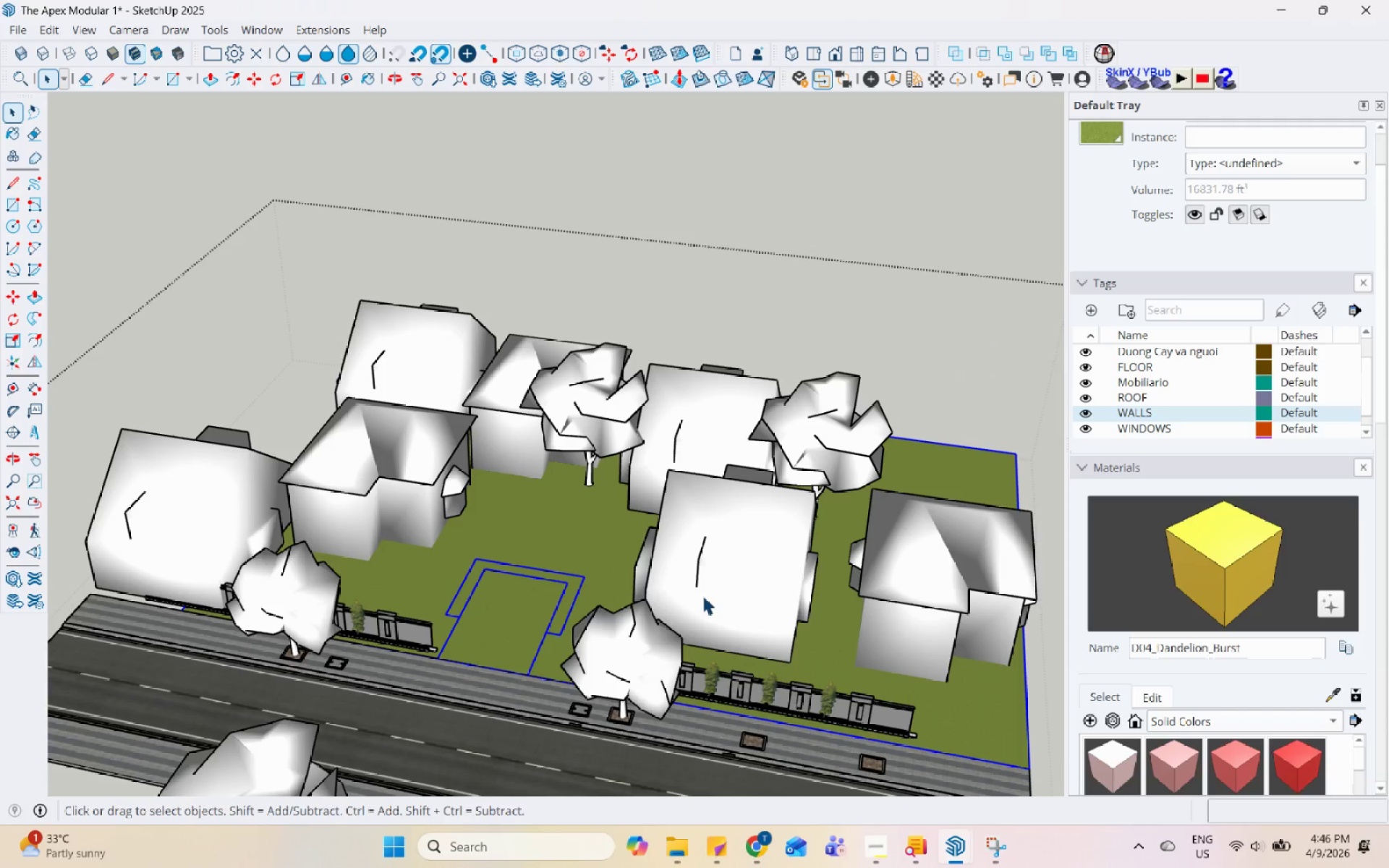 
key(Control+V)
 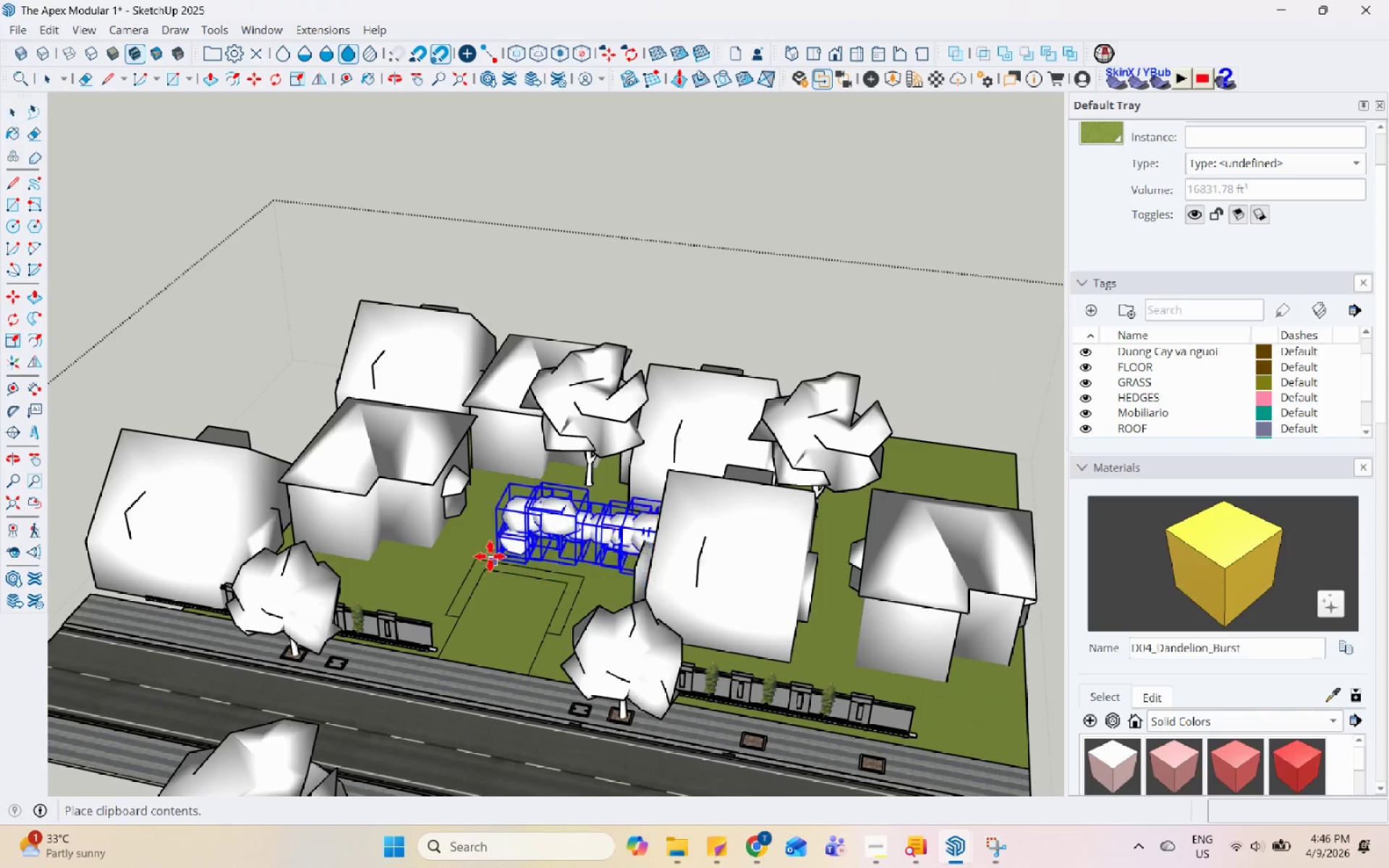 
scroll: coordinate [455, 540], scroll_direction: up, amount: 8.0
 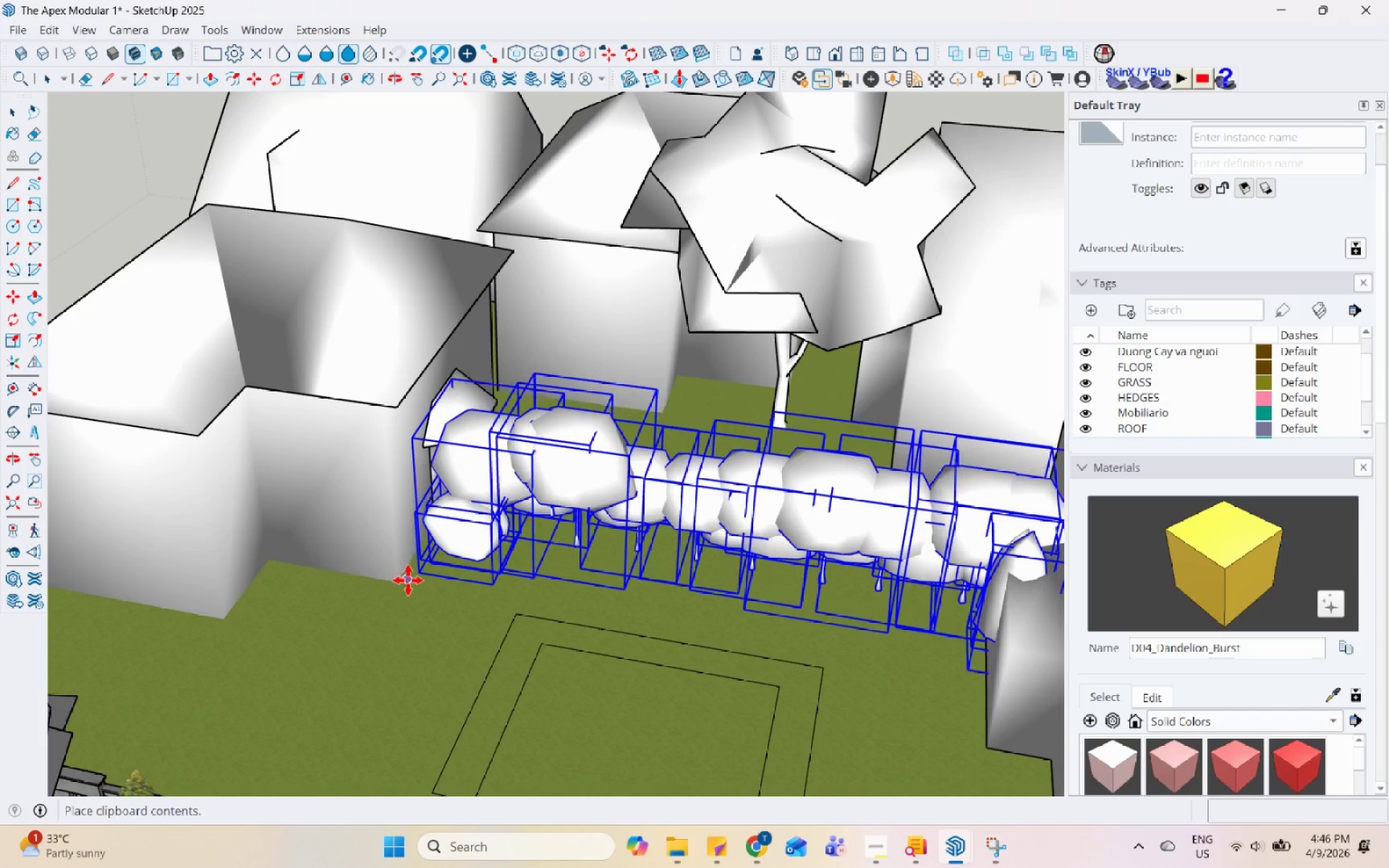 
scroll: coordinate [404, 569], scroll_direction: down, amount: 5.0
 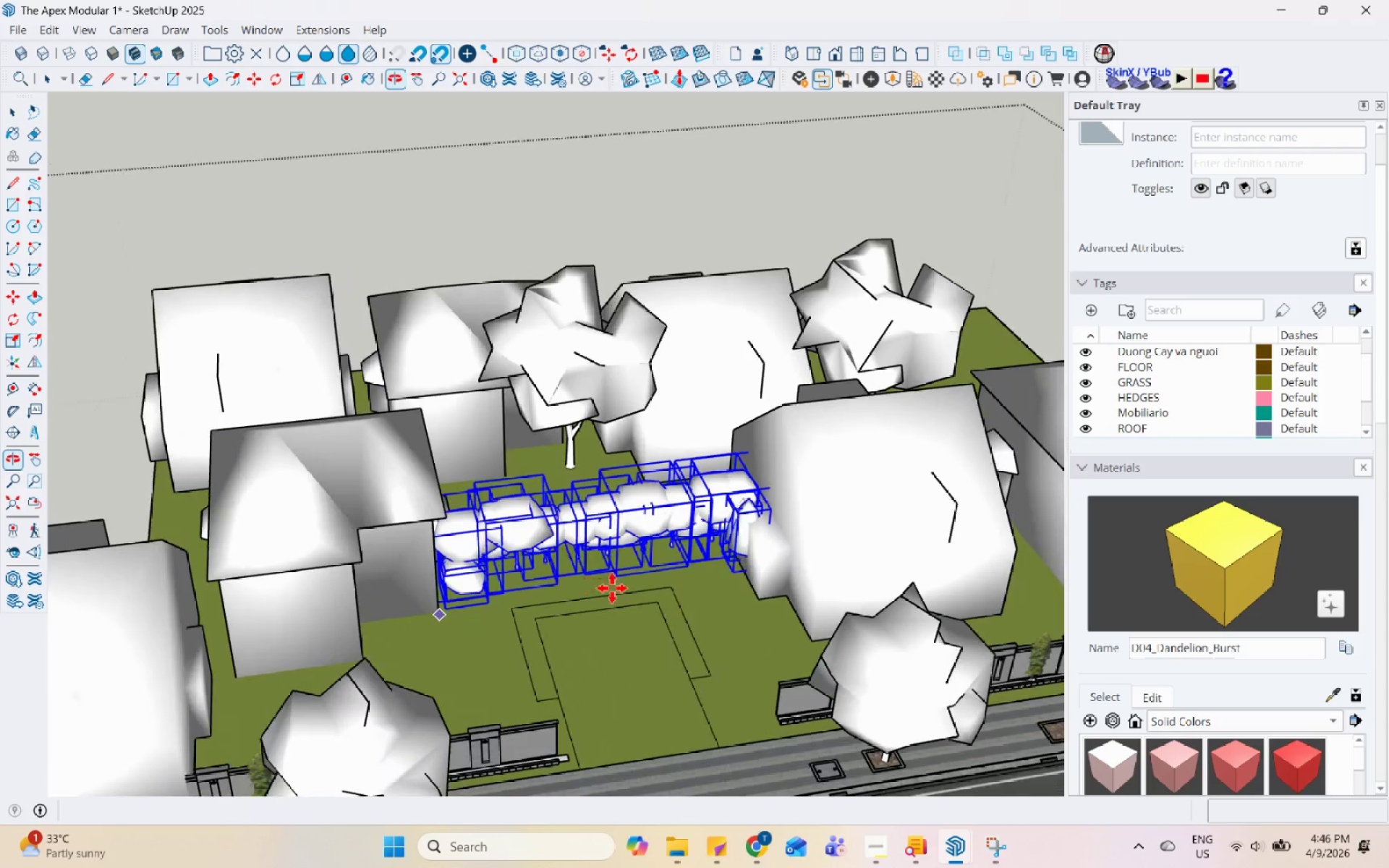 
scroll: coordinate [475, 581], scroll_direction: up, amount: 3.0
 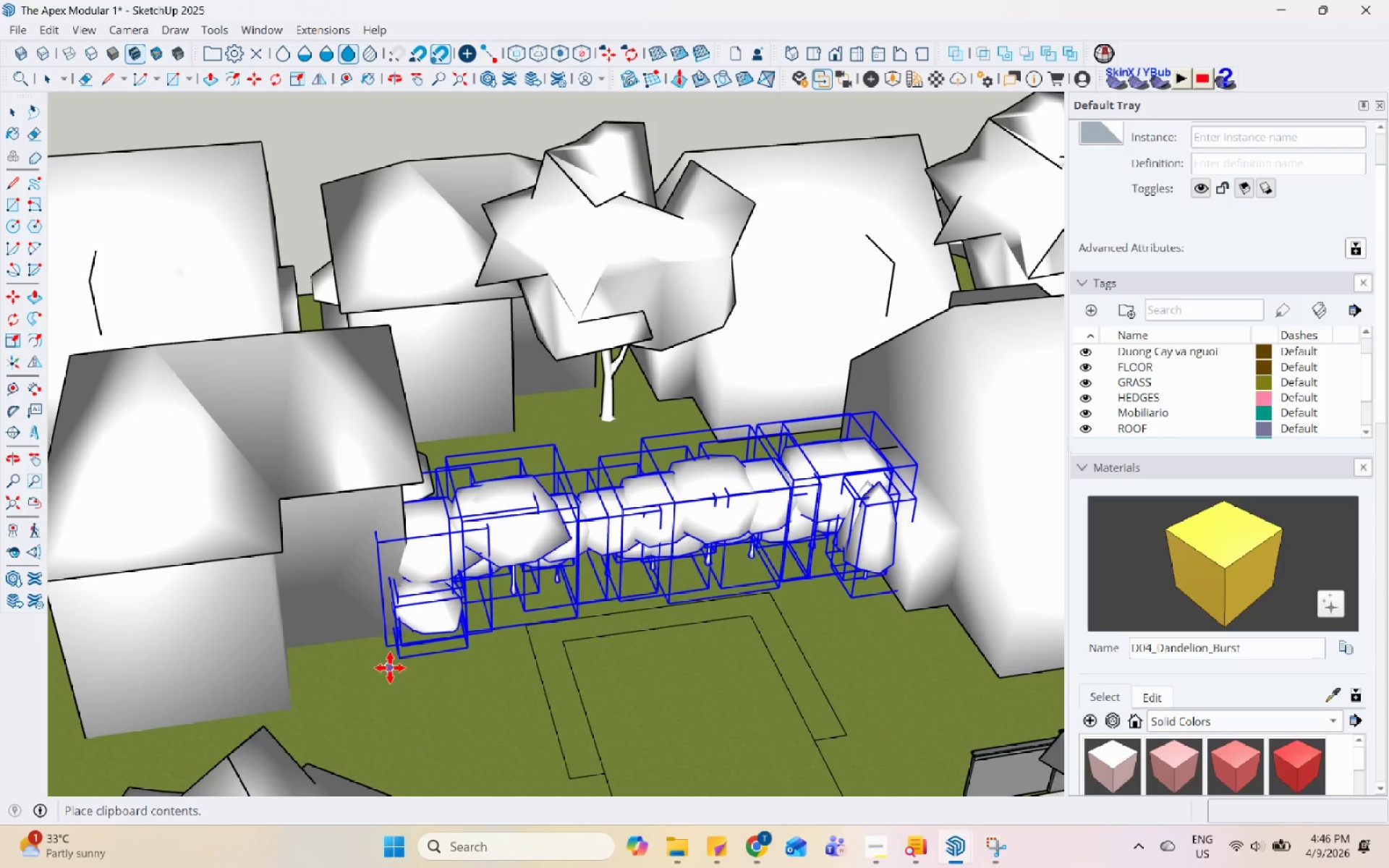 
key(Escape)
 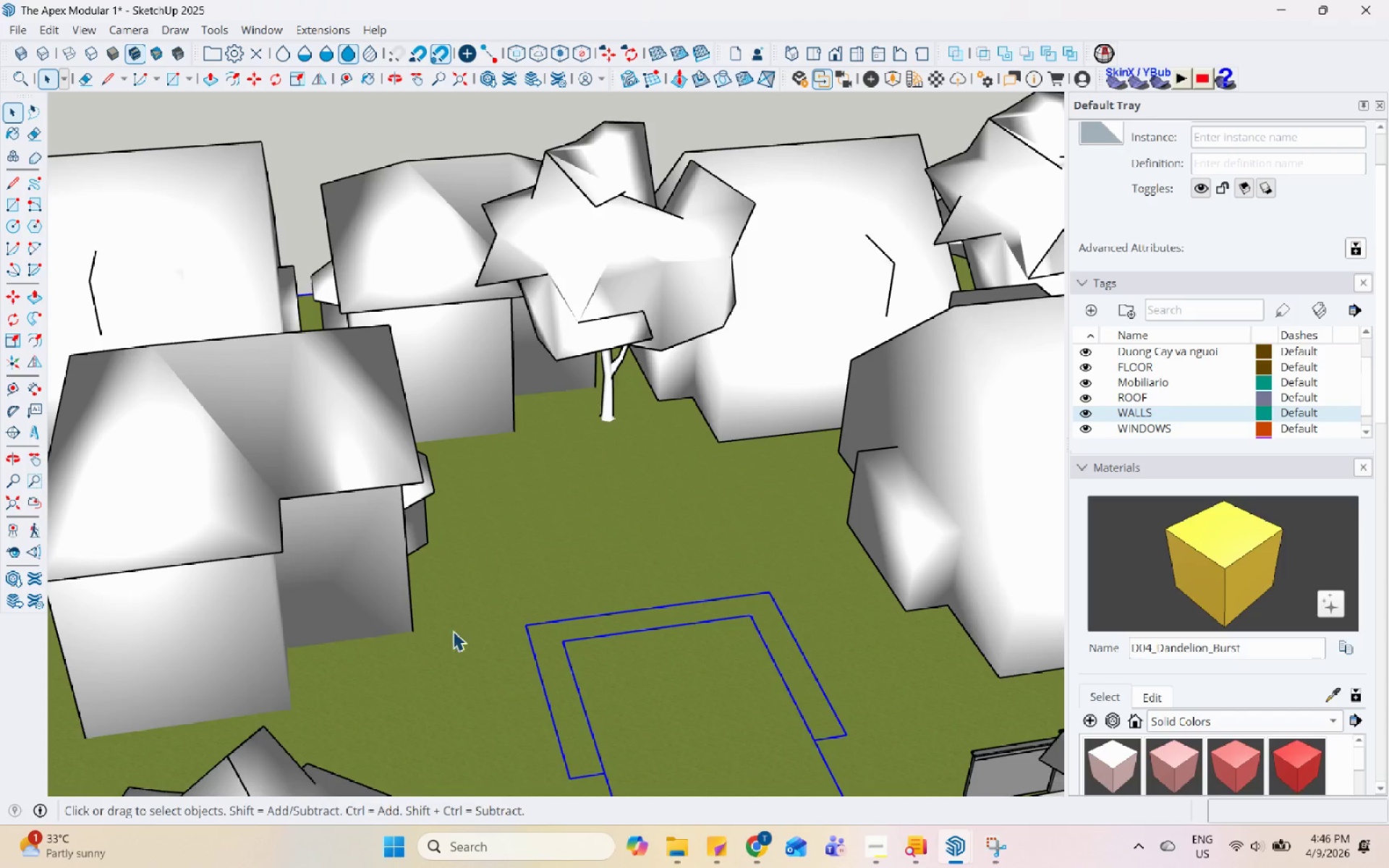 
scroll: coordinate [520, 631], scroll_direction: down, amount: 1.0
 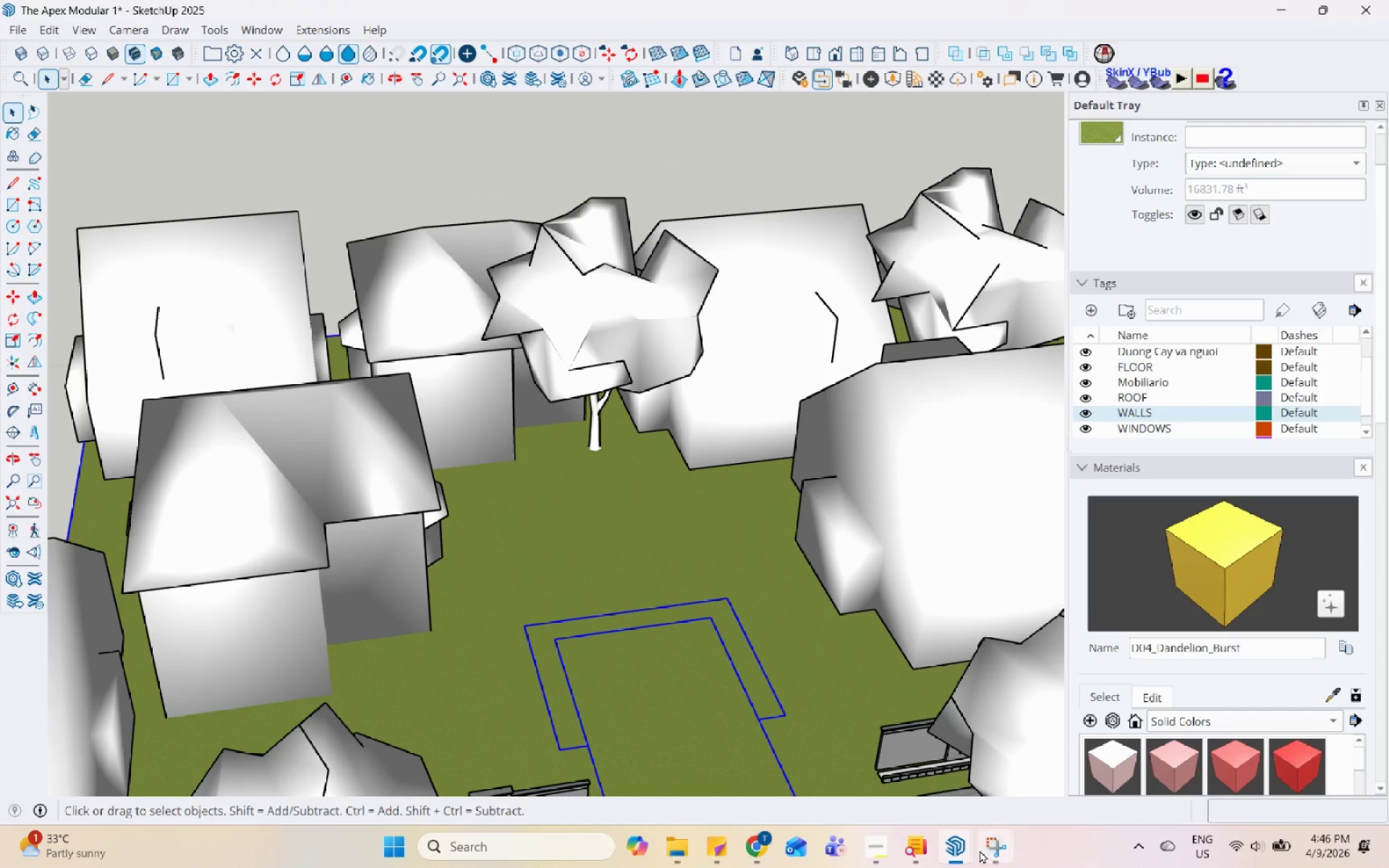 
left_click([964, 848])
 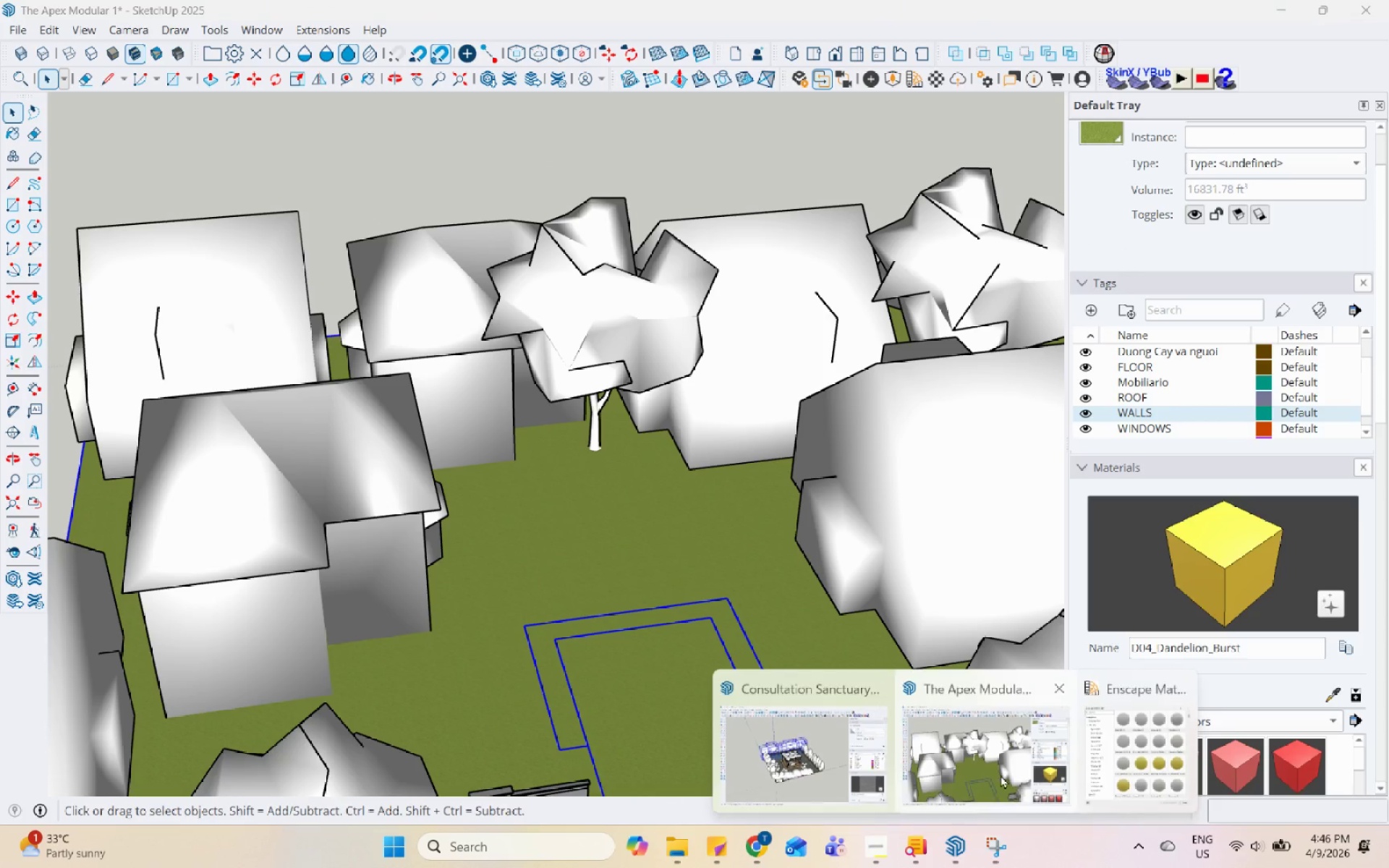 
left_click([1022, 749])
 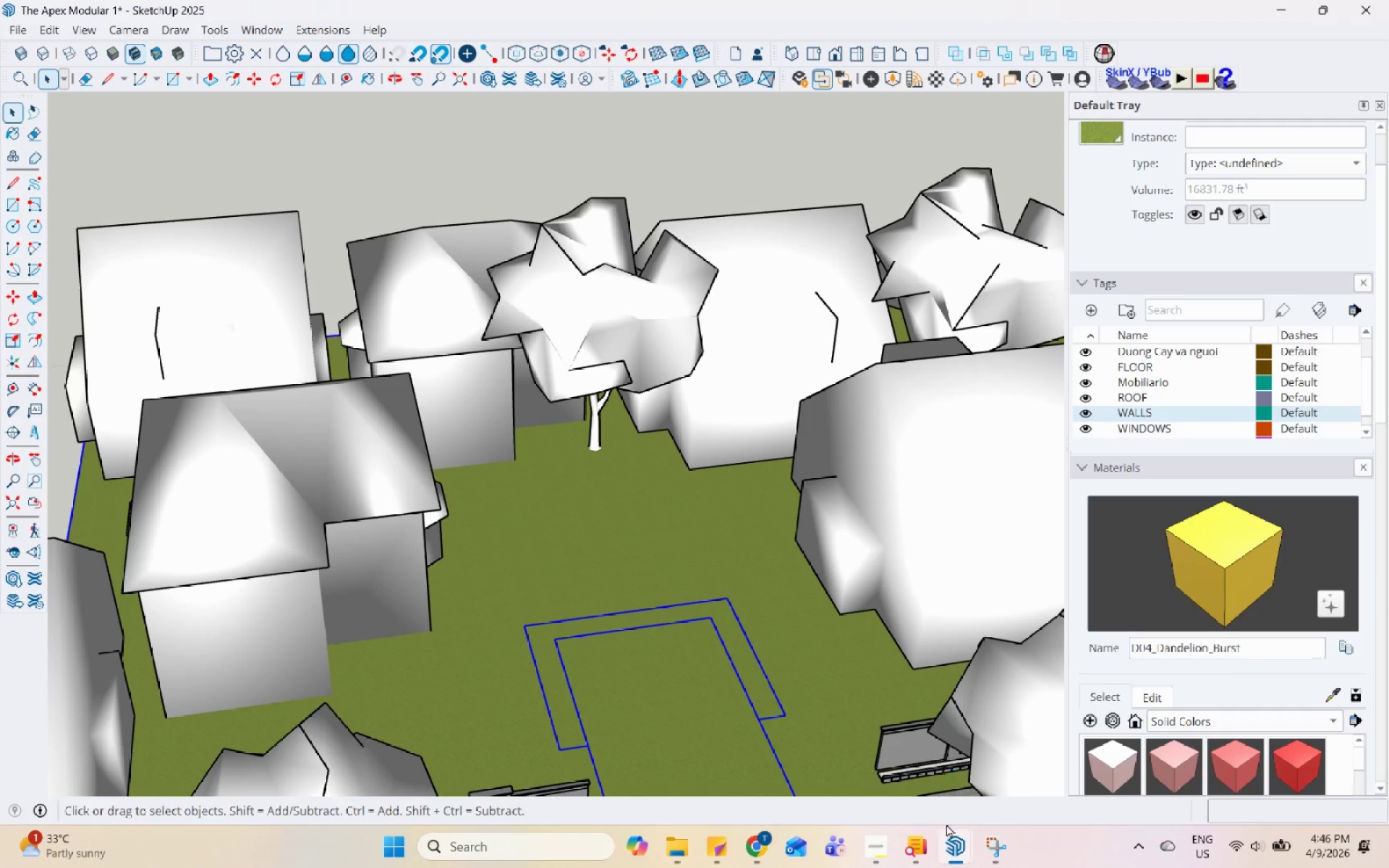 
left_click([946, 836])
 